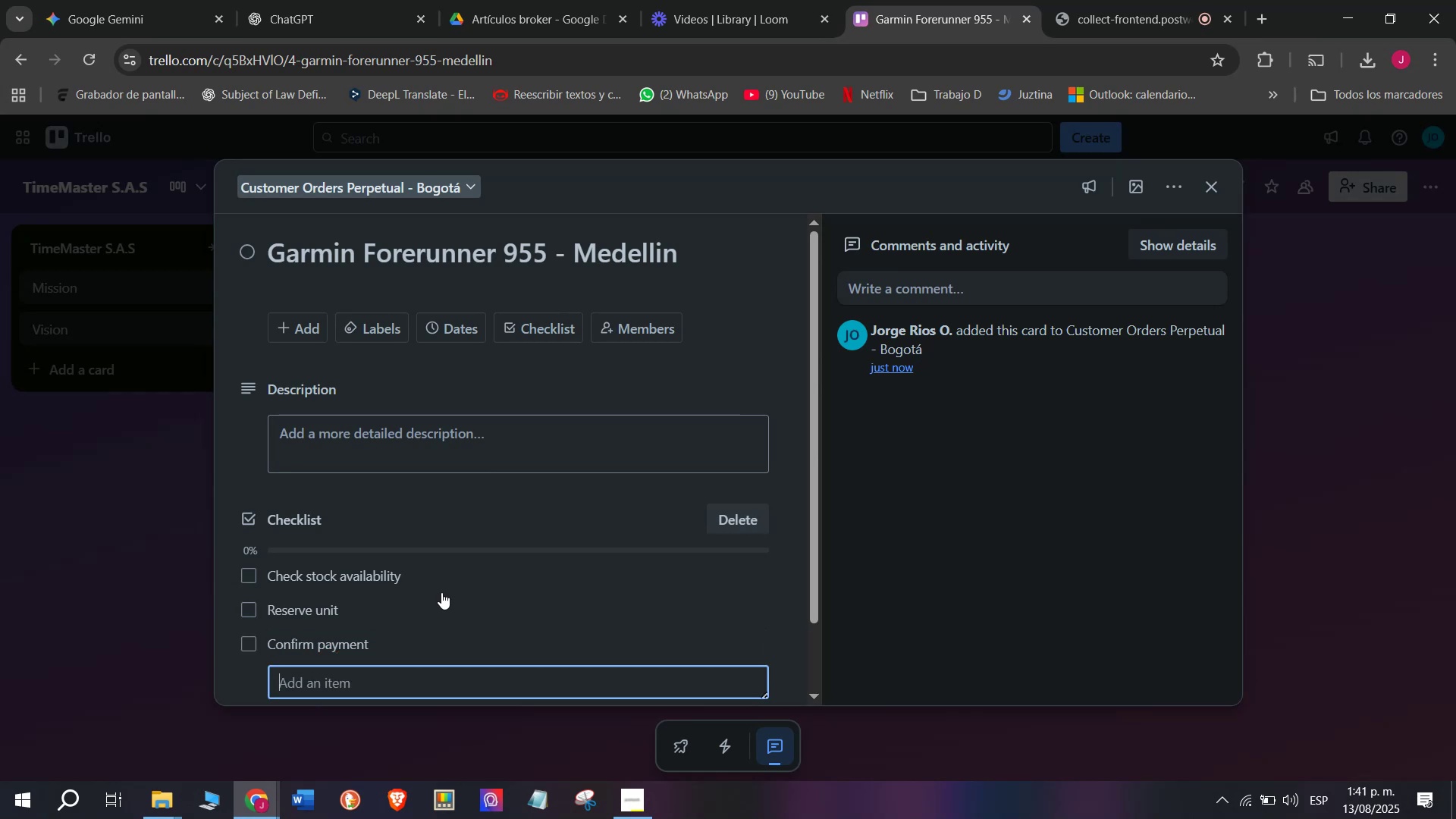 
type(Schedule couru)
key(Backspace)
type(ier)
 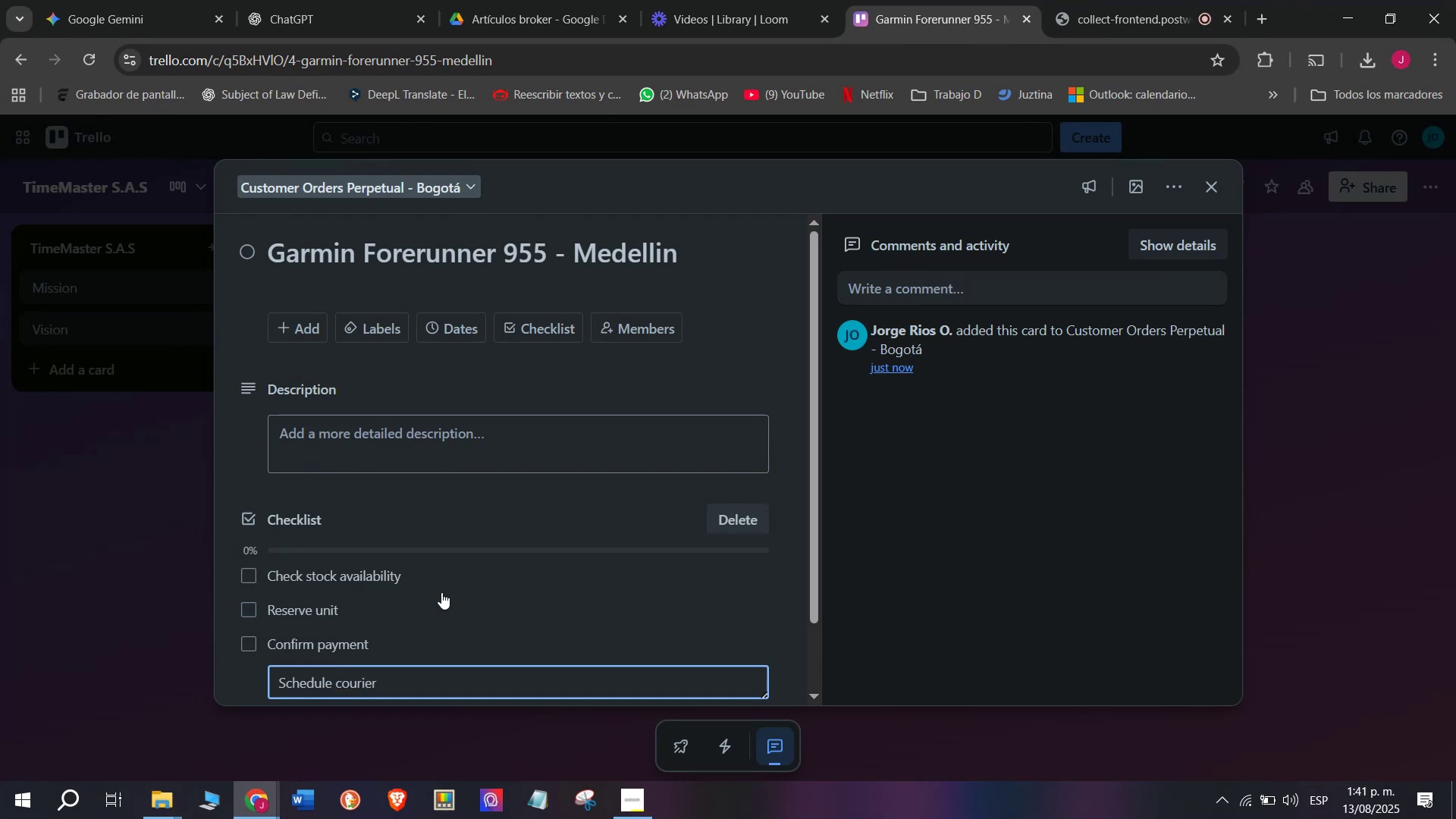 
key(Enter)
 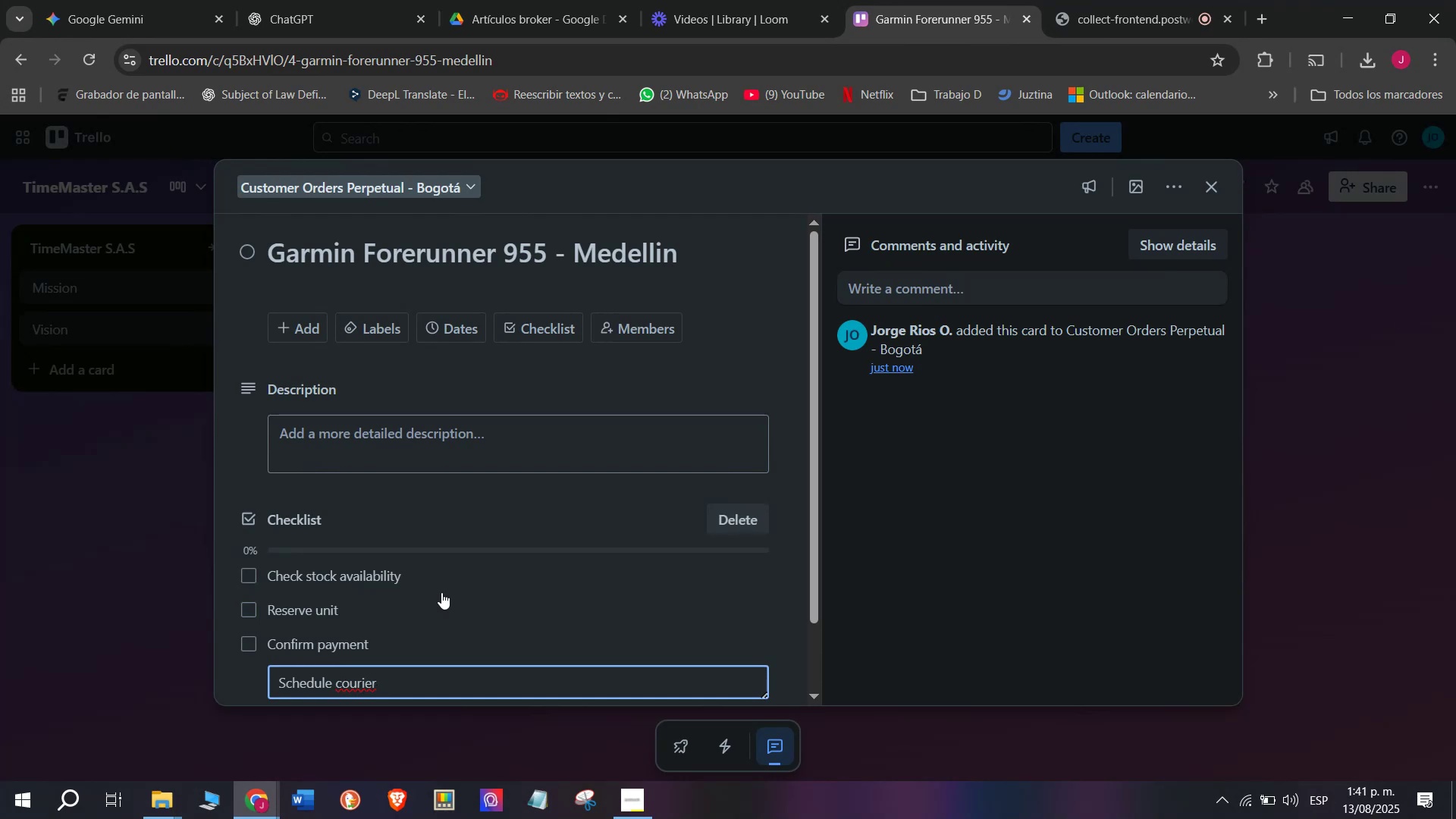 
type(Notify client)
 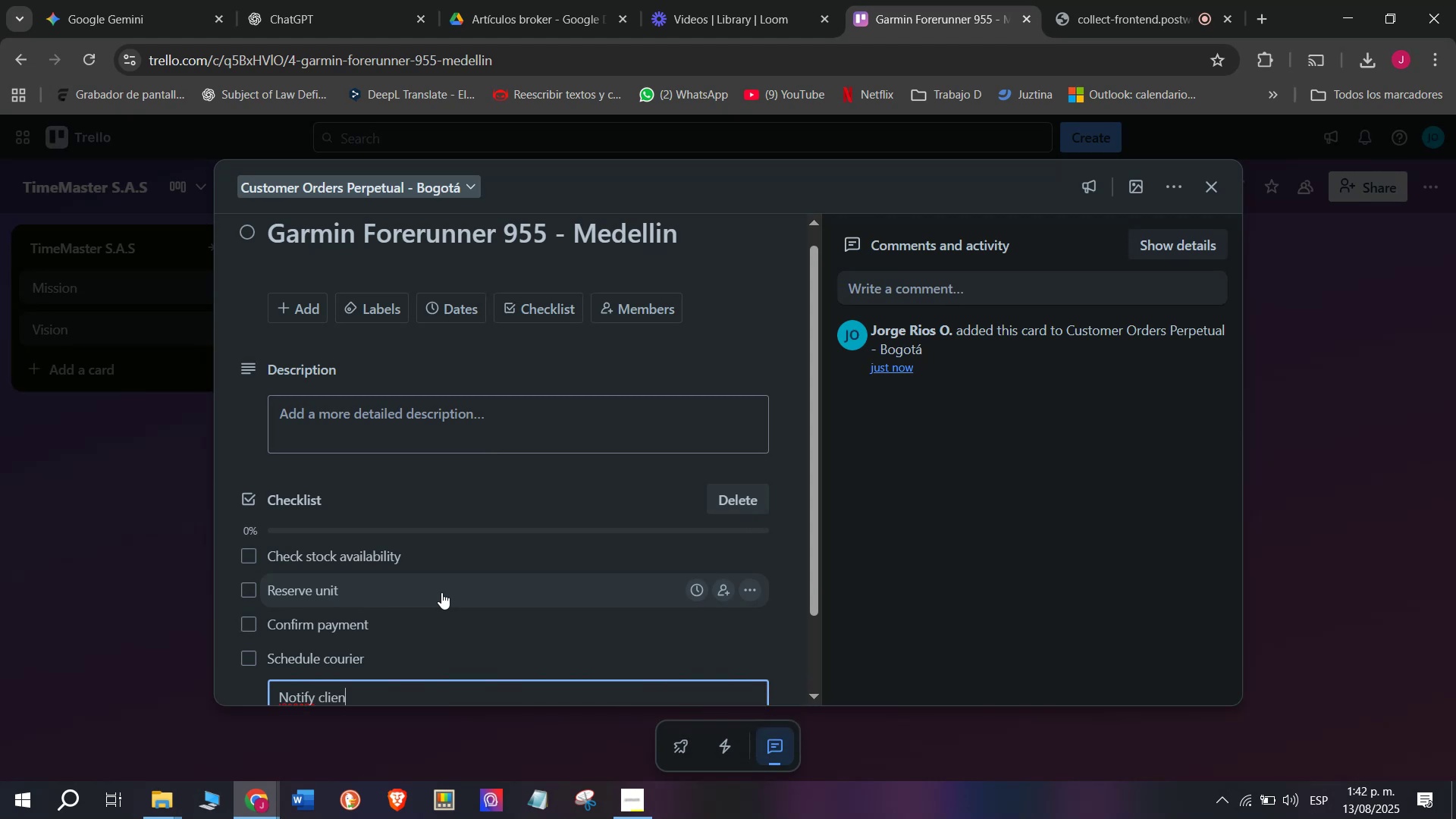 
key(Enter)
 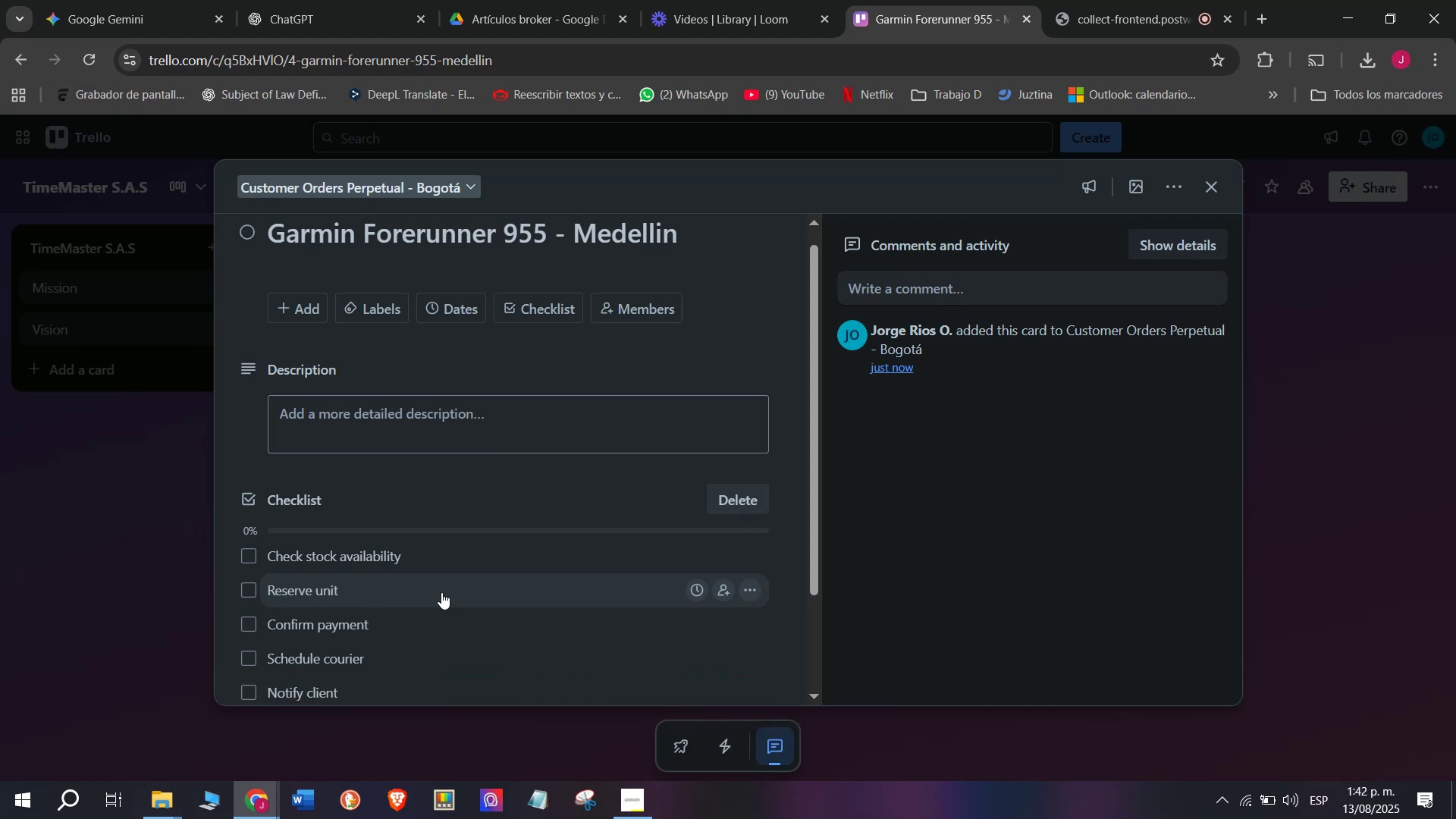 
scroll: coordinate [441, 591], scroll_direction: down, amount: 2.0
 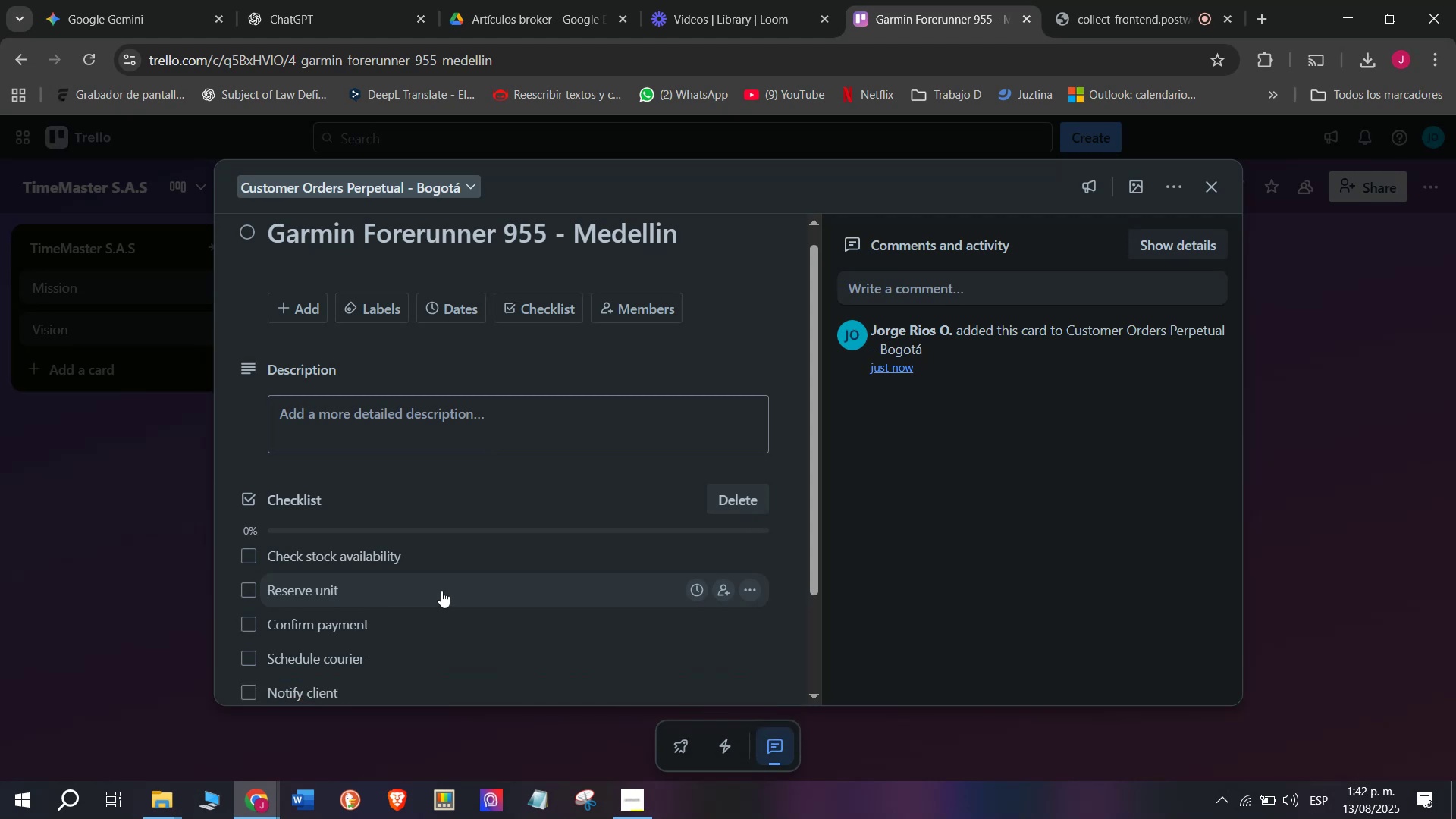 
type(Reques)
 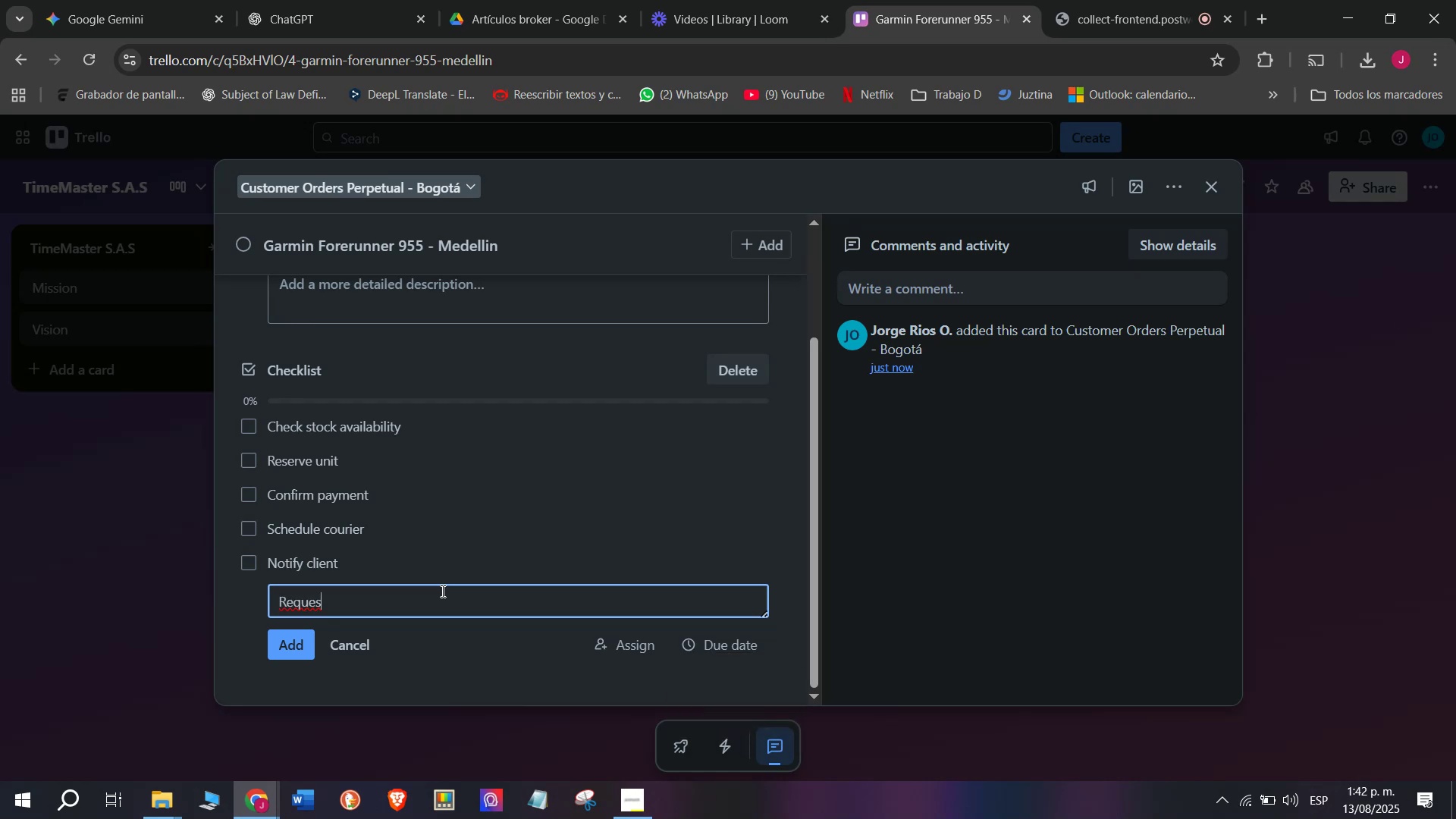 
type(t product review)
 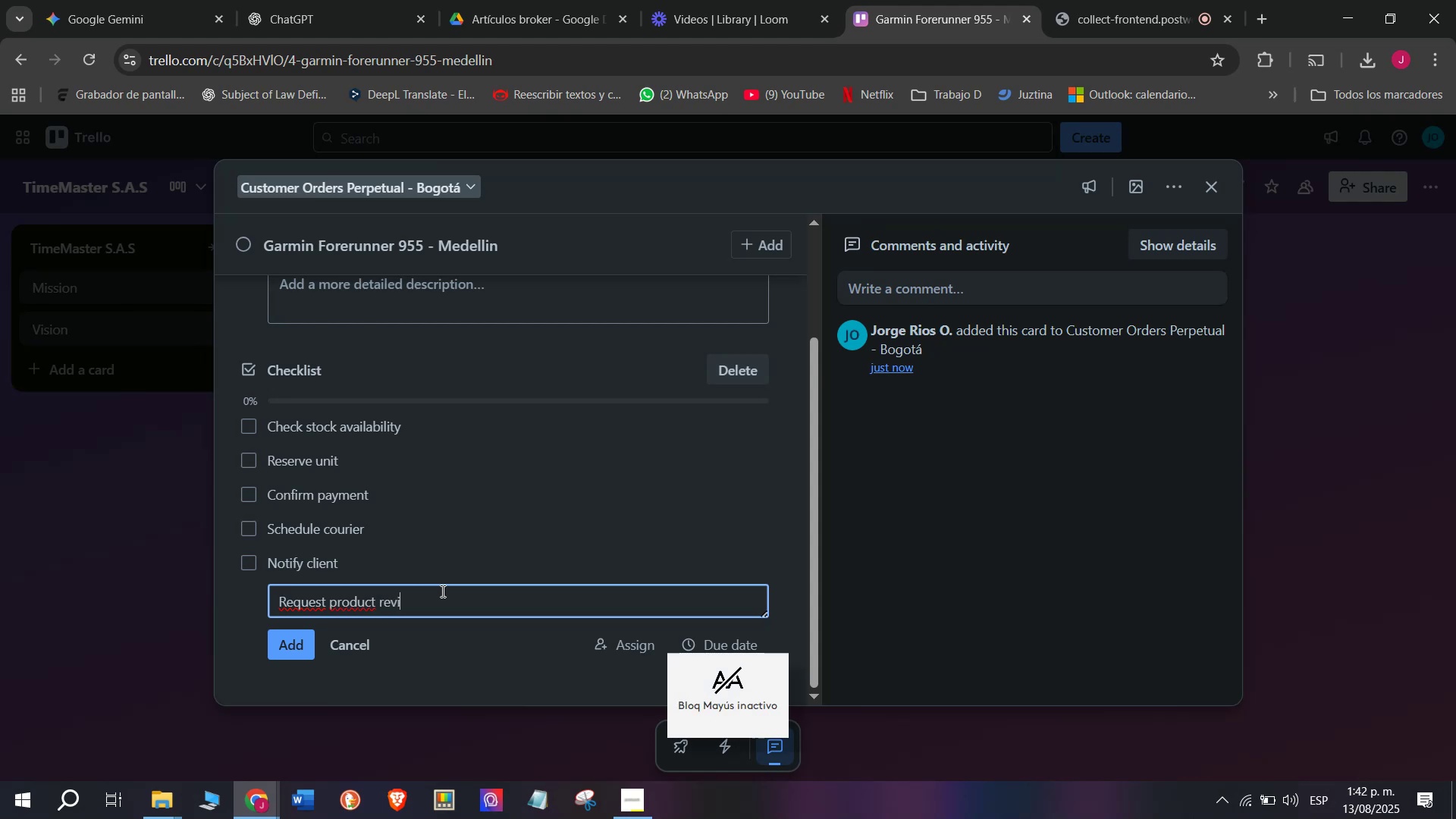 
key(Enter)
 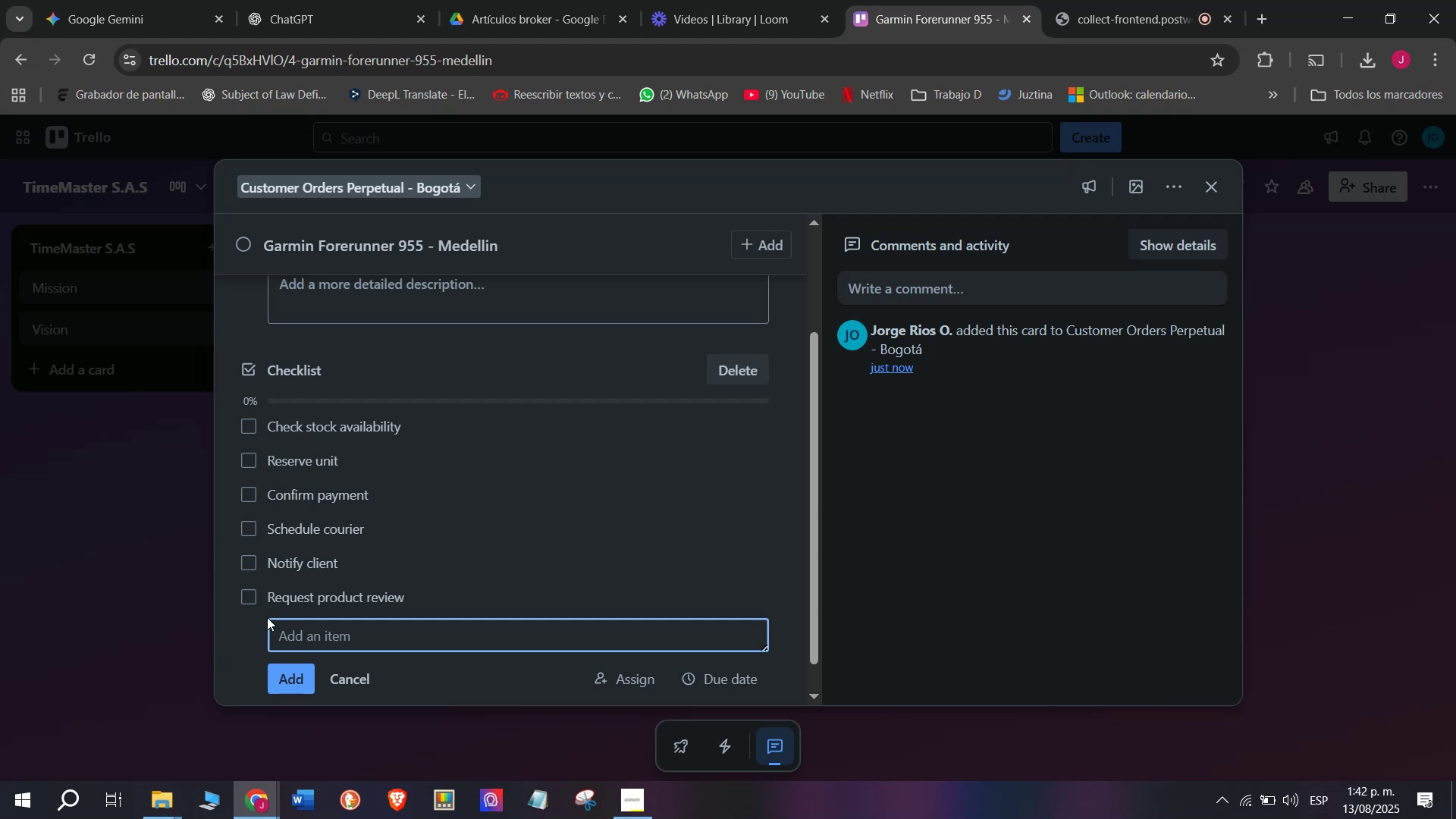 
wait(5.57)
 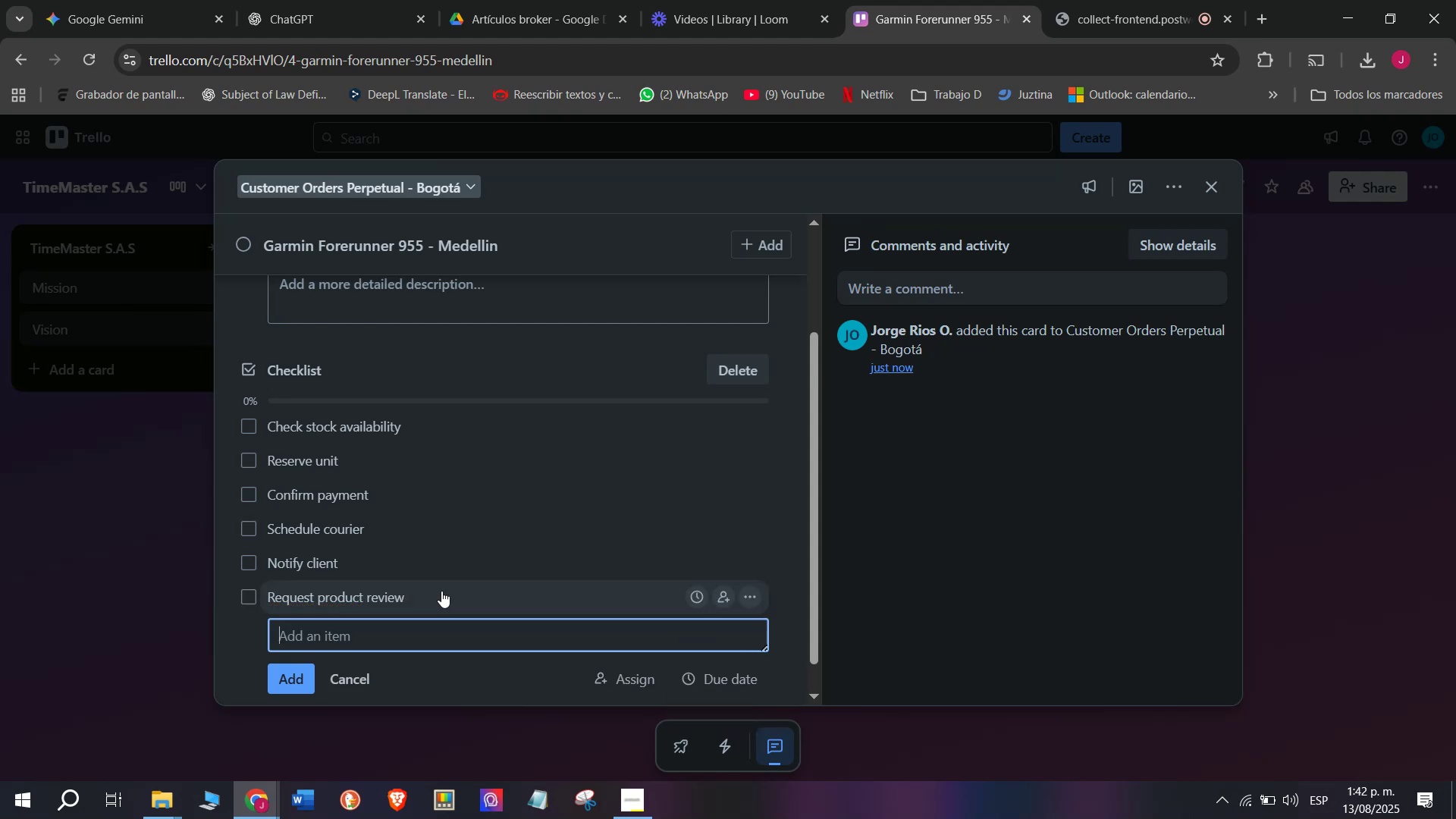 
scroll: coordinate [311, 480], scroll_direction: up, amount: 3.0
 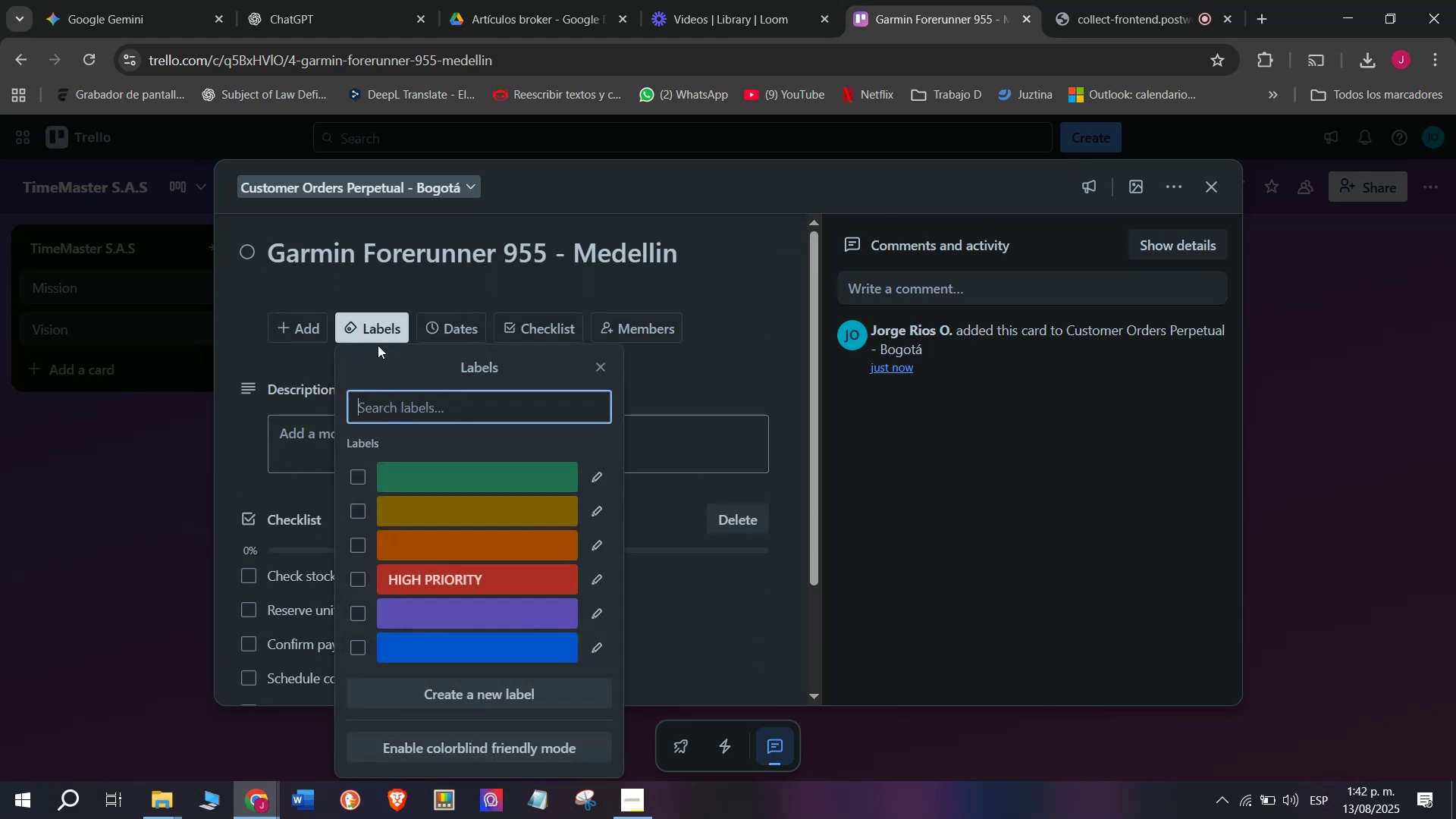 
left_click([592, 508])
 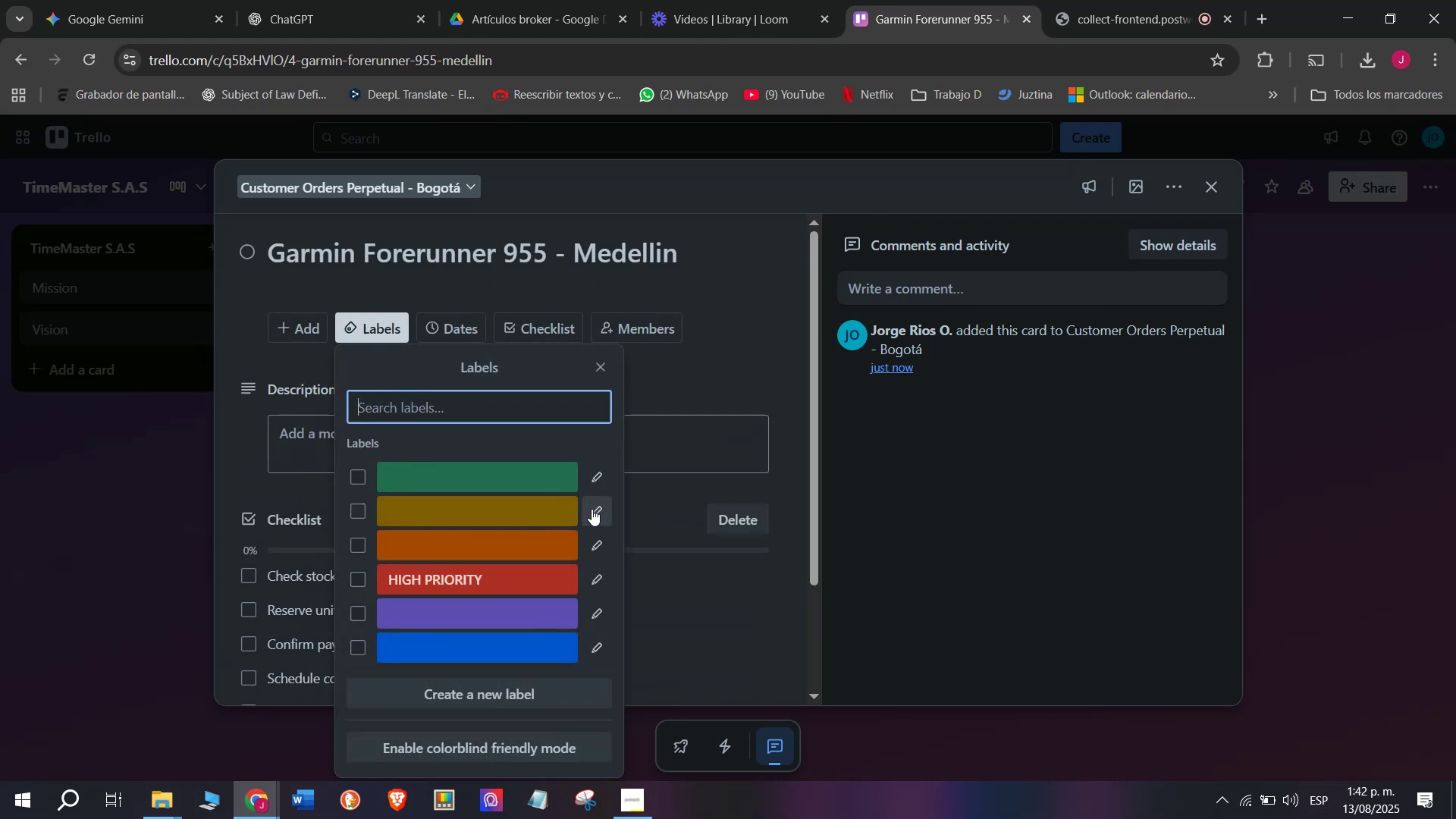 
left_click([435, 527])
 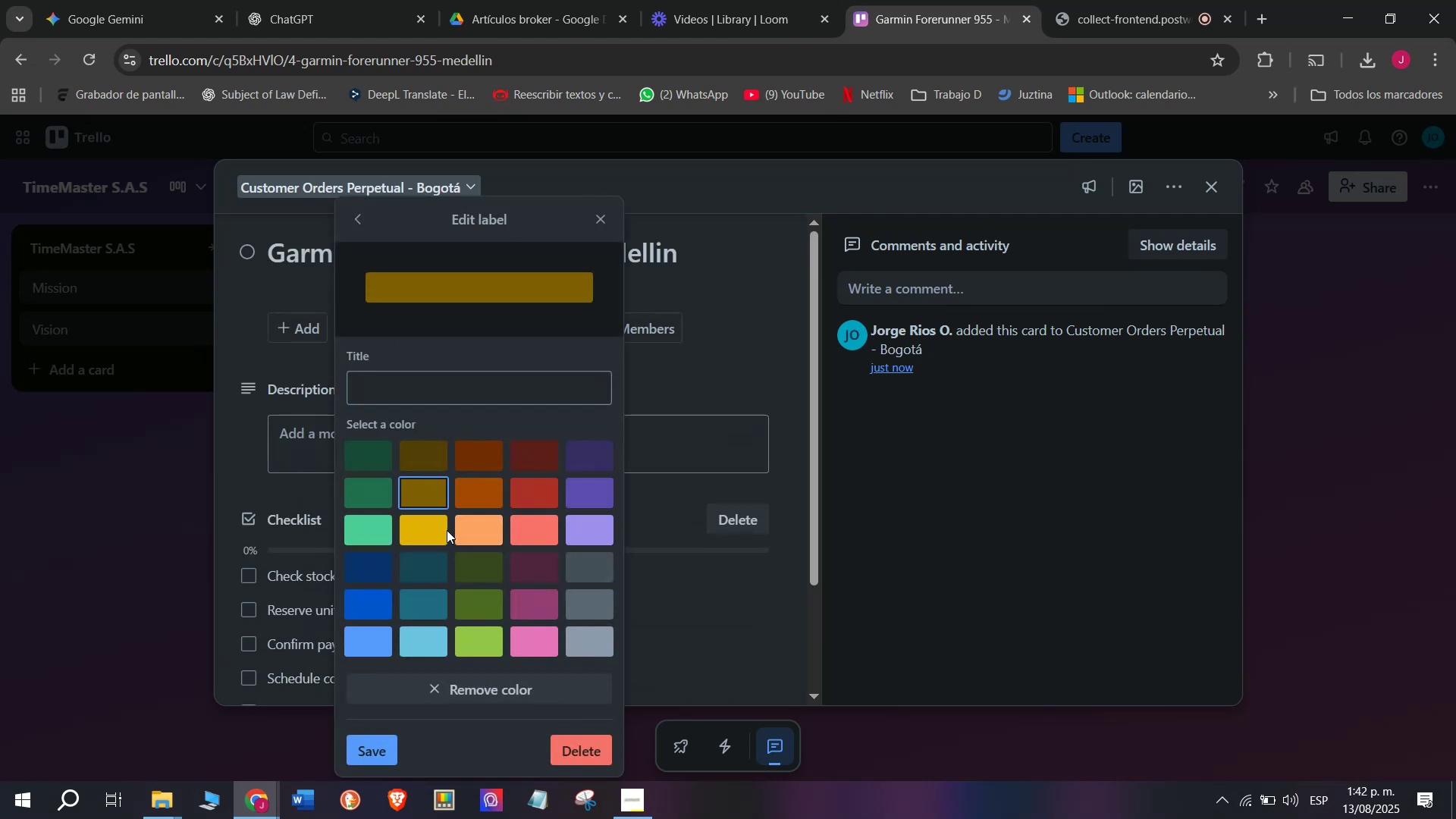 
left_click([472, 387])
 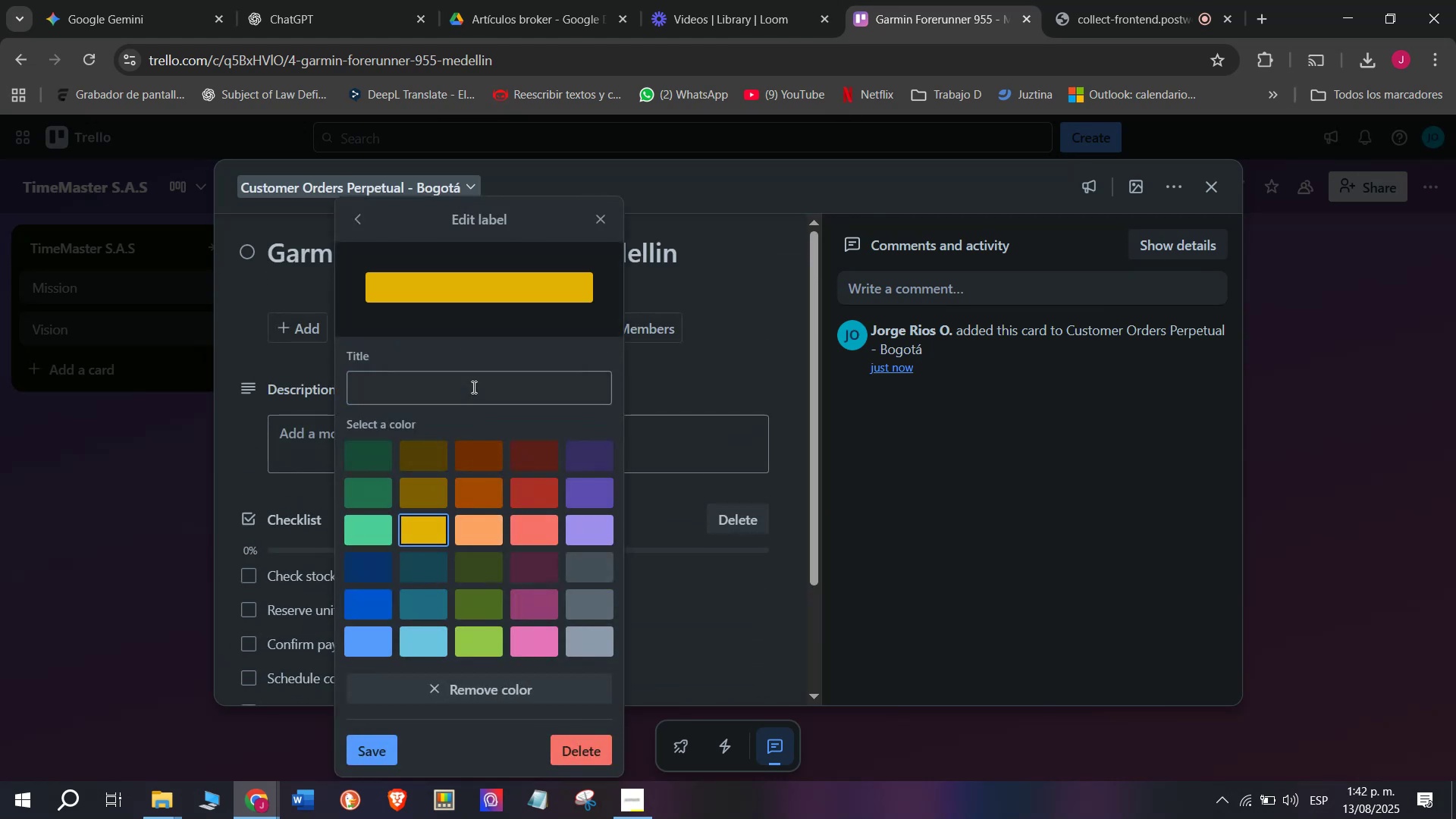 
left_click([496, 438])
 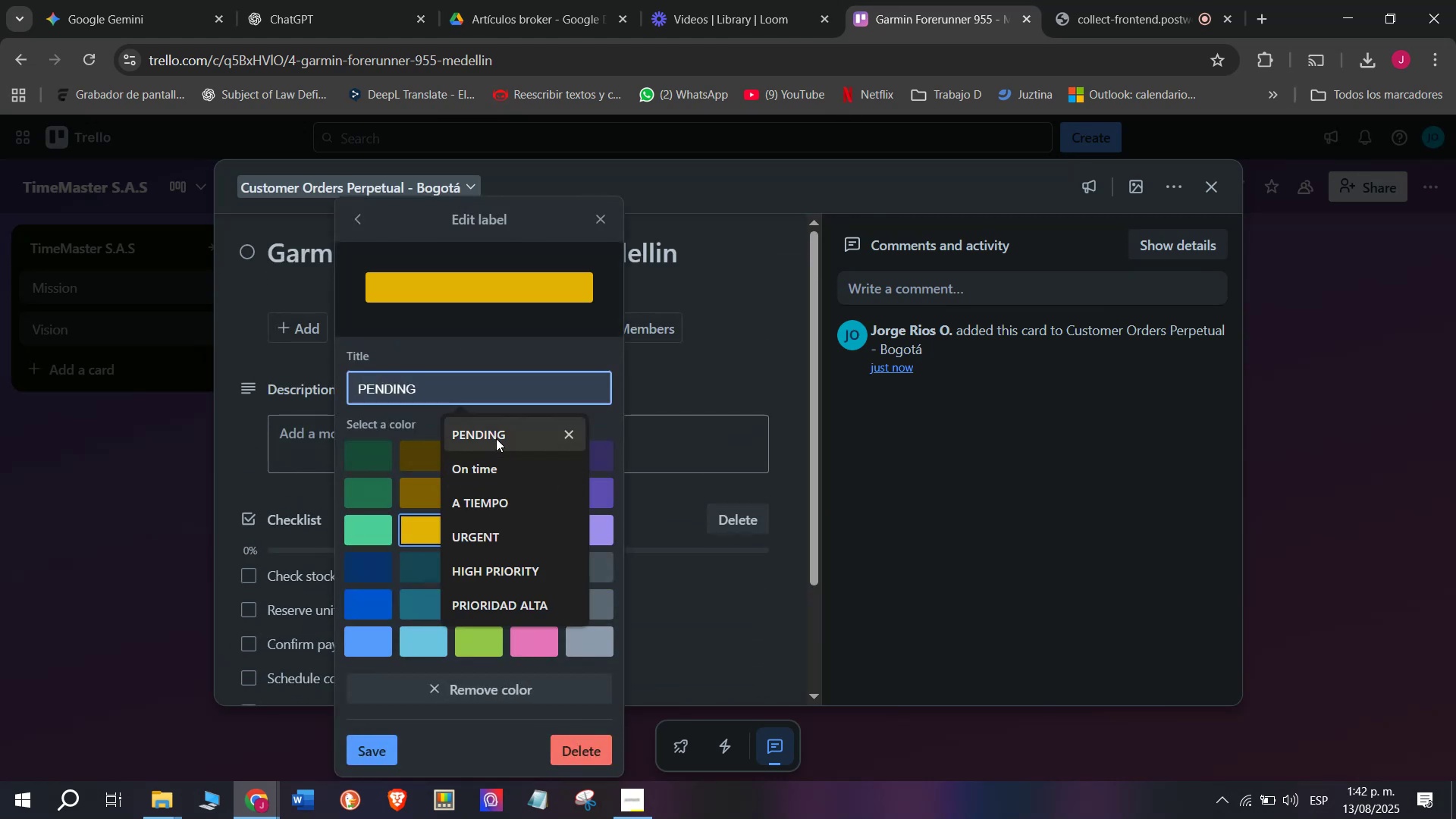 
left_click([379, 750])
 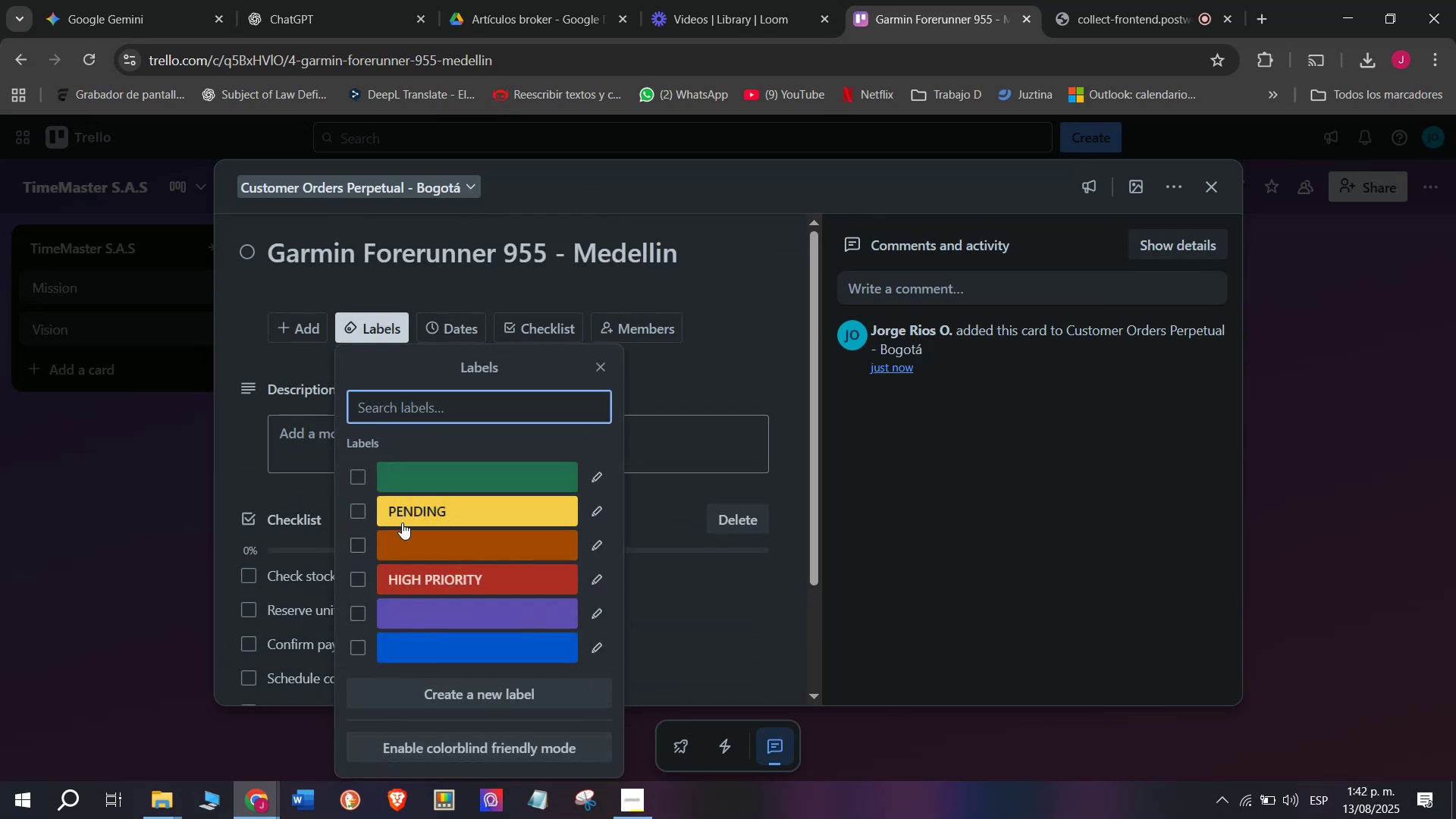 
left_click([236, 432])
 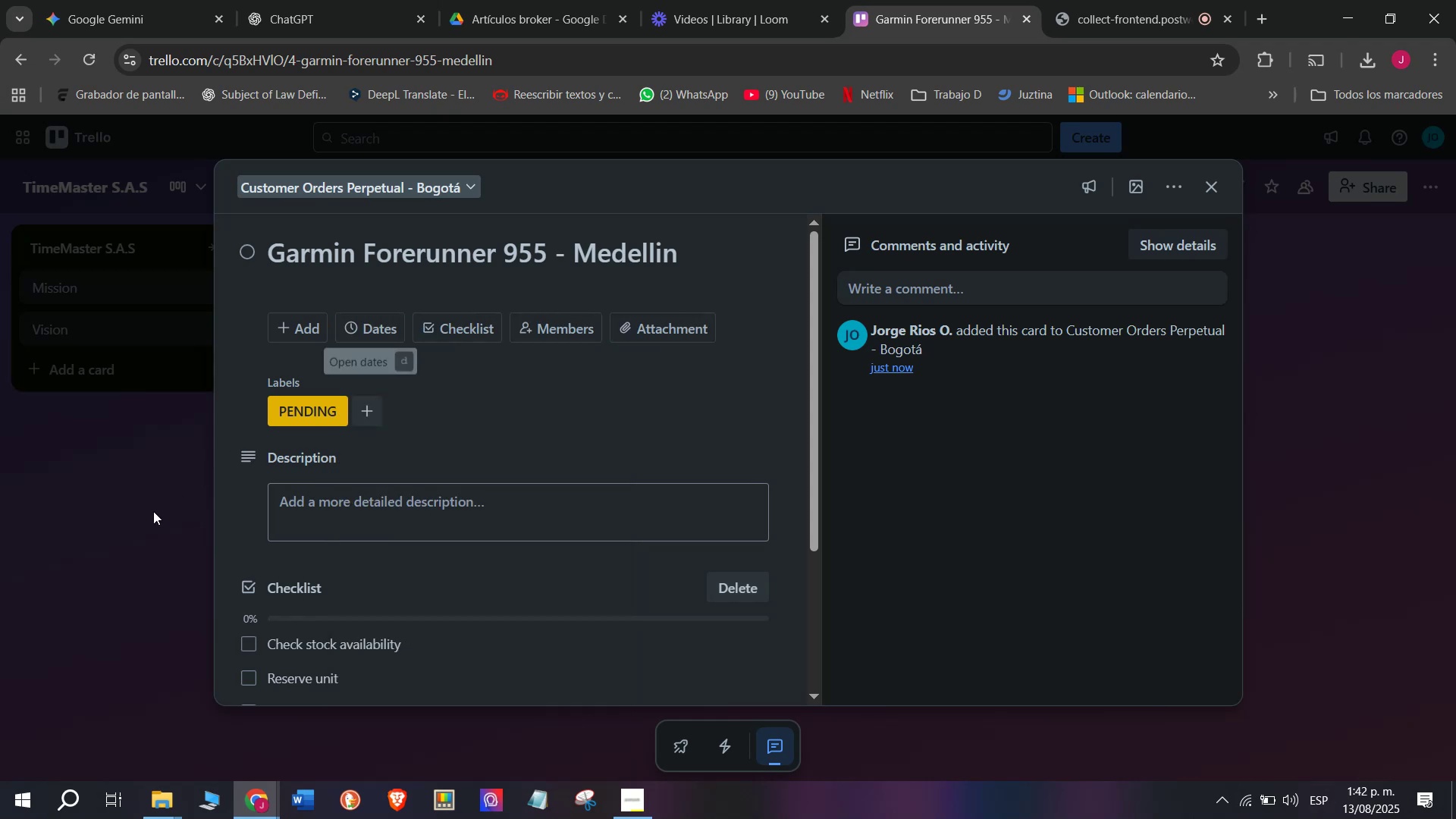 
left_click([420, 523])
 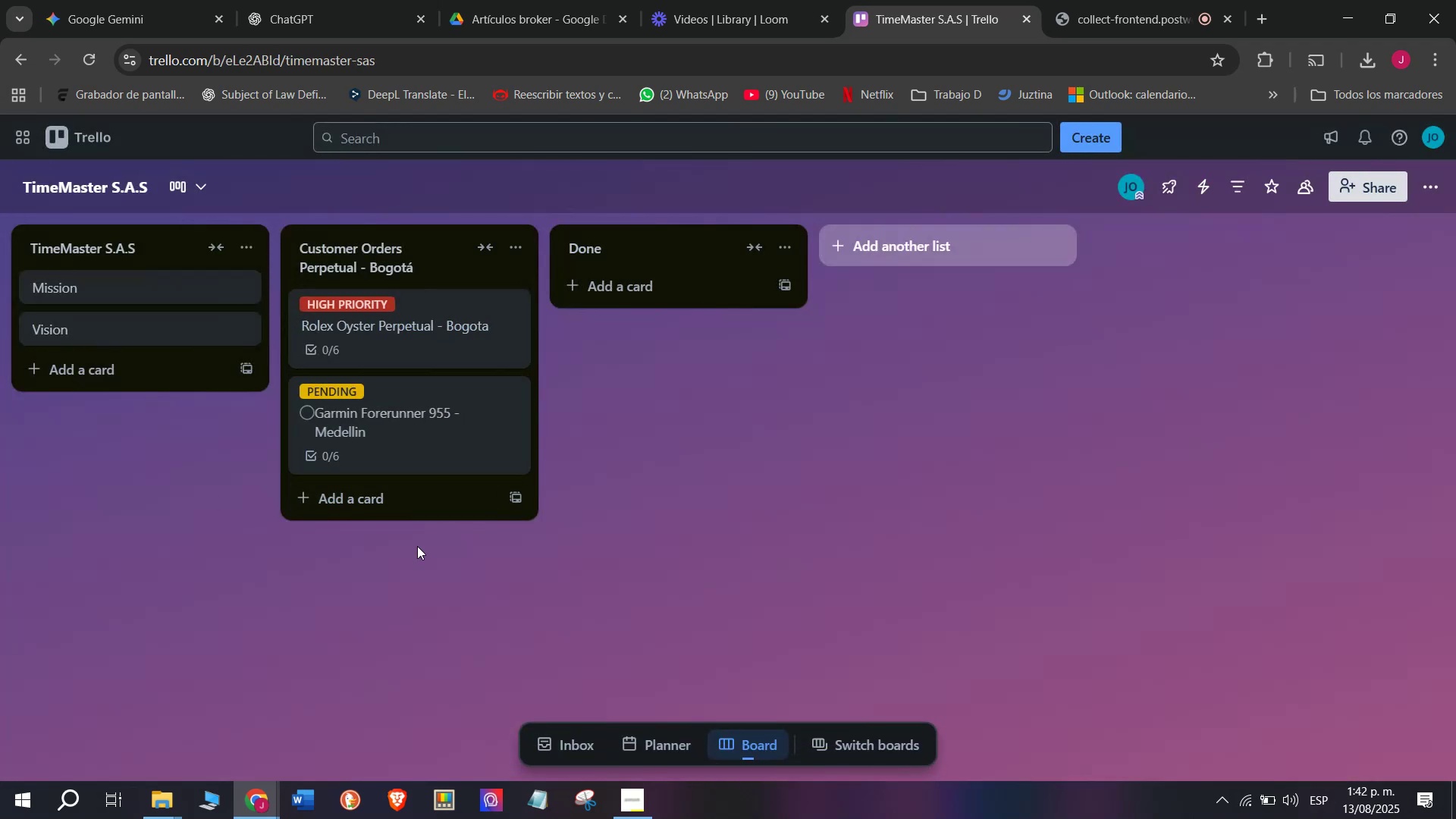 
left_click([423, 502])
 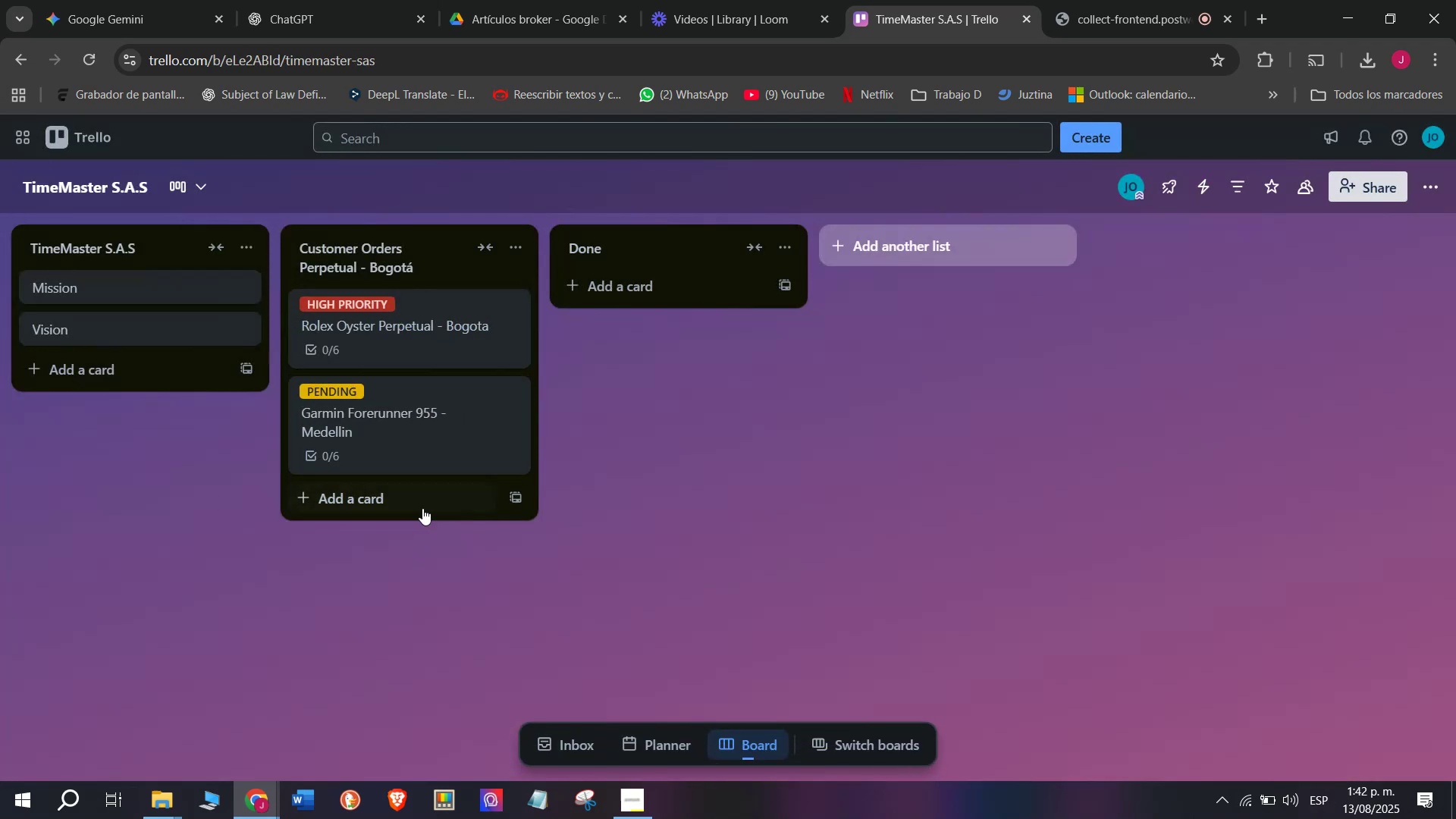 
left_click([353, 387])
 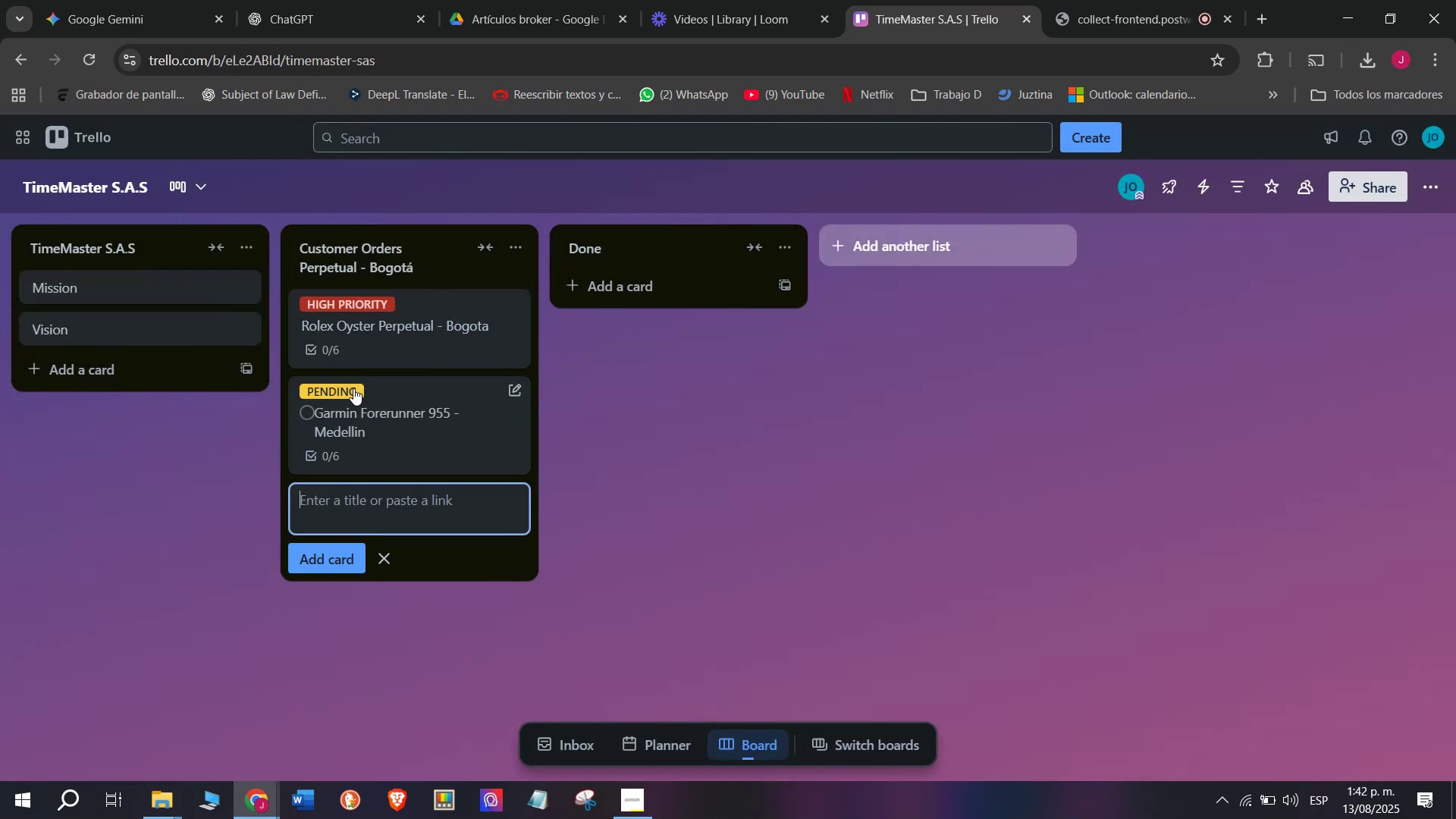 
left_click([357, 479])
 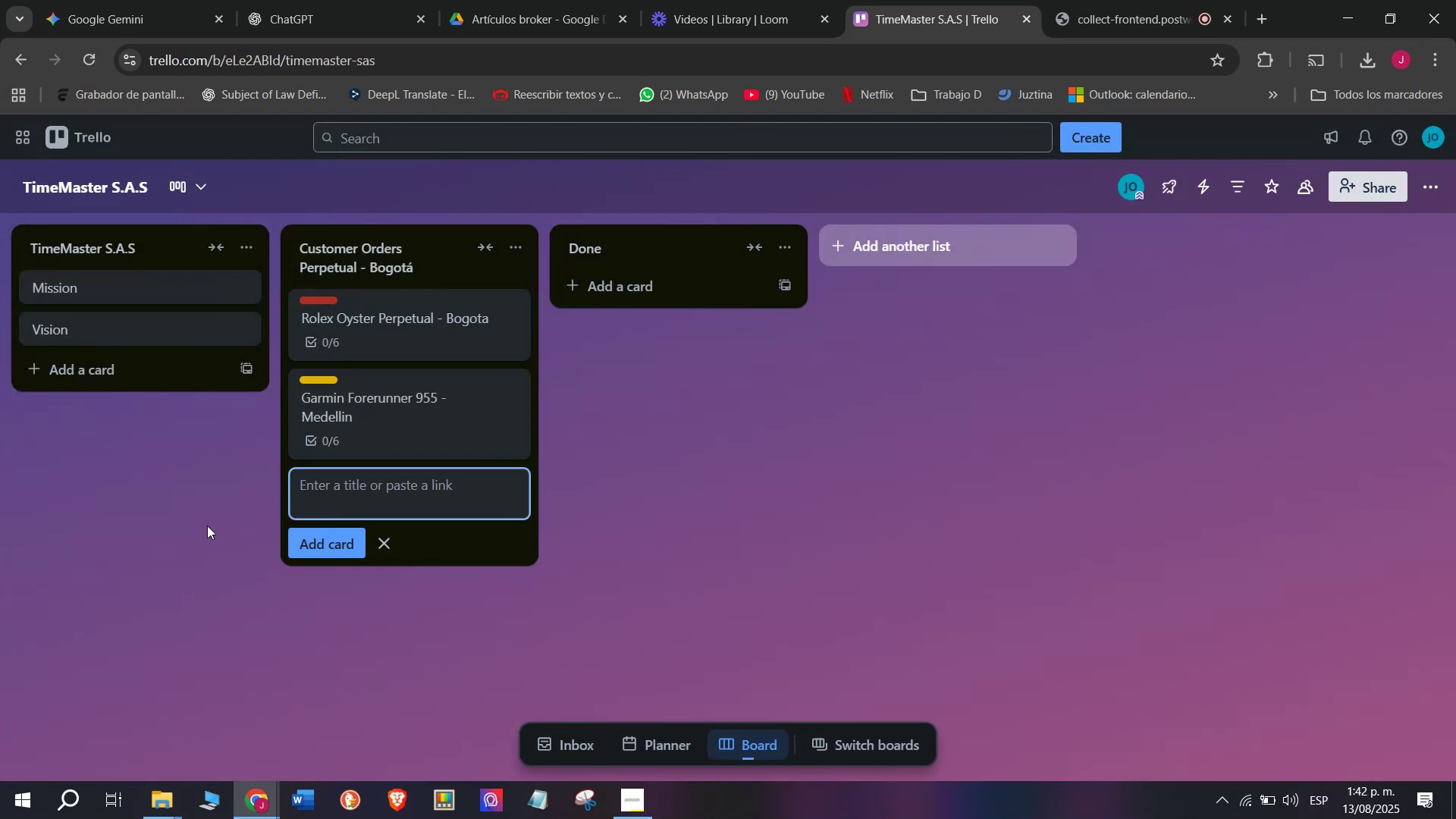 
type(Apple Watch Series 9 - Cali)
 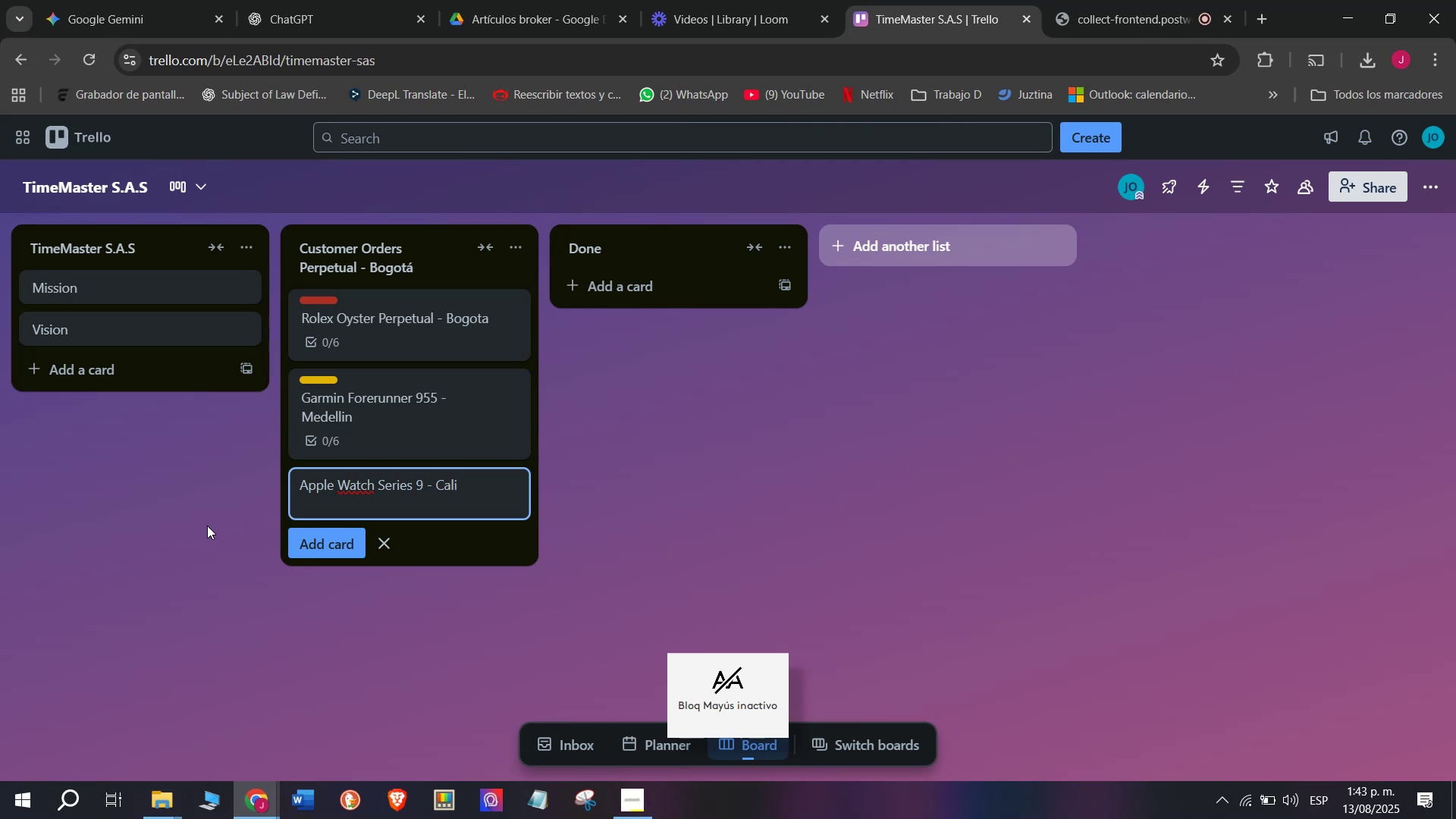 
key(Enter)
 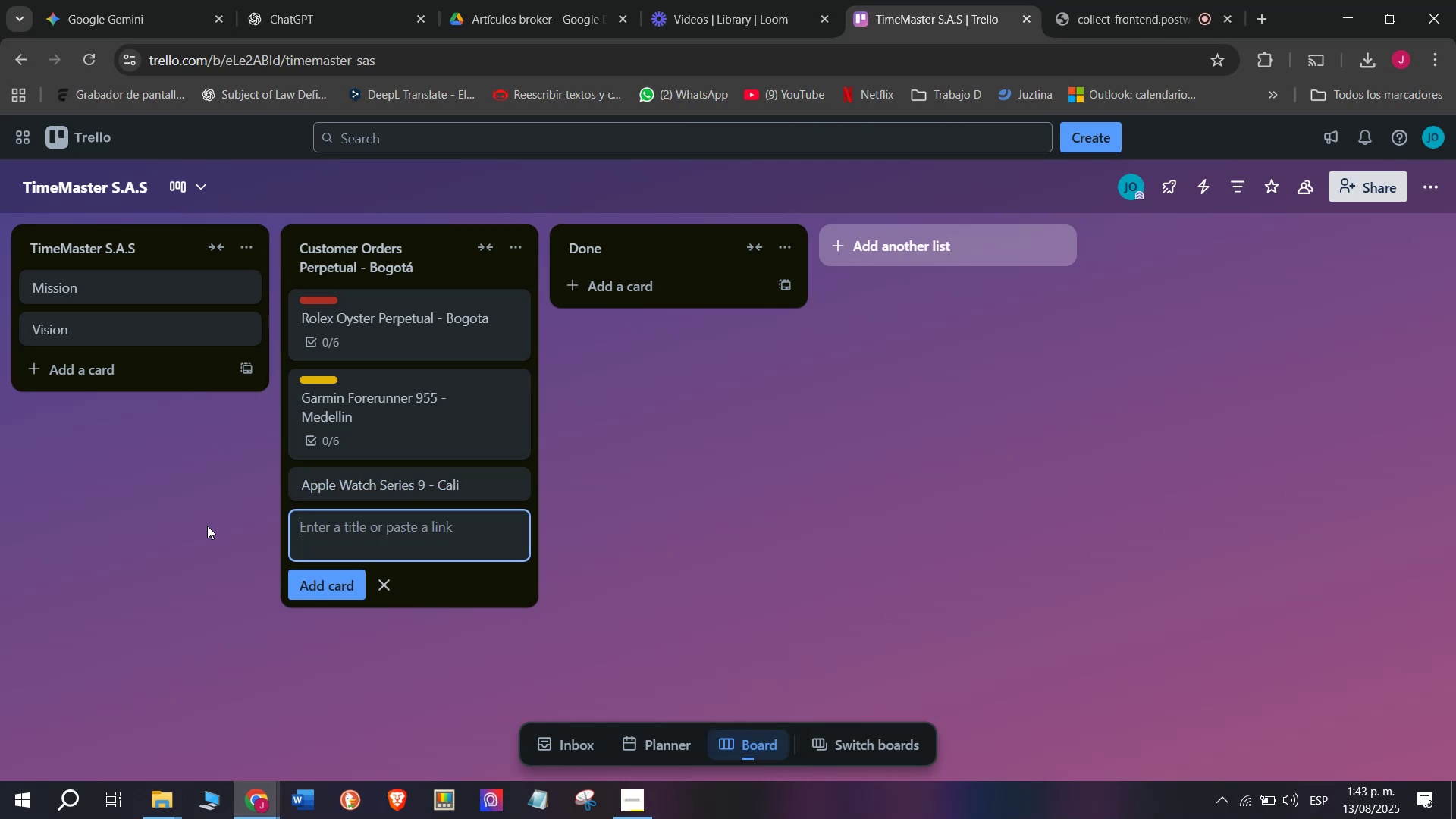 
left_click([364, 500])
 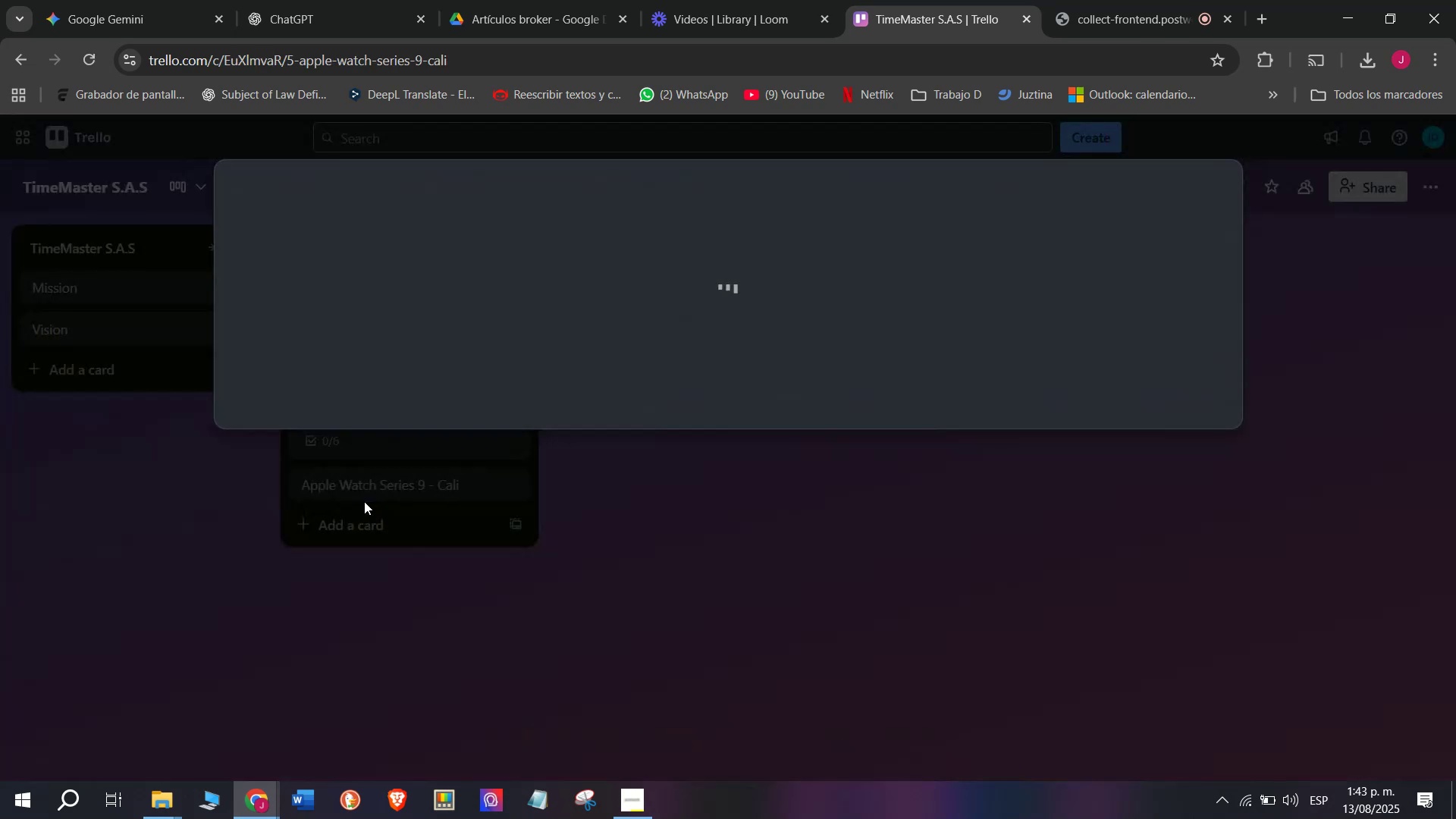 
left_click([504, 320])
 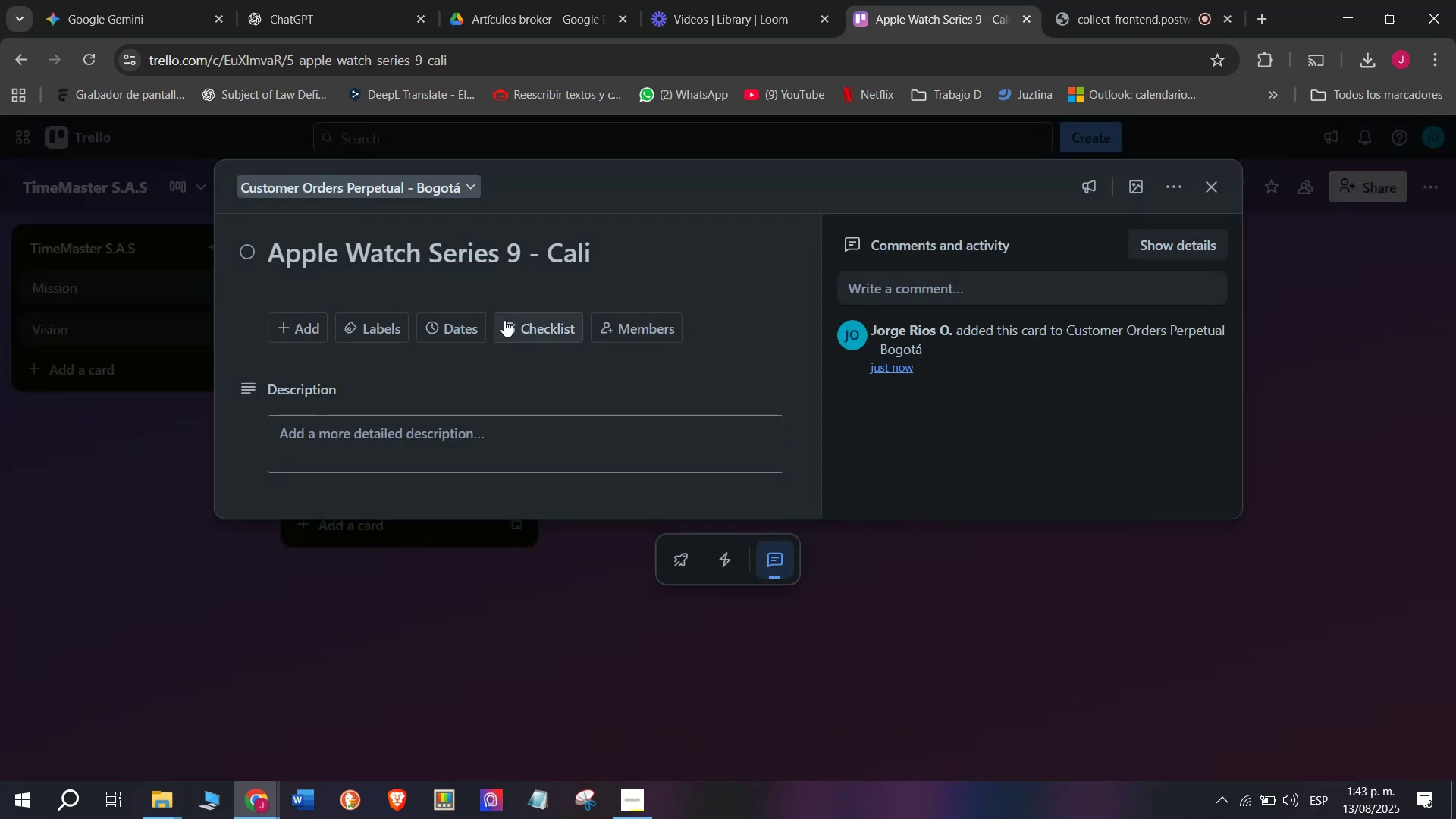 
left_click([554, 563])
 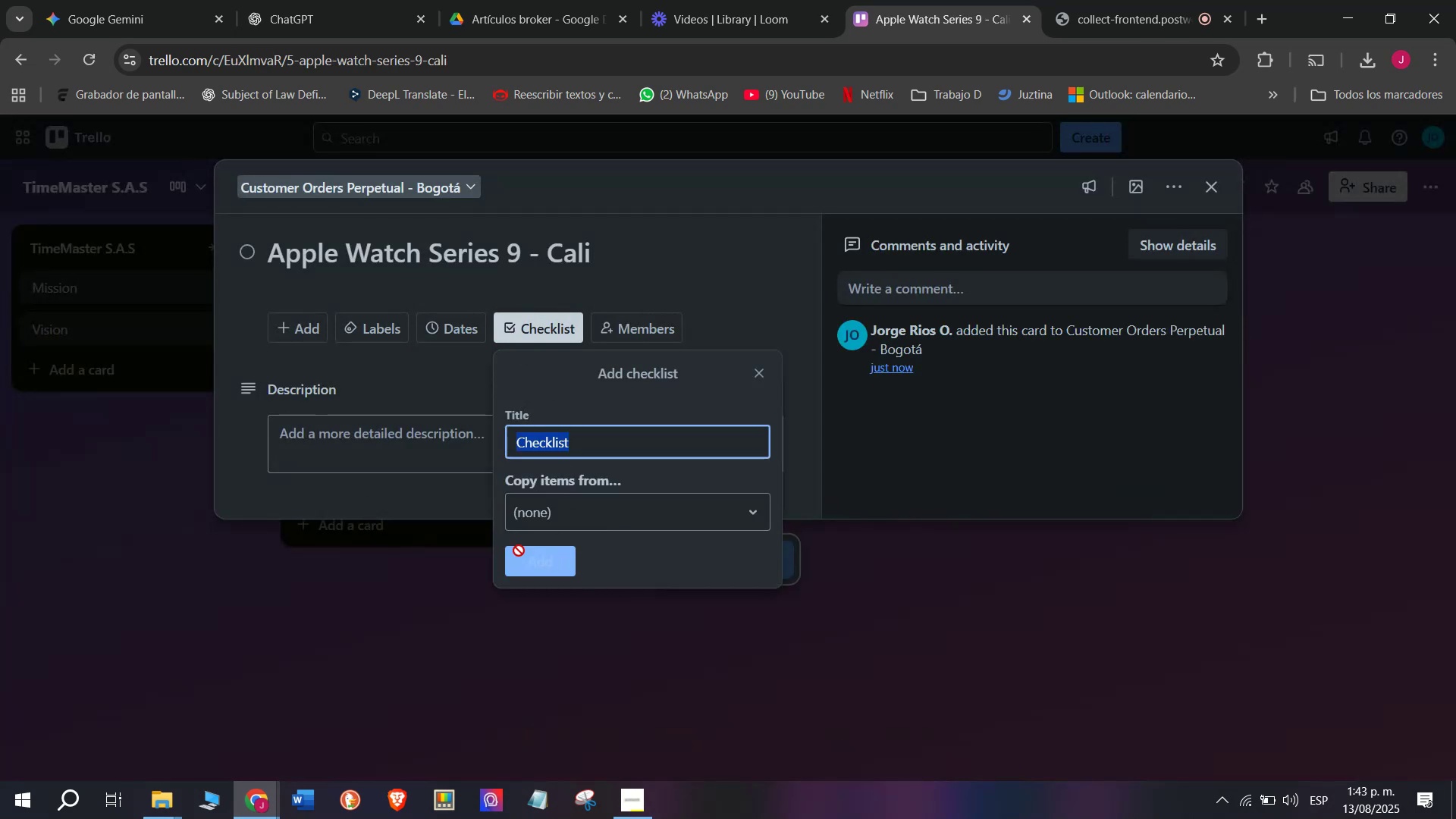 
type(Verify color and strap size)
 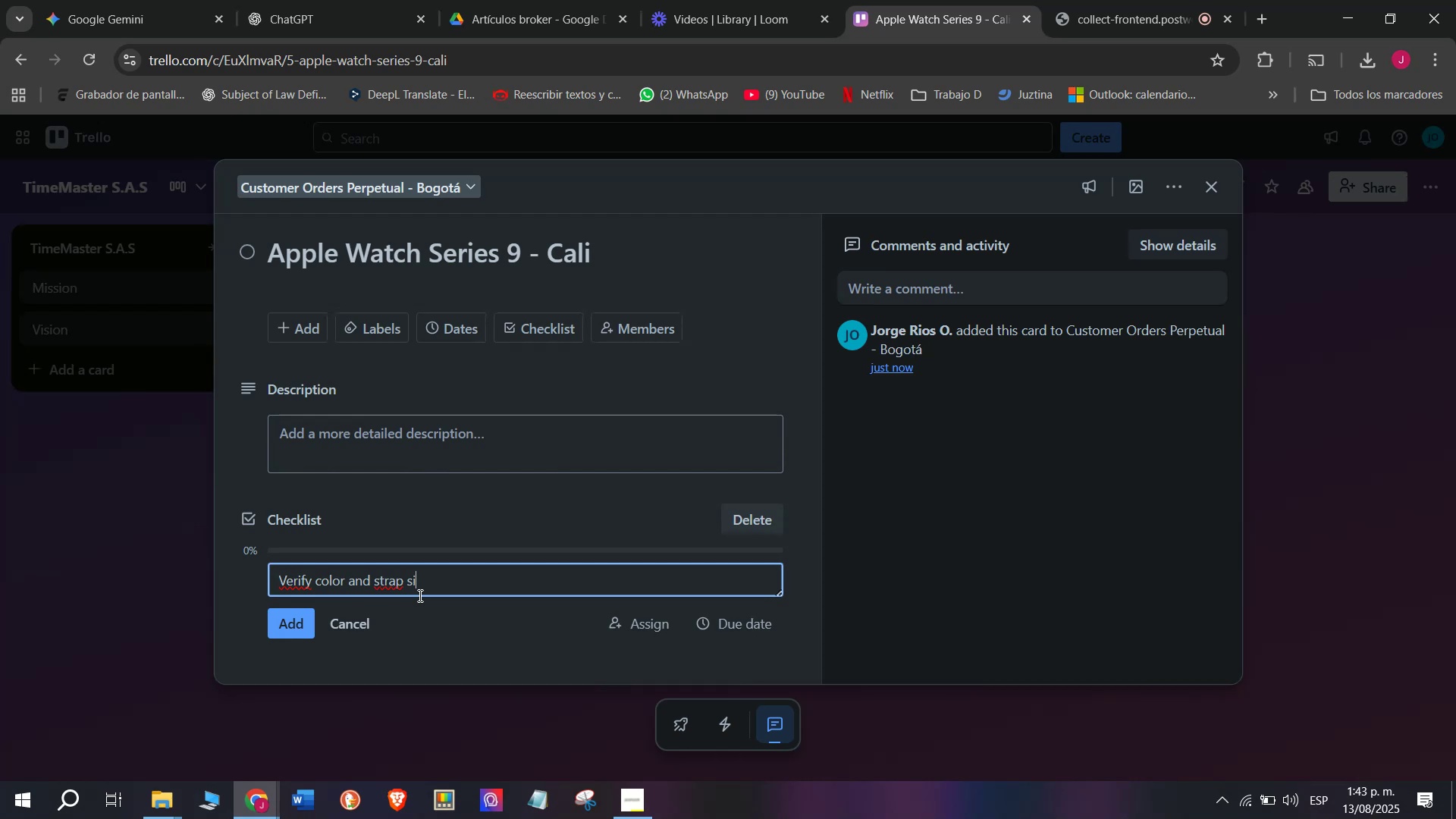 
key(Enter)
 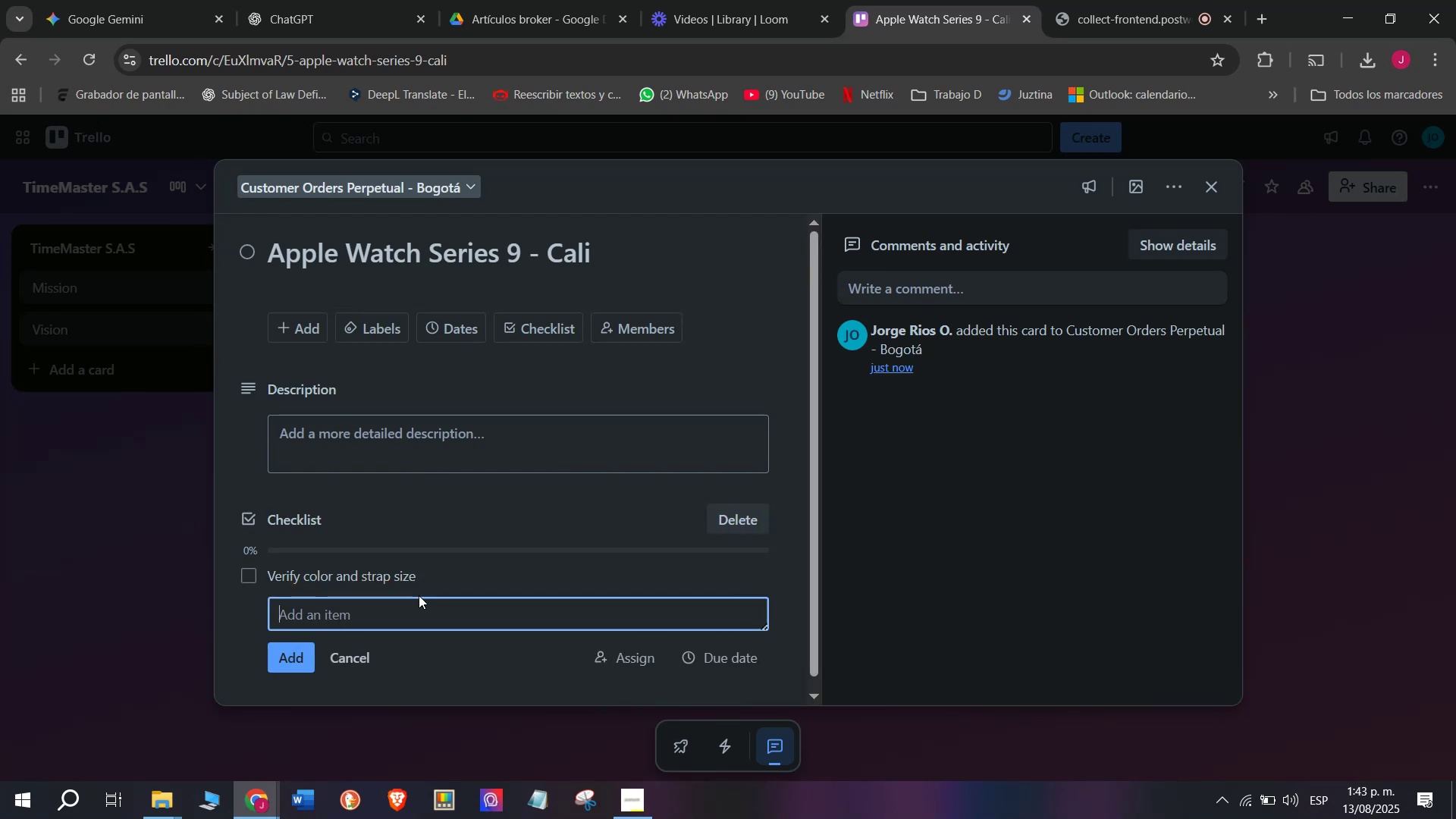 
type(Prepare packaging)
 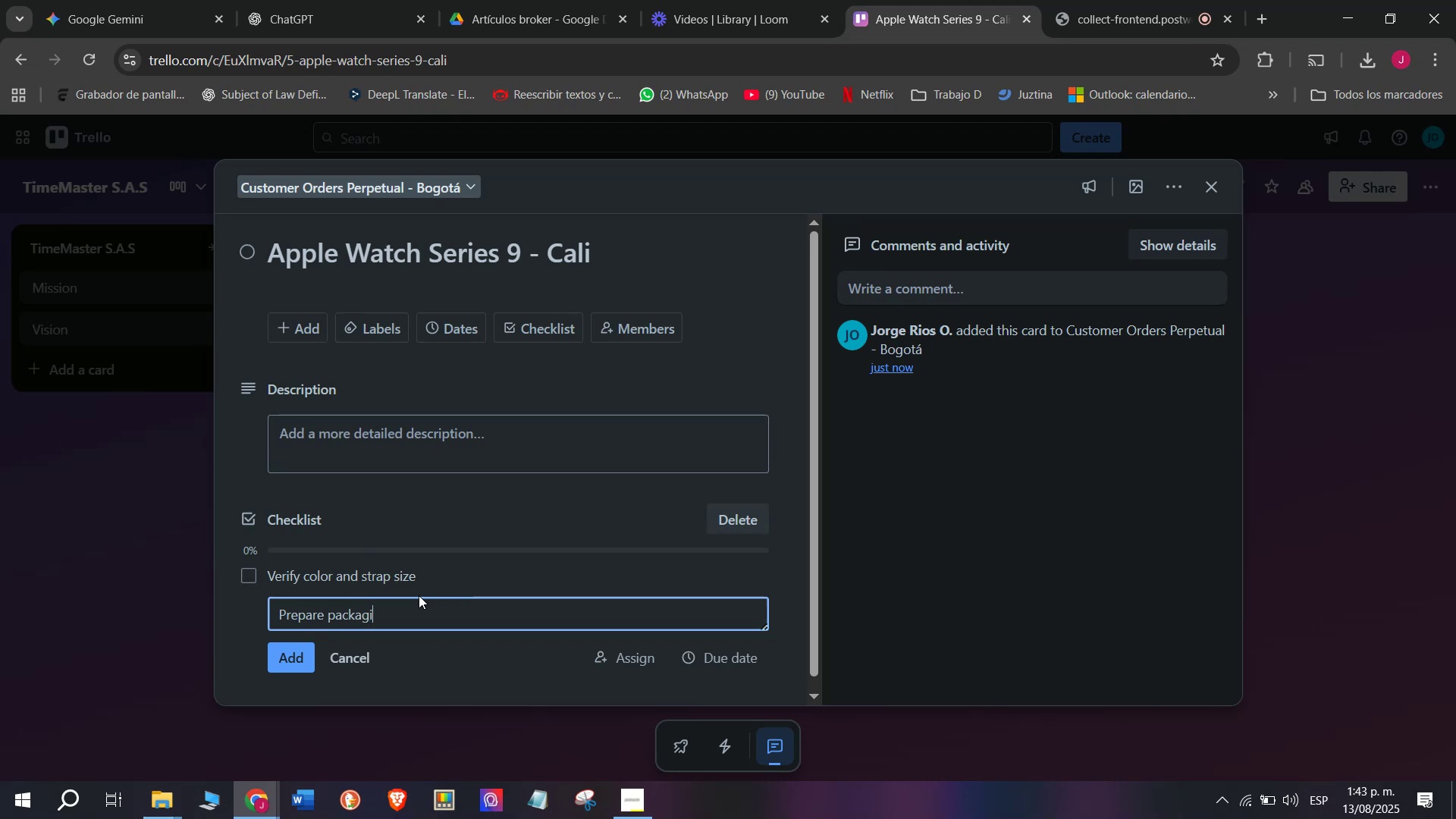 
key(Enter)
 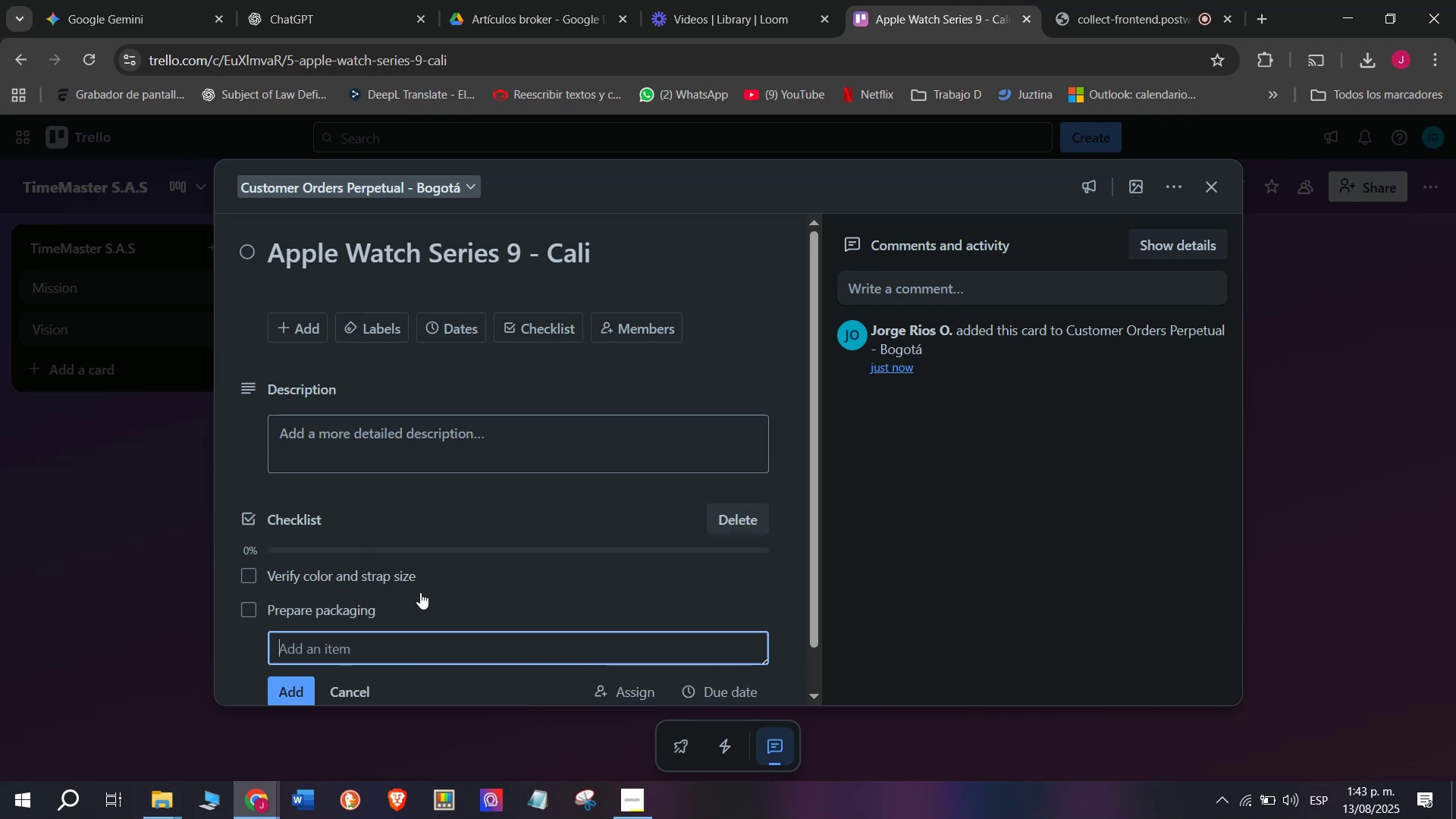 
wait(9.91)
 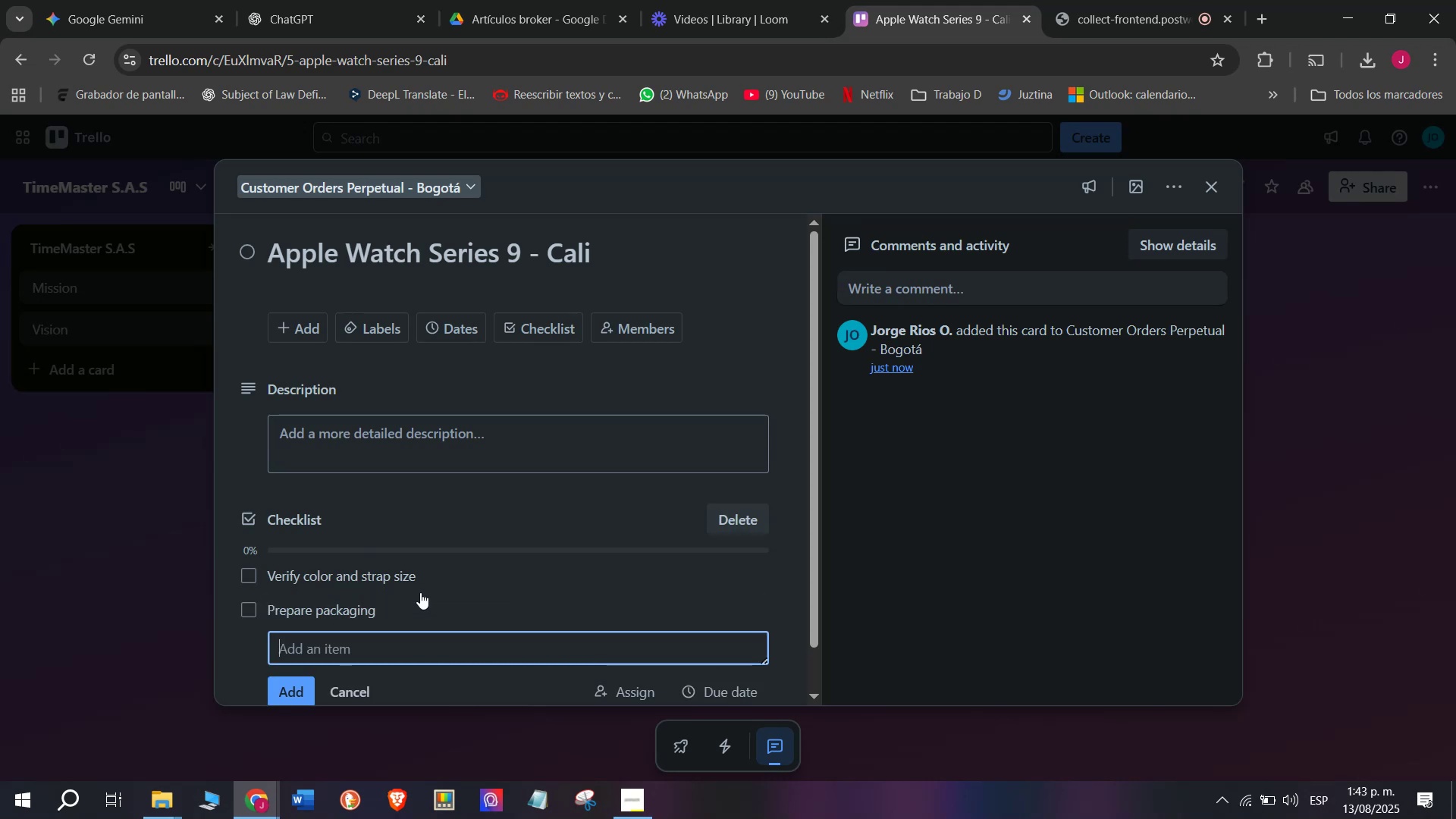 
type(Dispatch thro)
 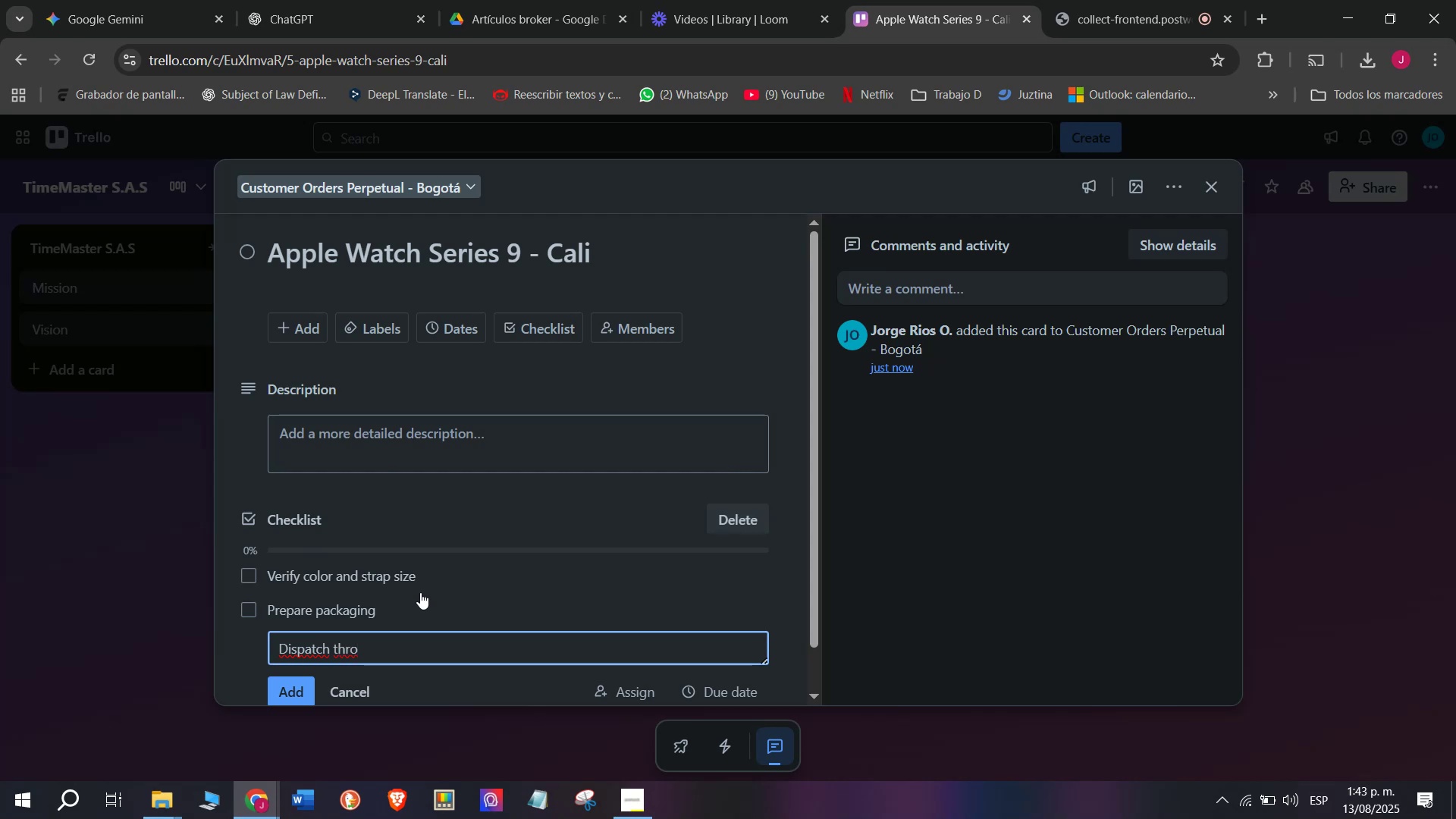 
type(ugh)
 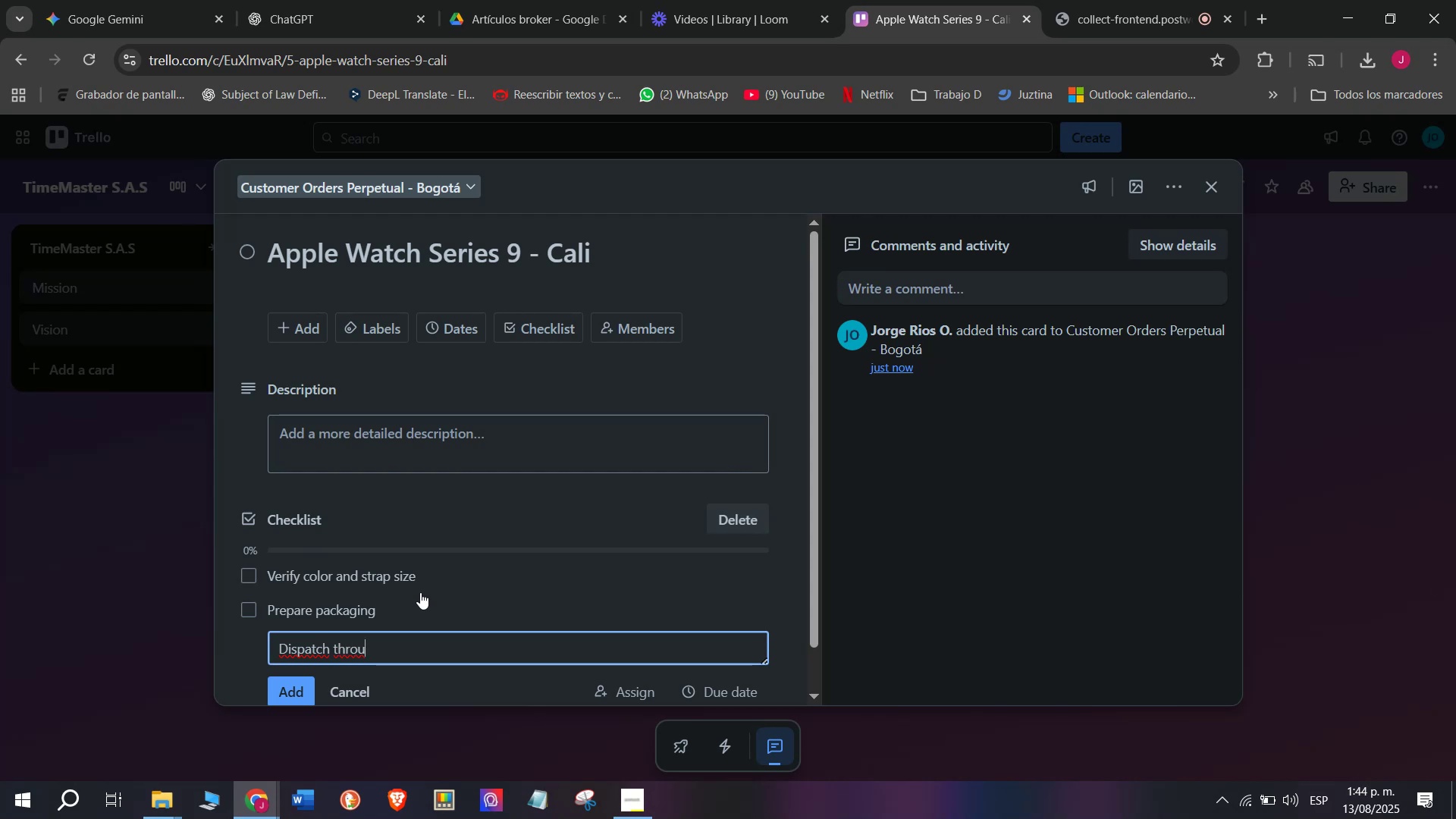 
key(Enter)
 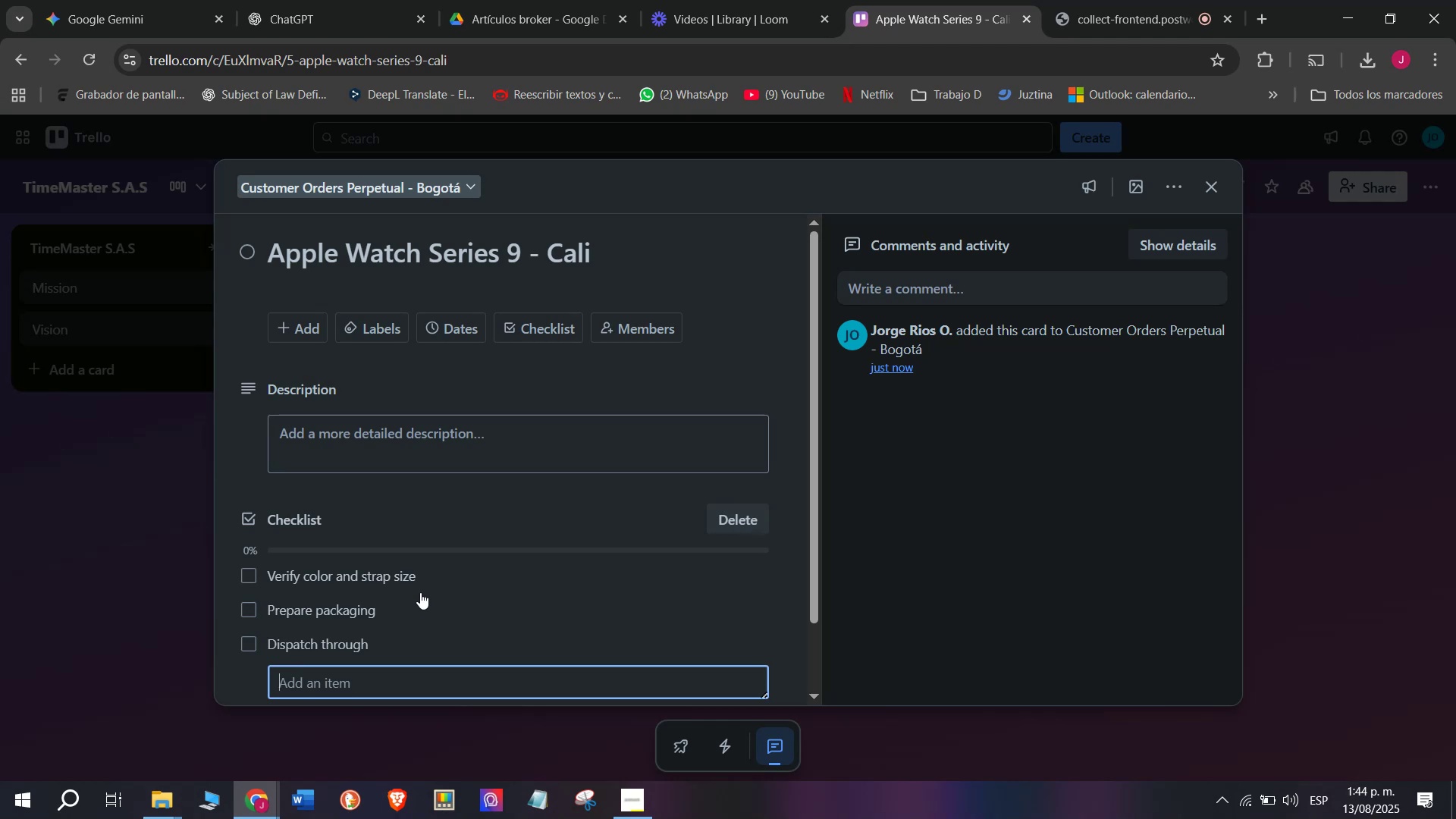 
double_click([426, 639])
 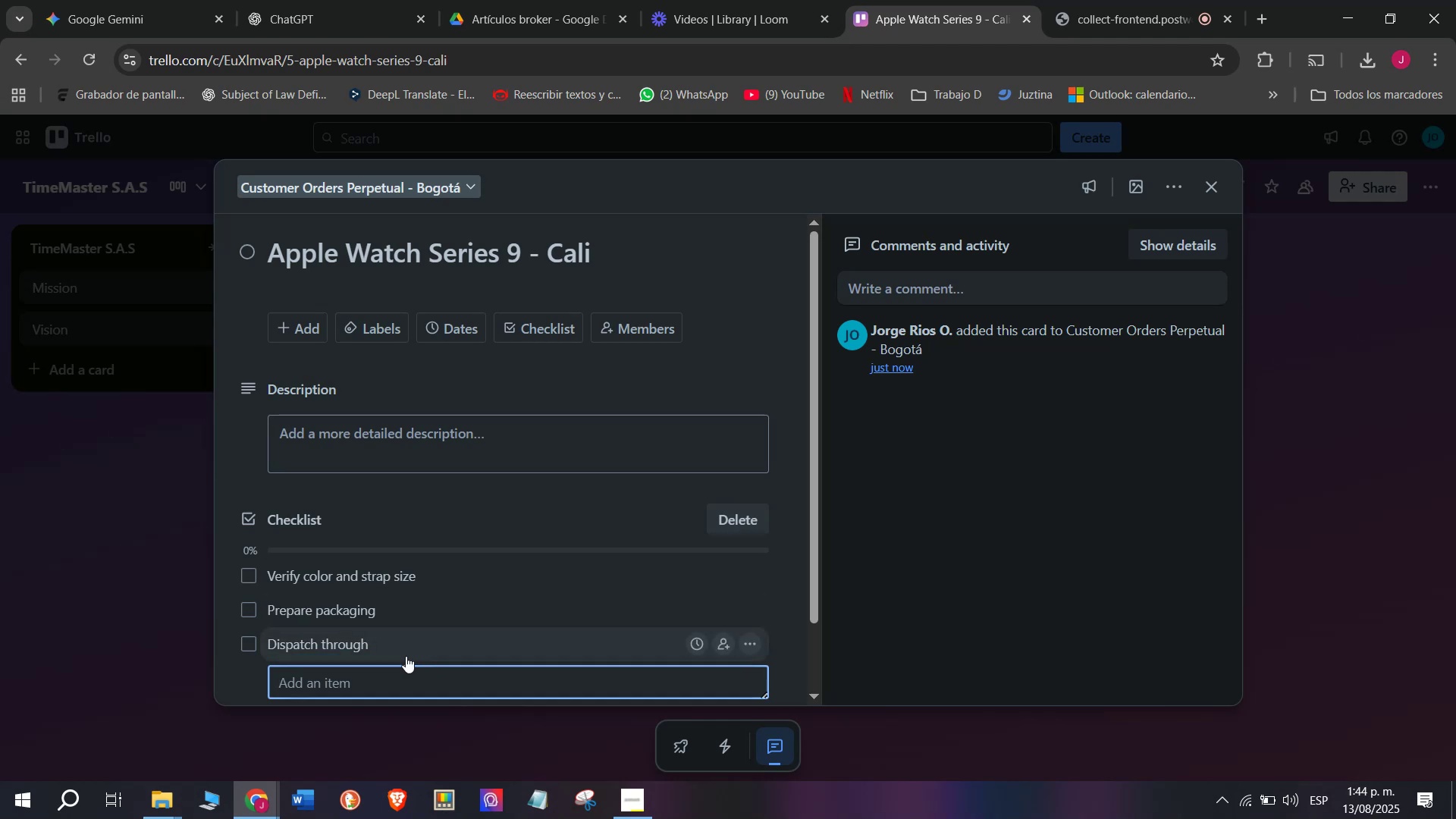 
type( express service)
 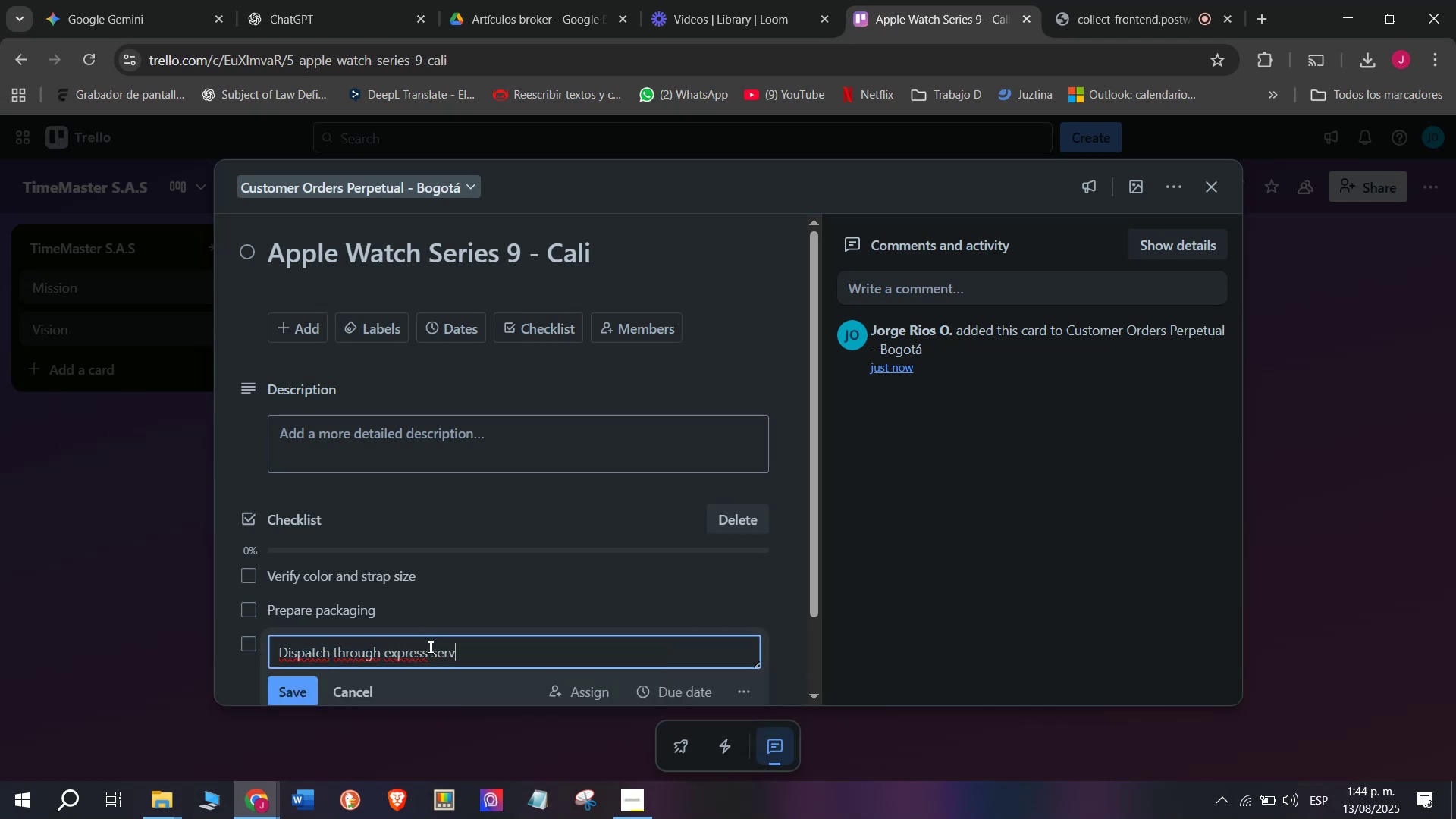 
key(Enter)
 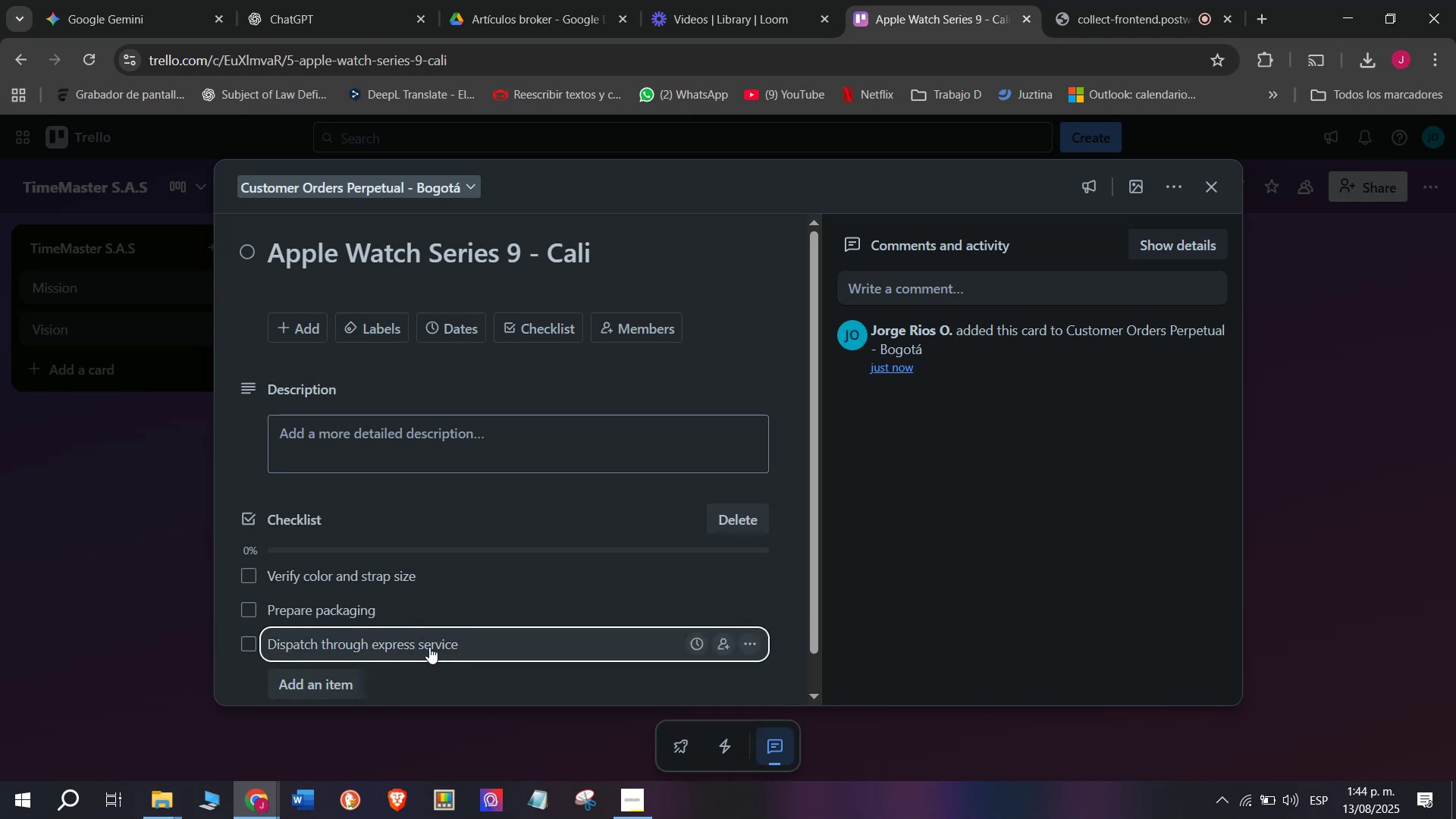 
scroll: coordinate [429, 647], scroll_direction: down, amount: 3.0
 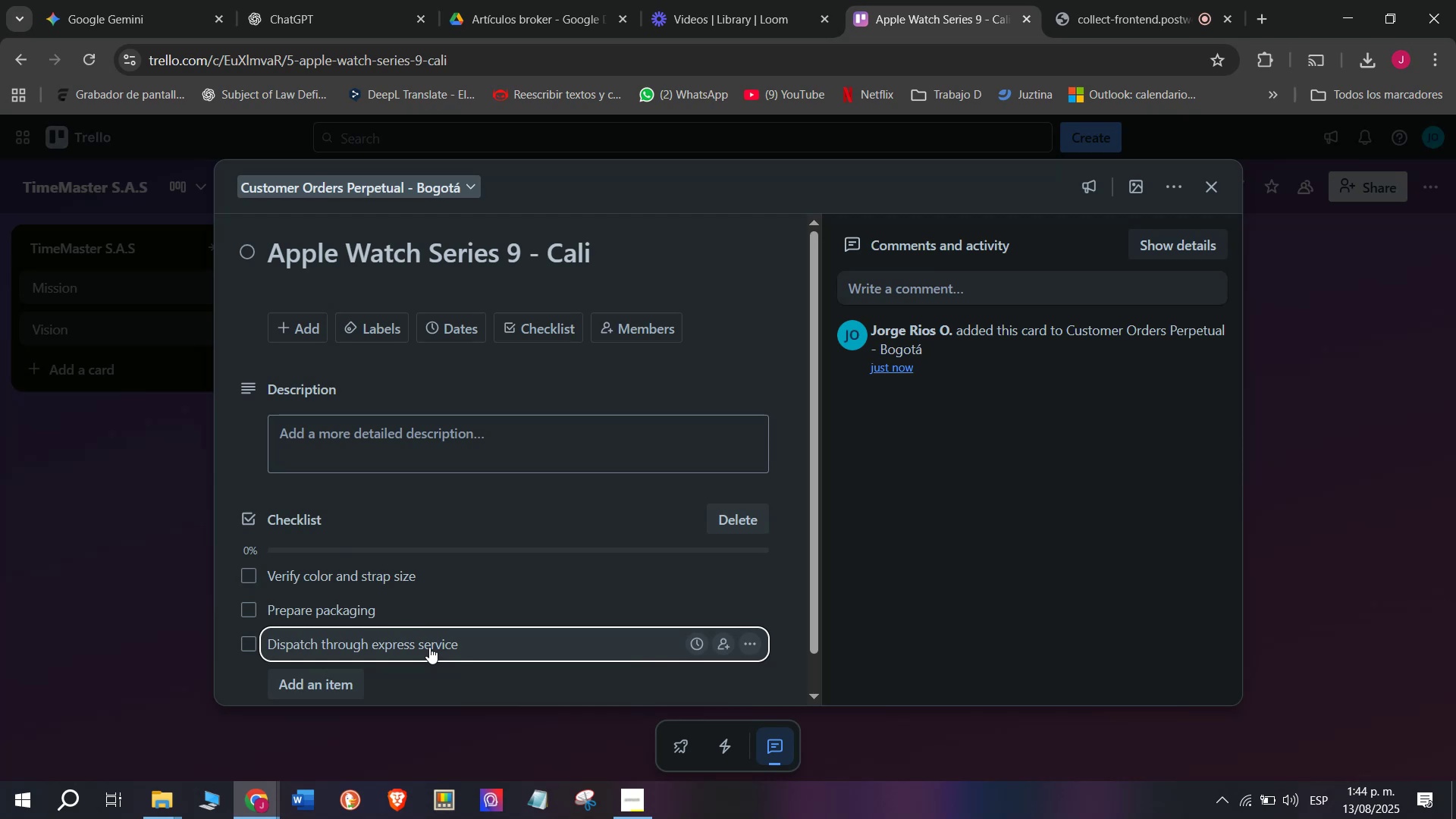 
left_click([334, 642])
 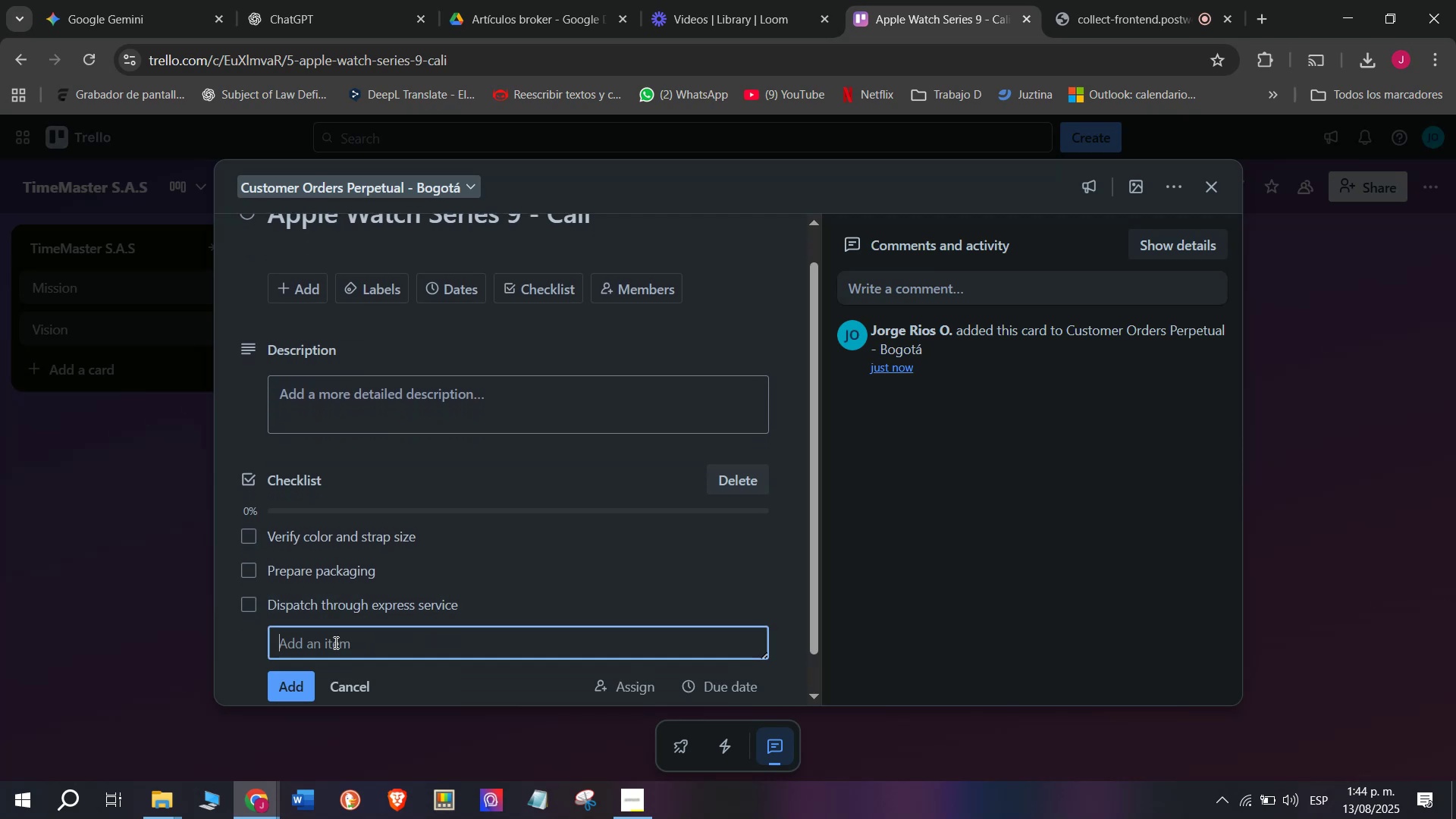 
type(Share trackind)
key(Backspace)
type(g)
 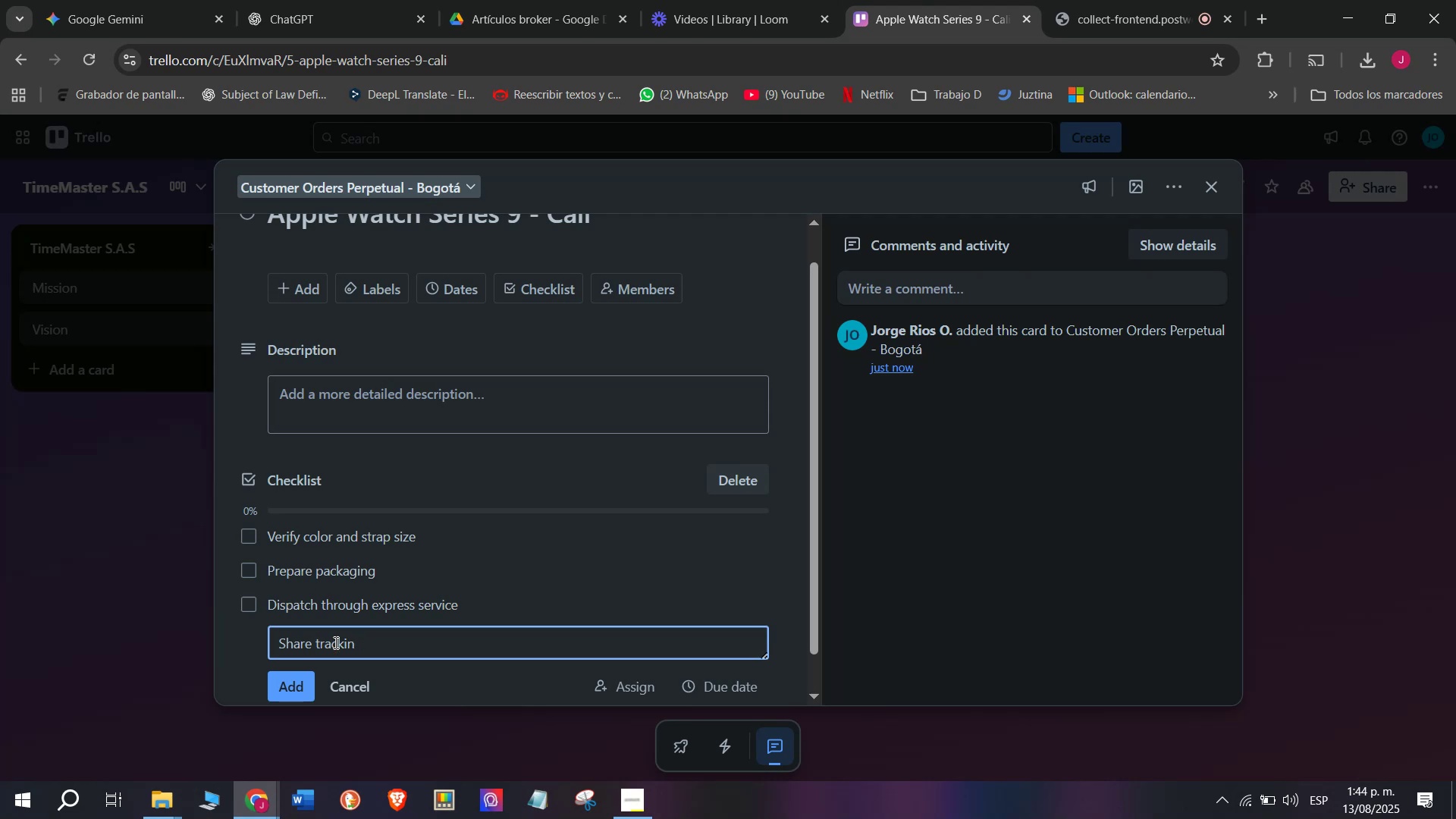 
key(Enter)
 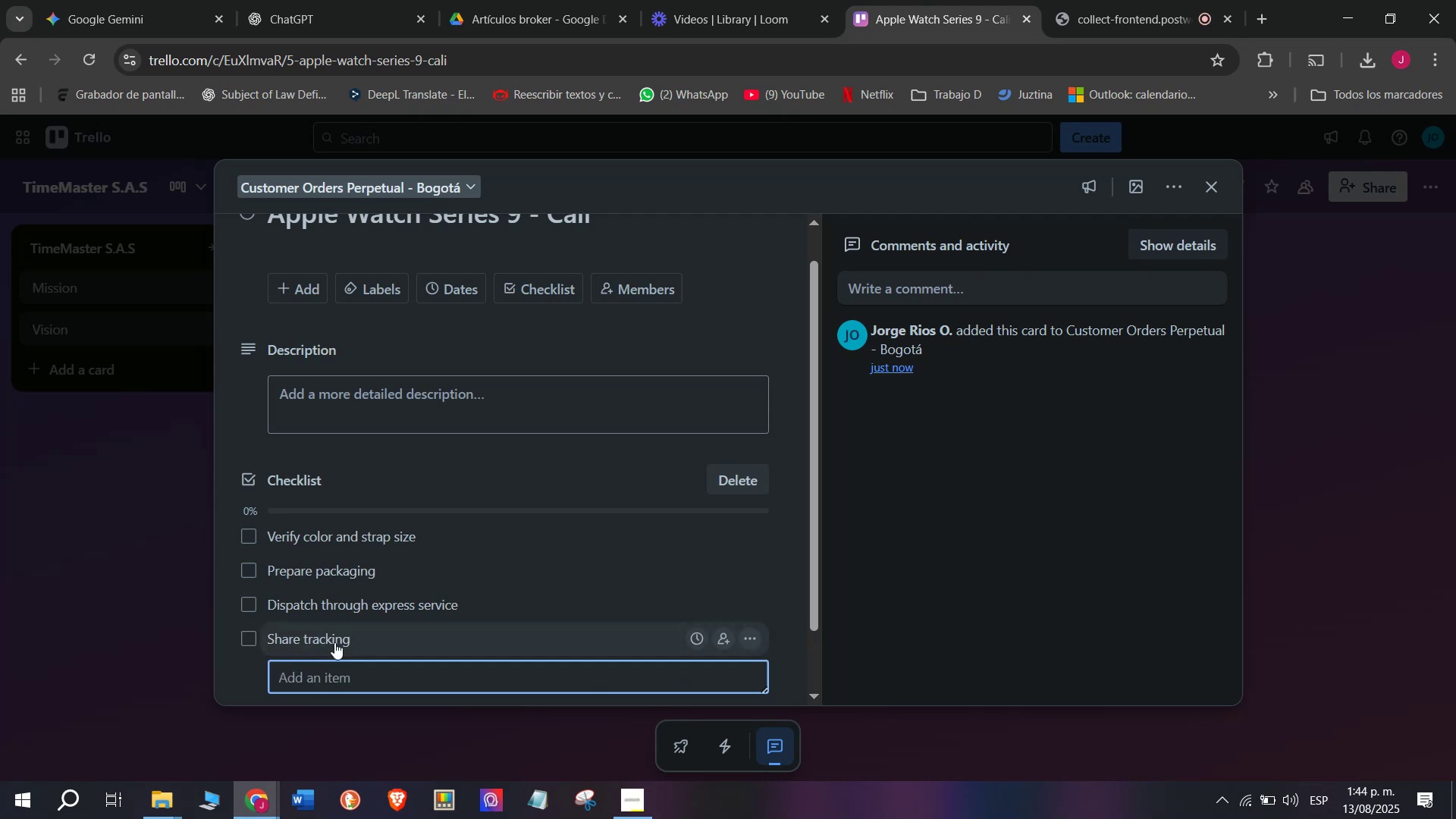 
scroll: coordinate [337, 633], scroll_direction: down, amount: 2.0
 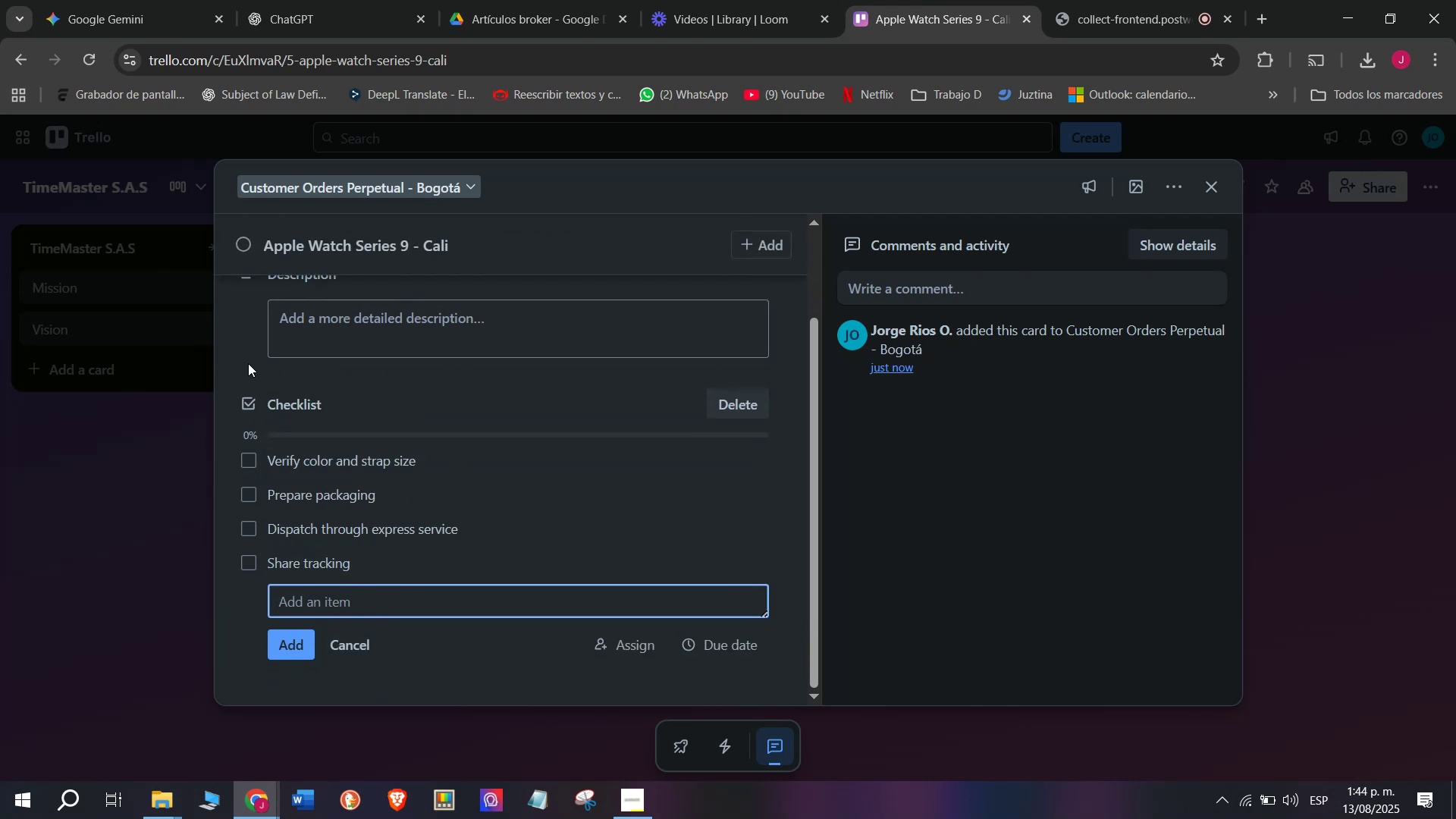 
type(Confirm reception)
 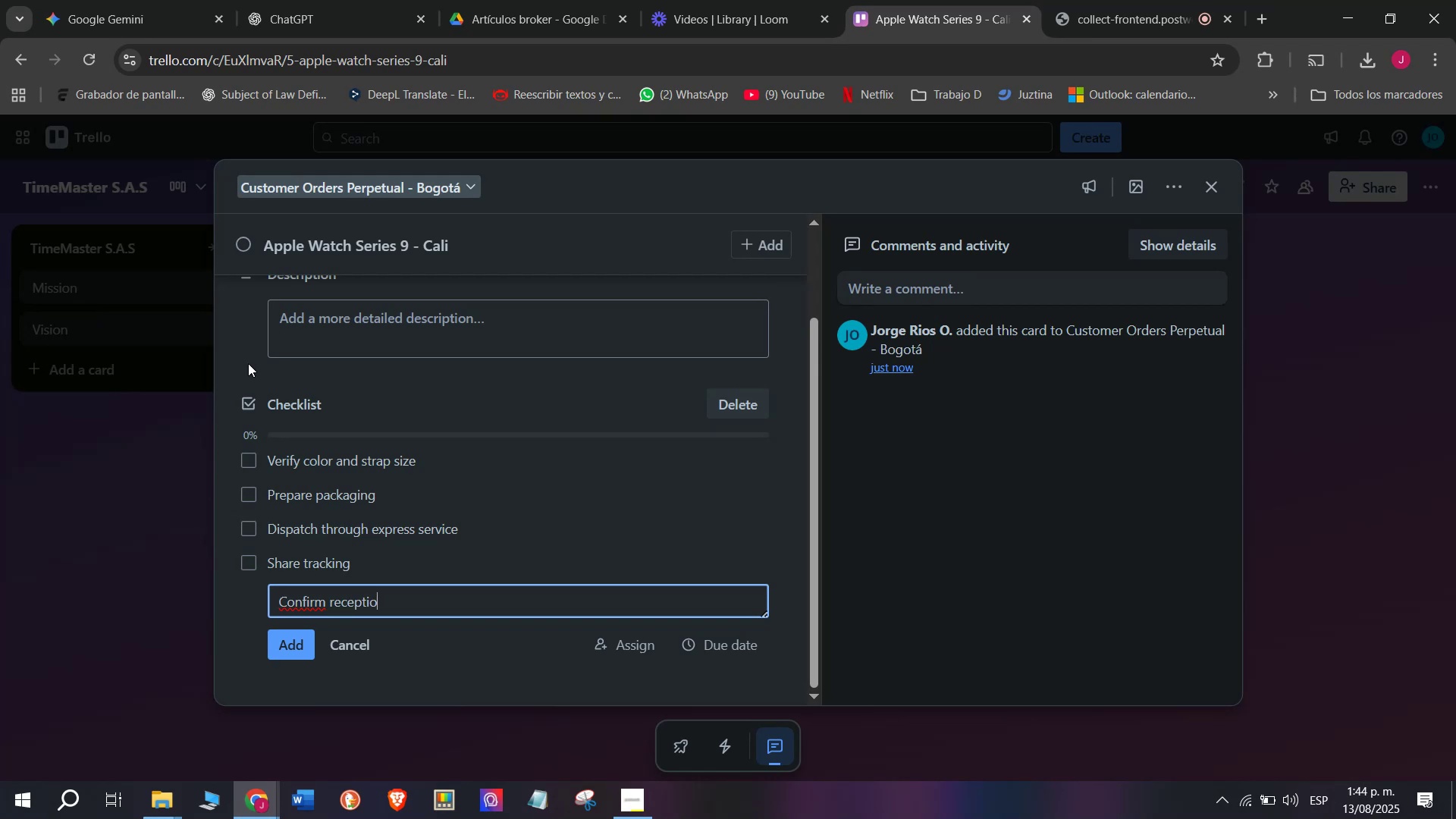 
key(Enter)
 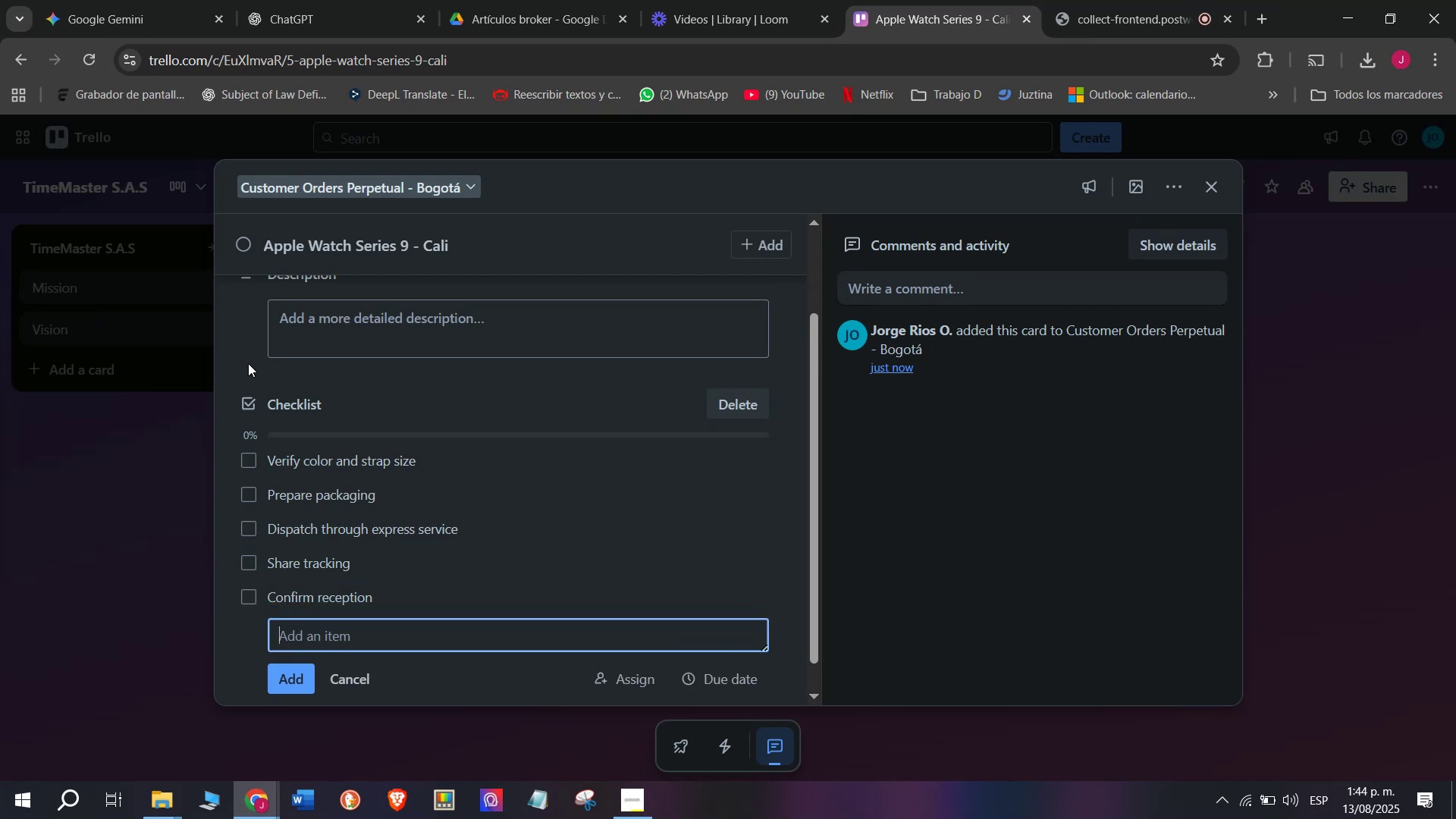 
scroll: coordinate [248, 362], scroll_direction: down, amount: 2.0
 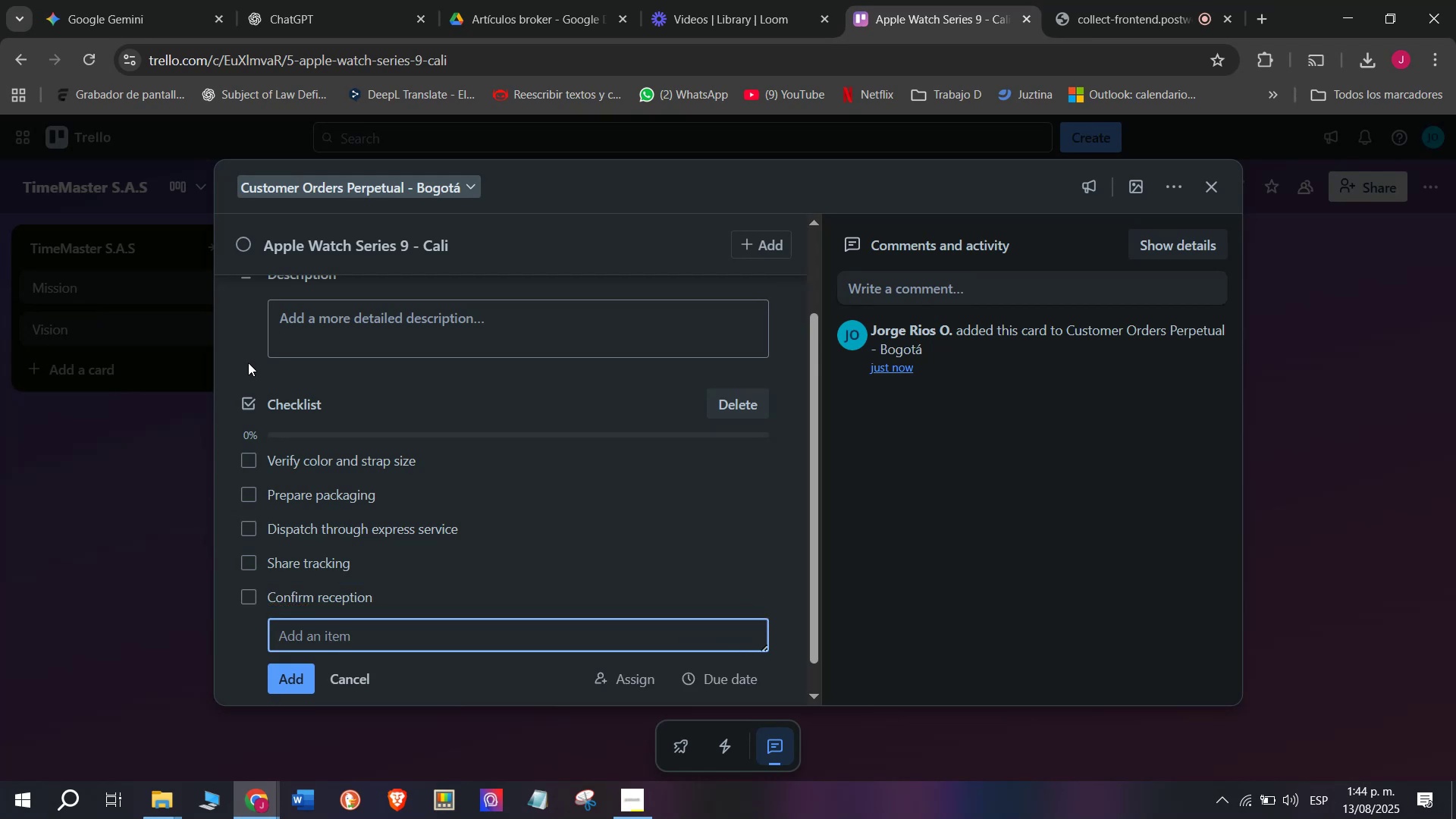 
type(Close orderr)
key(Backspace)
 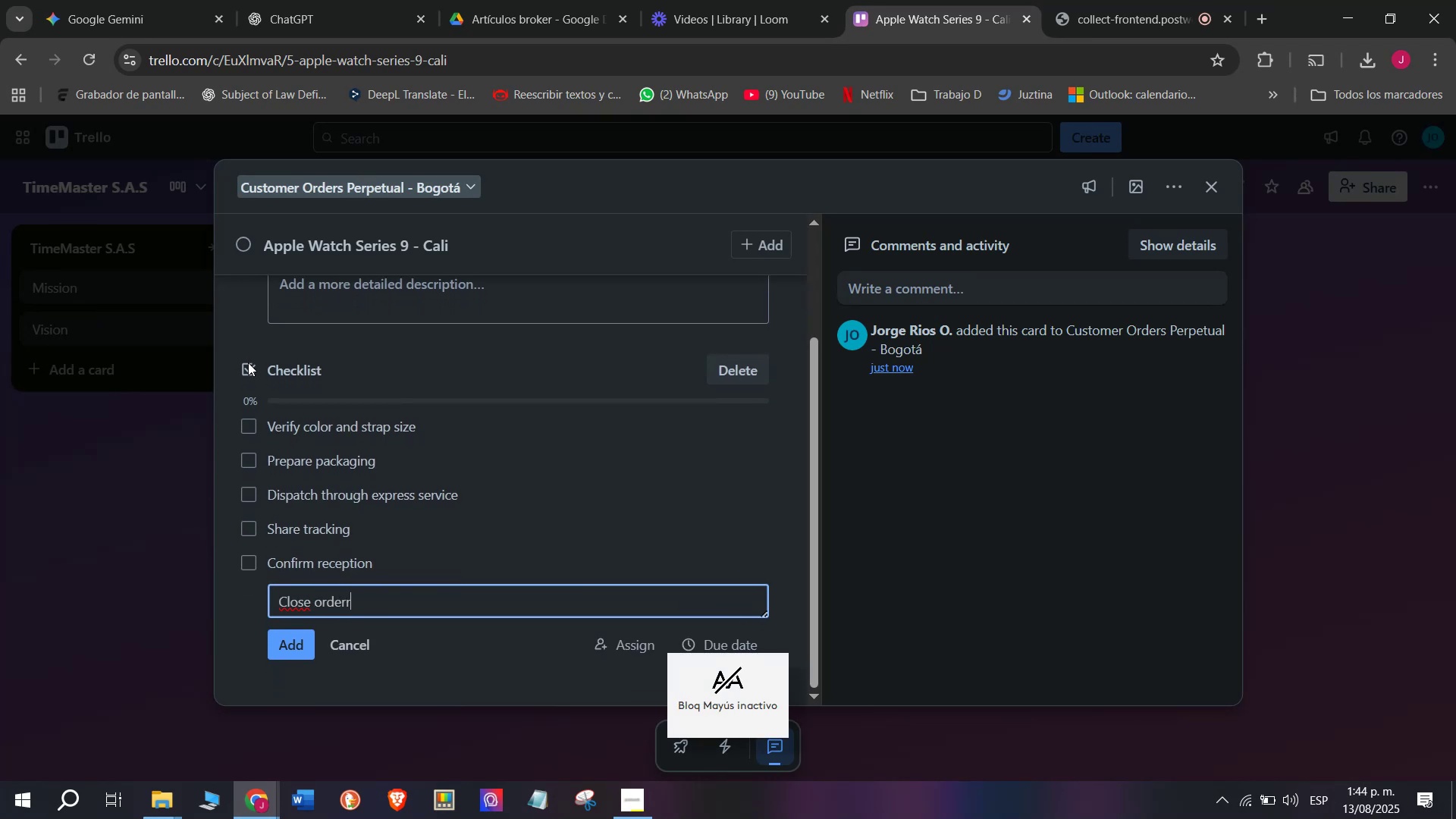 
key(Enter)
 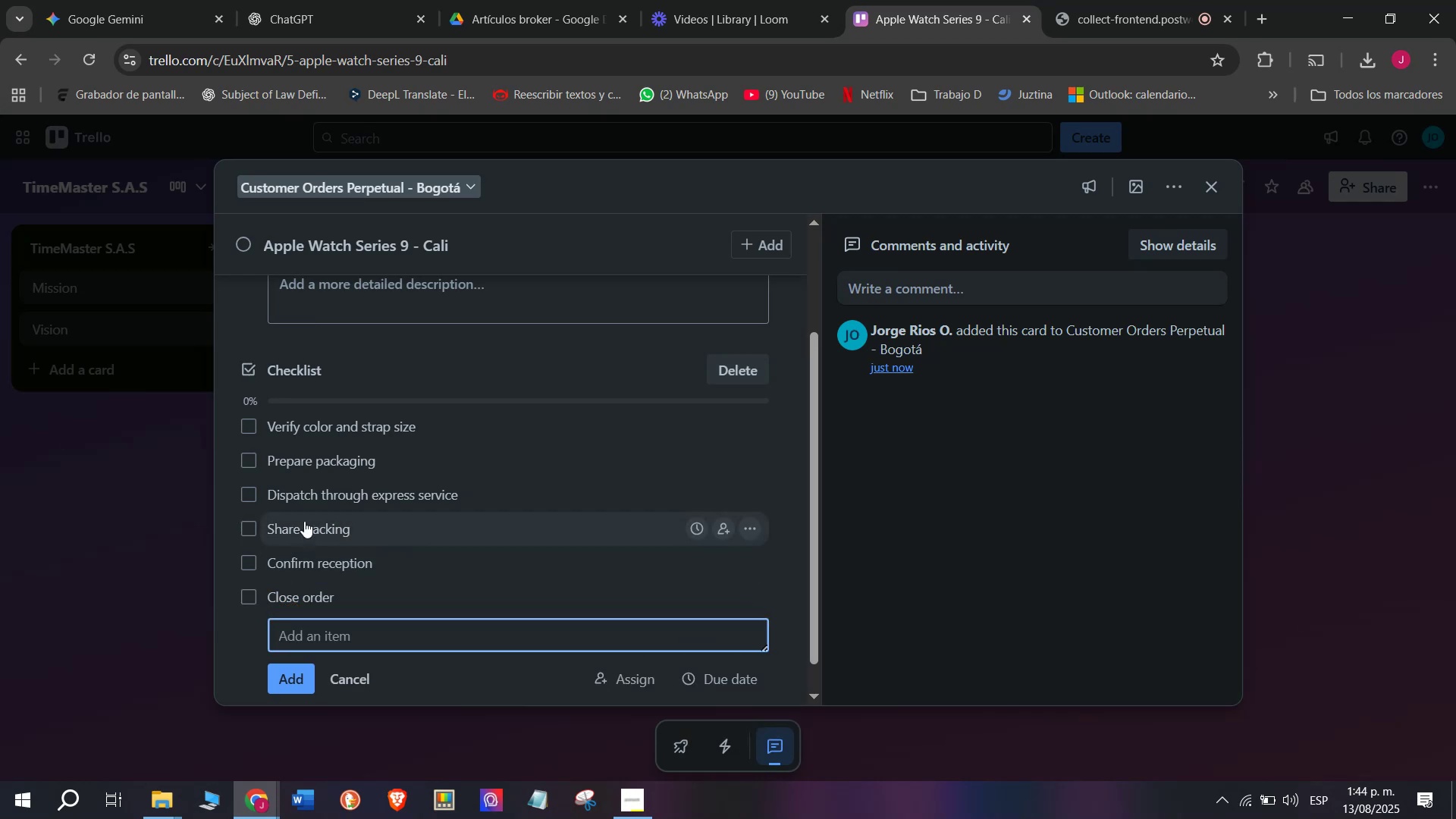 
scroll: coordinate [306, 635], scroll_direction: down, amount: 2.0
 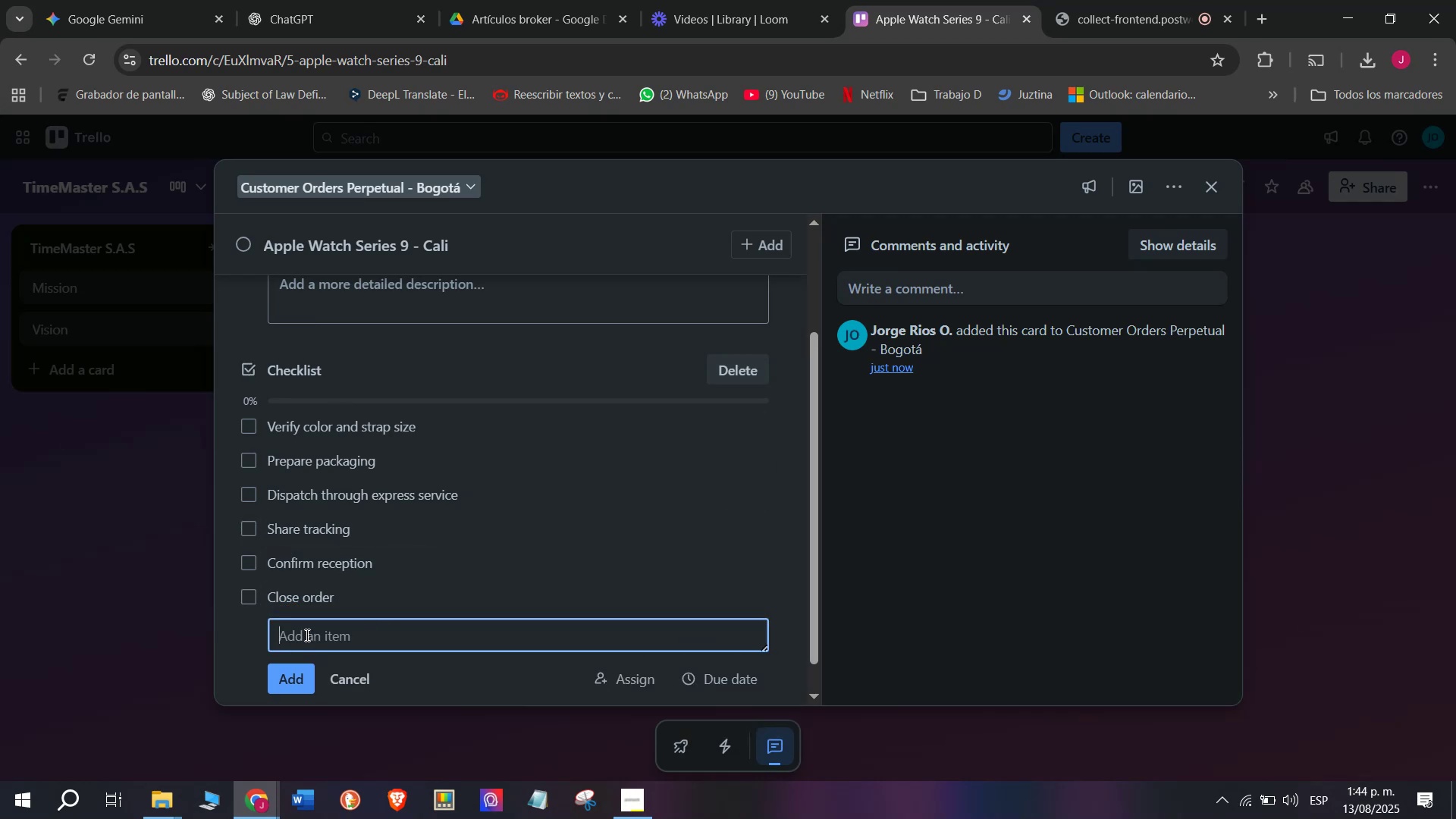 
scroll: coordinate [305, 623], scroll_direction: up, amount: 3.0
 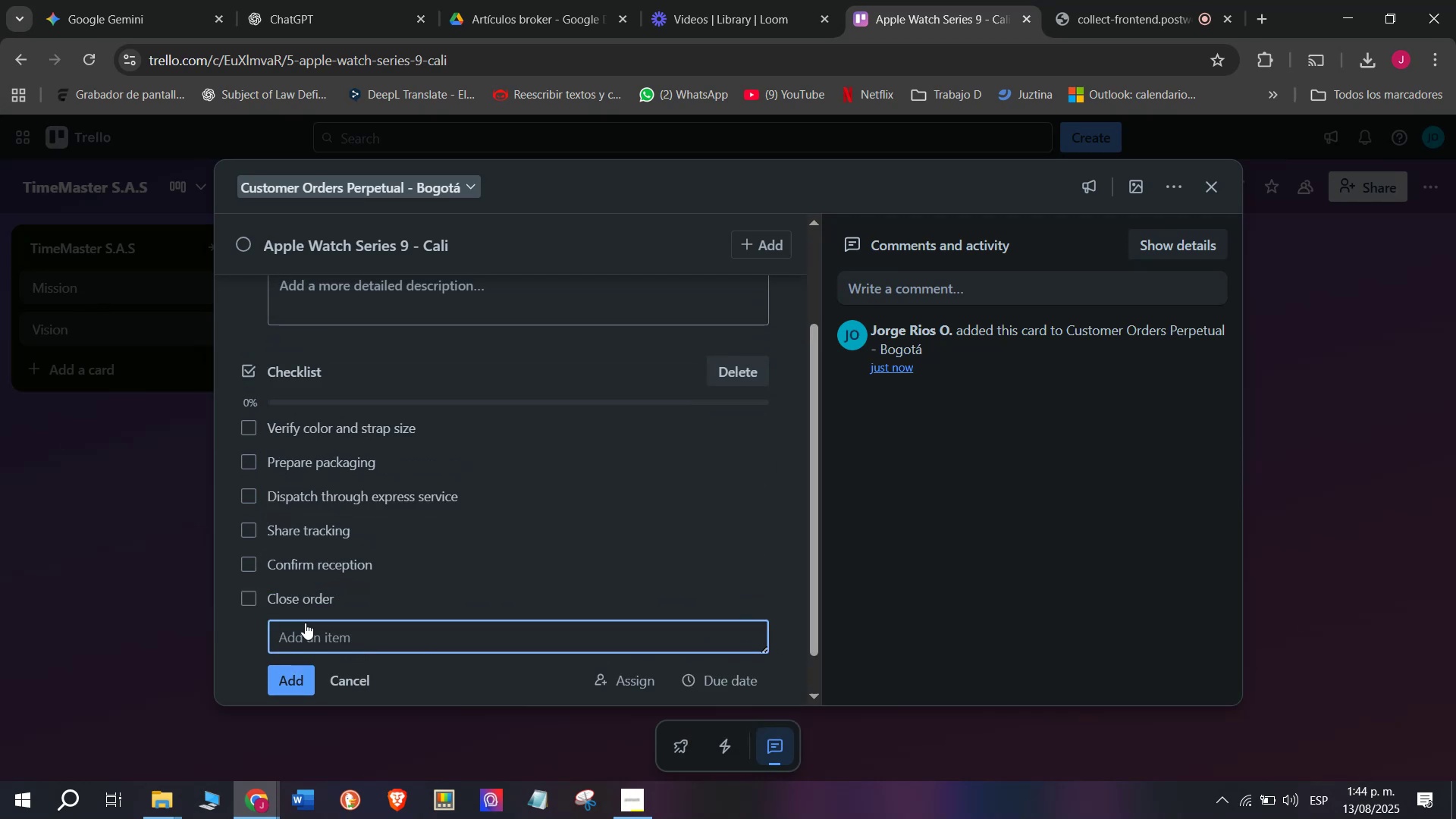 
left_click([364, 330])
 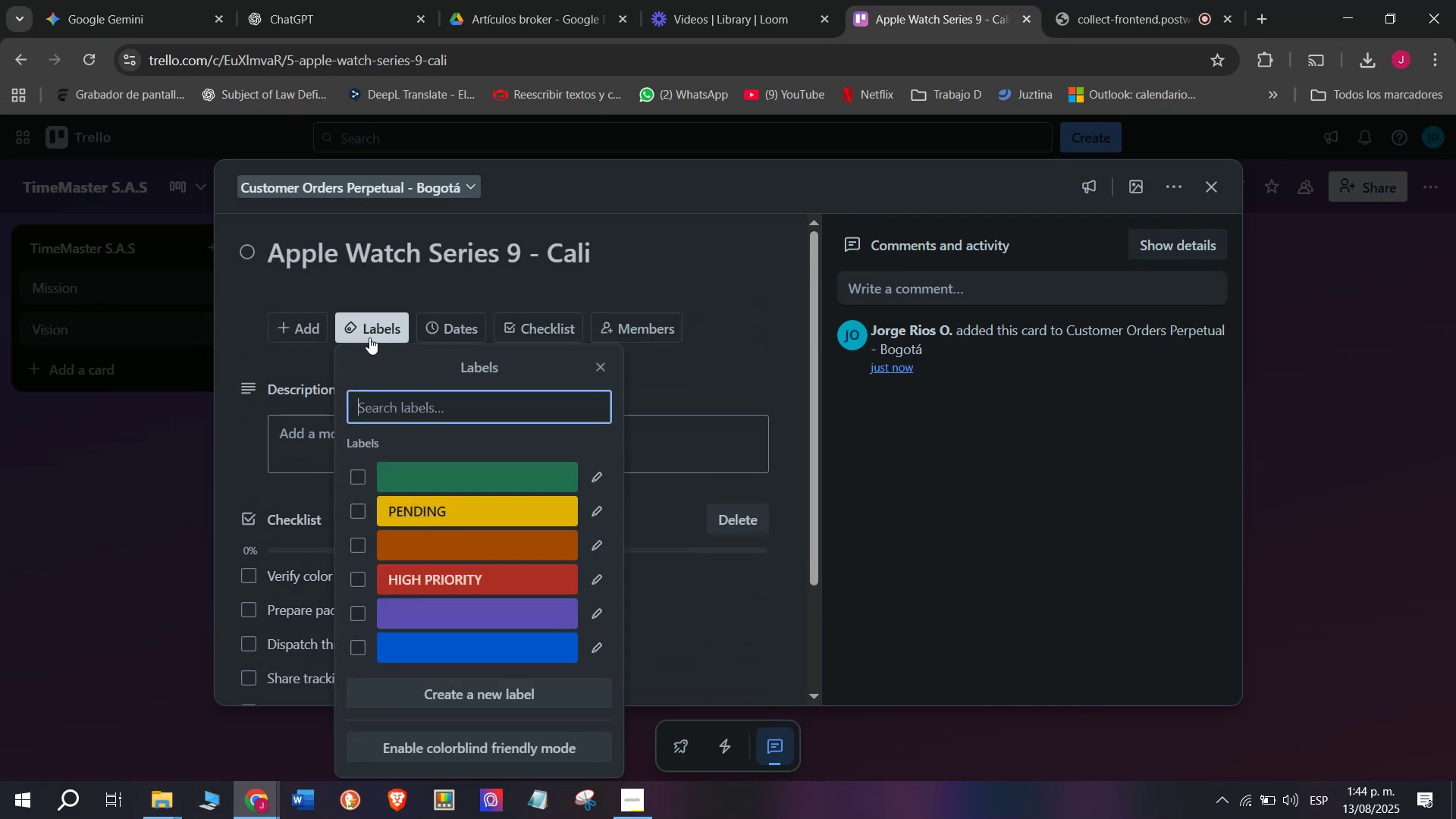 
left_click([606, 474])
 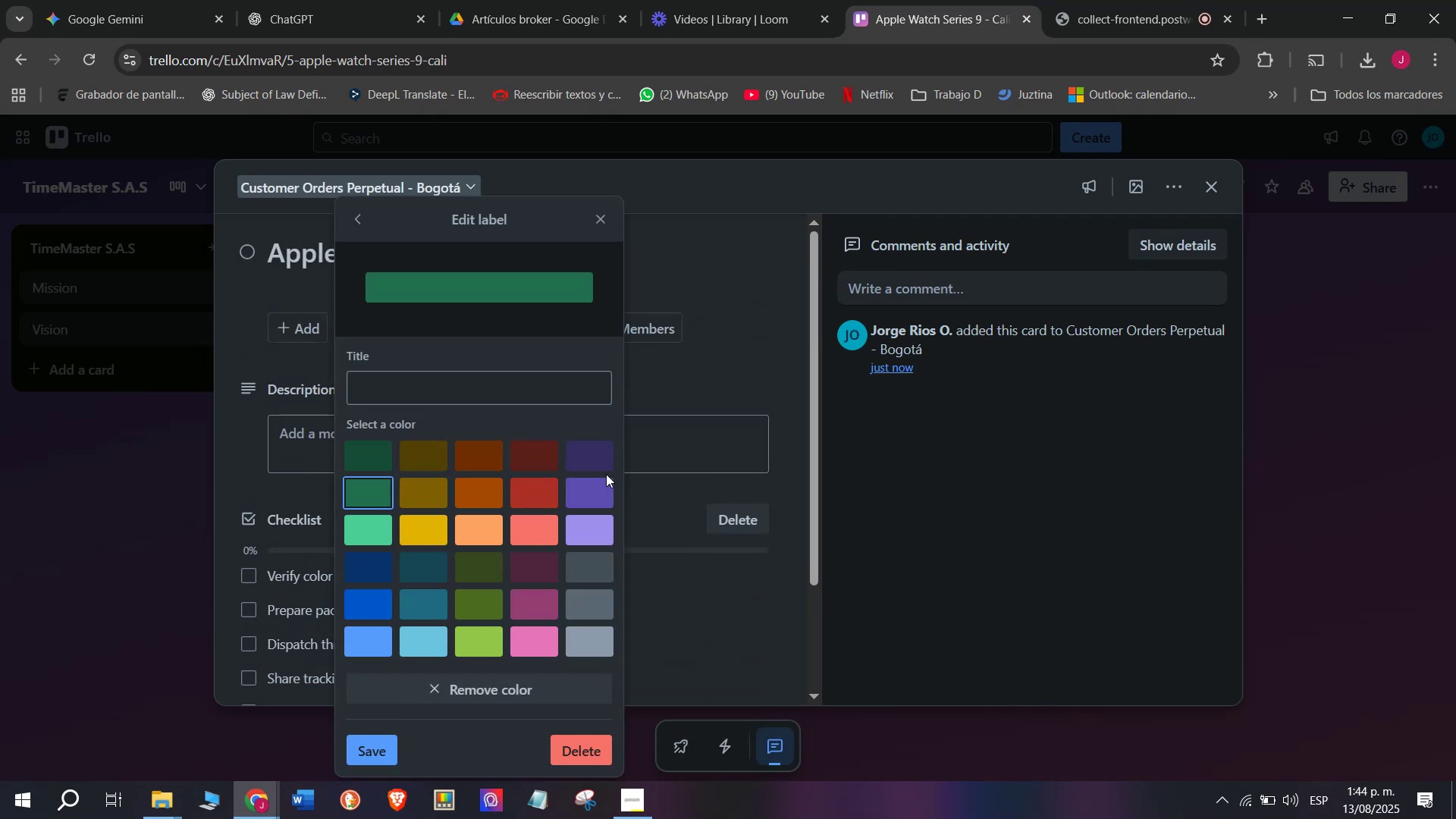 
left_click([381, 511])
 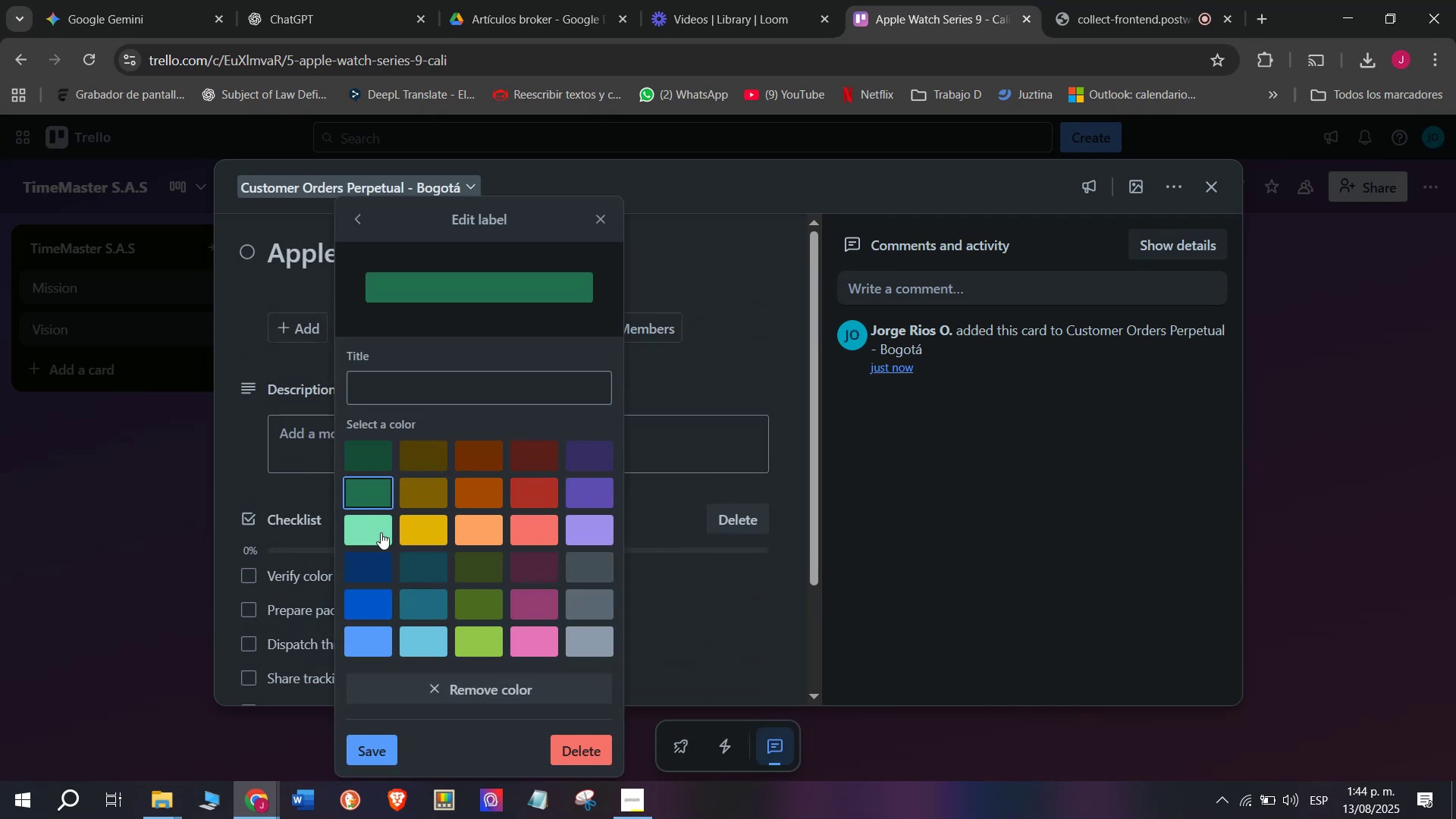 
left_click([469, 400])
 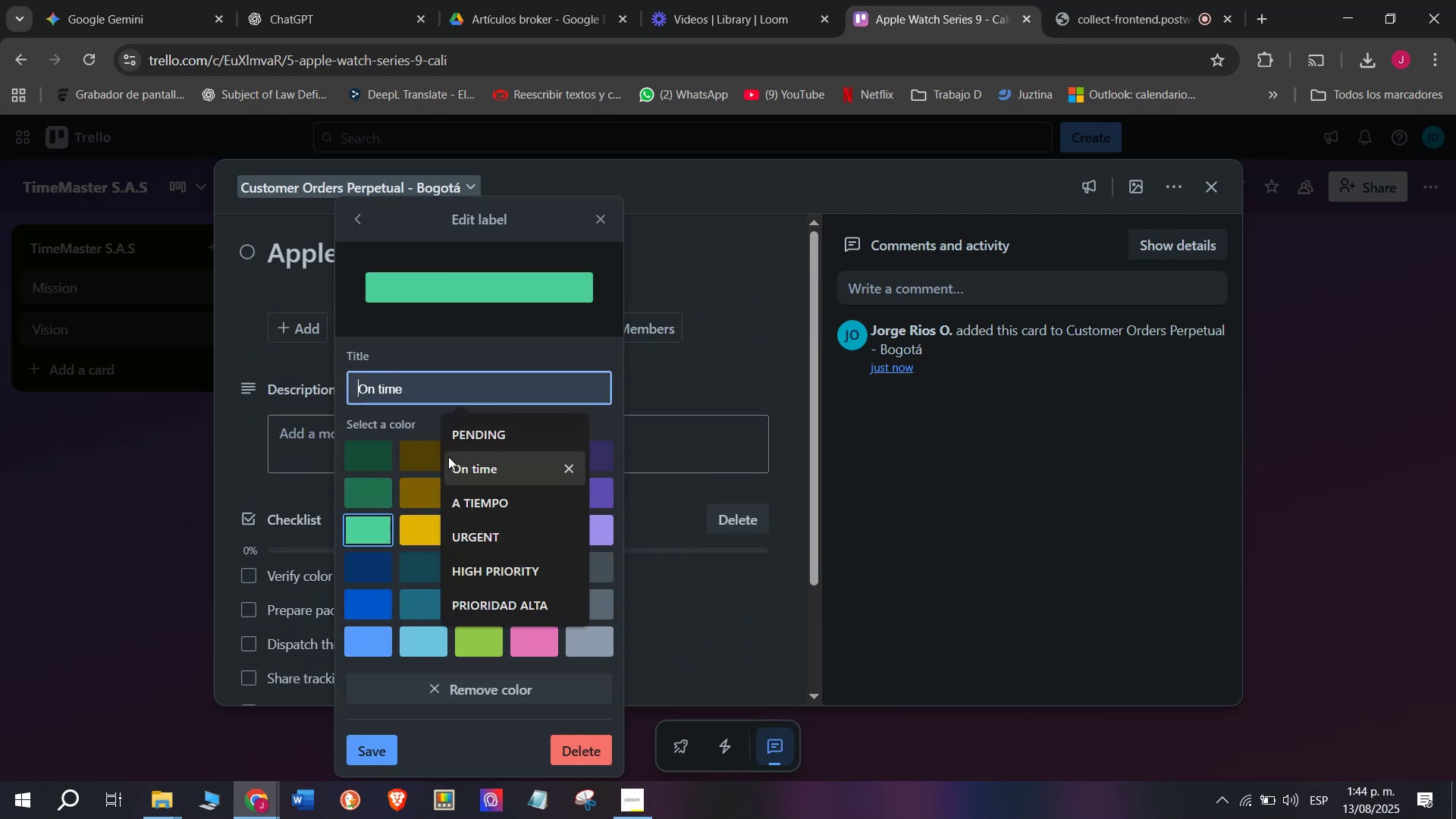 
left_click([378, 741])
 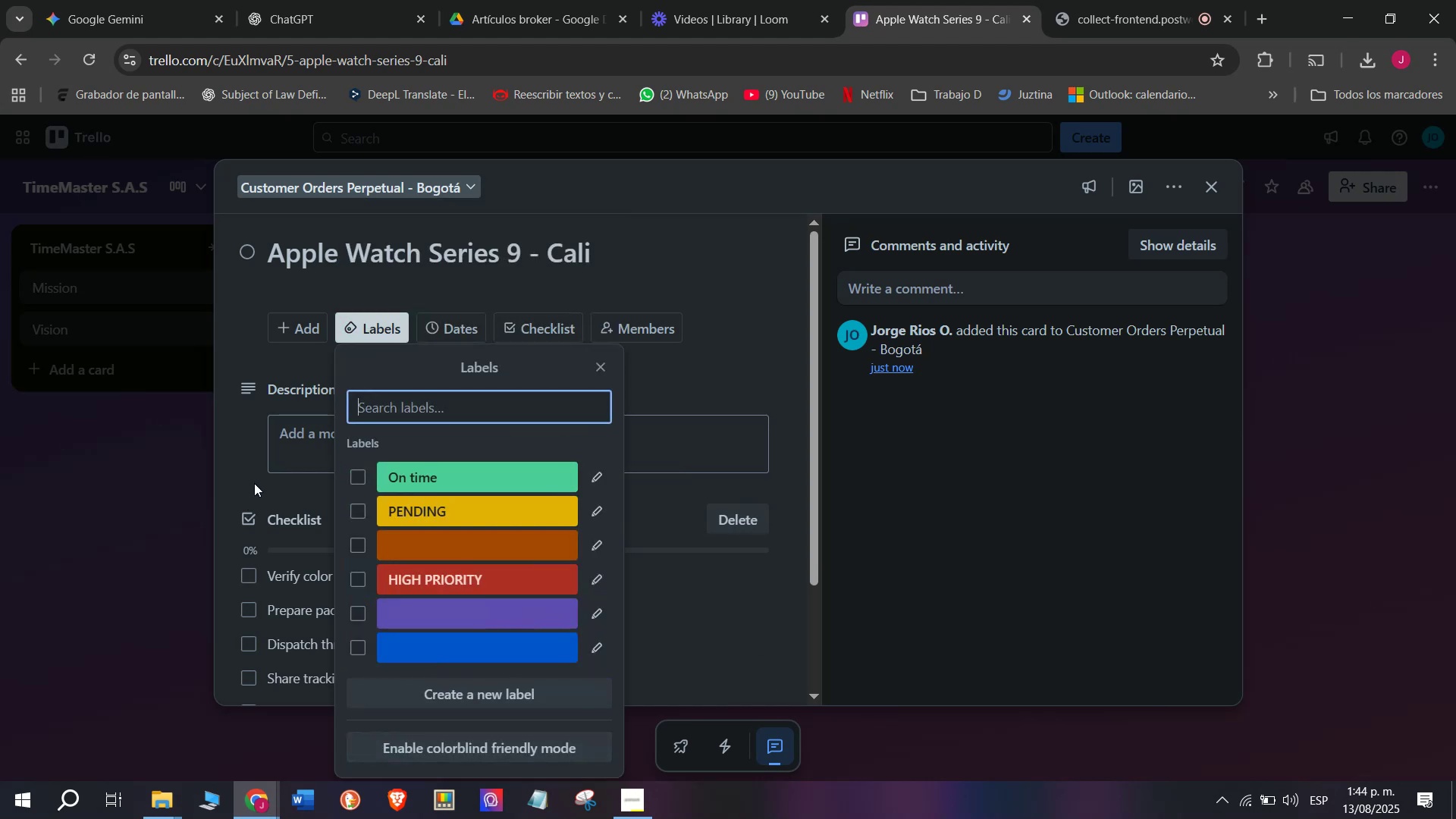 
double_click([200, 464])
 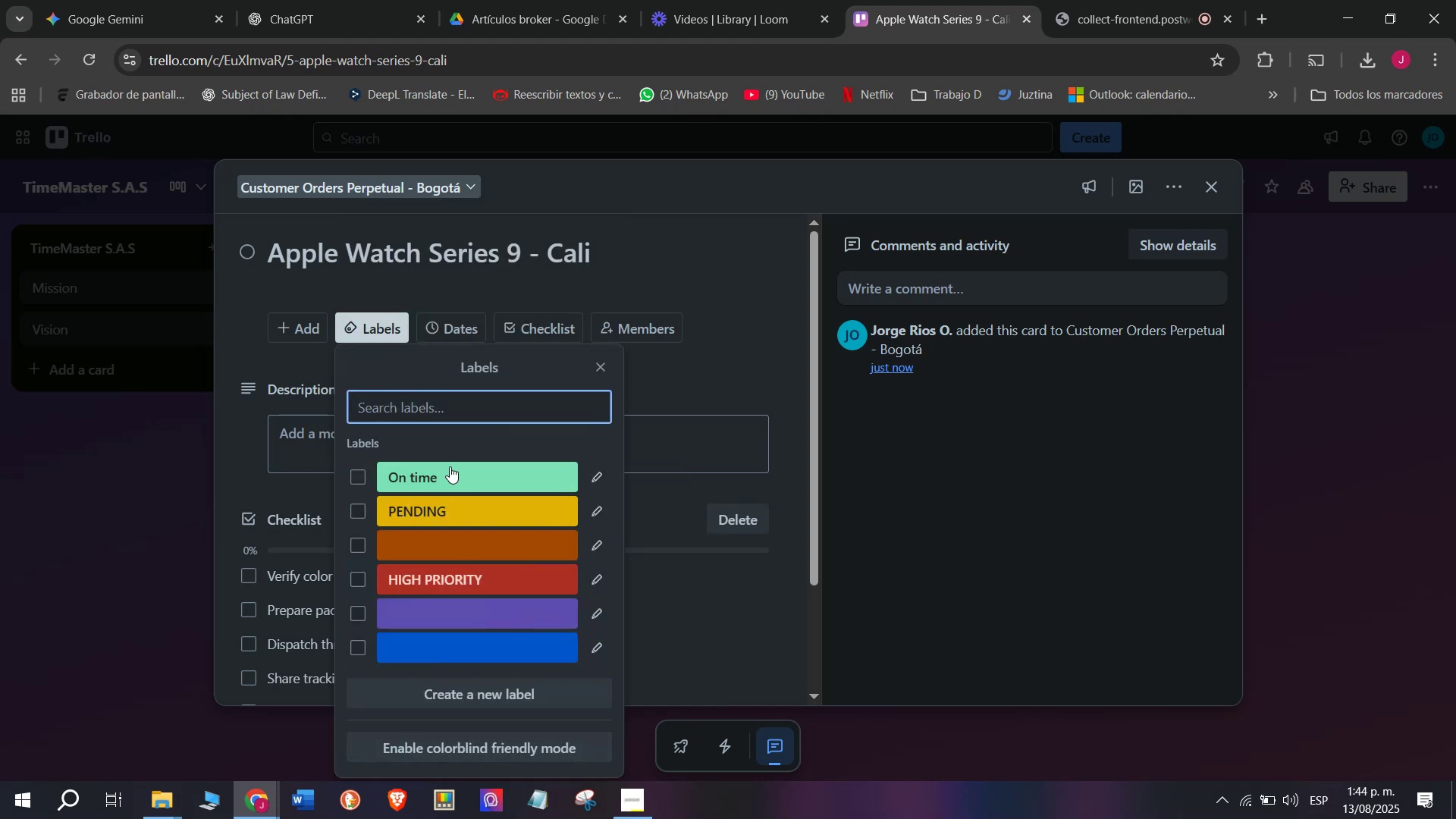 
triple_click([55, 572])
 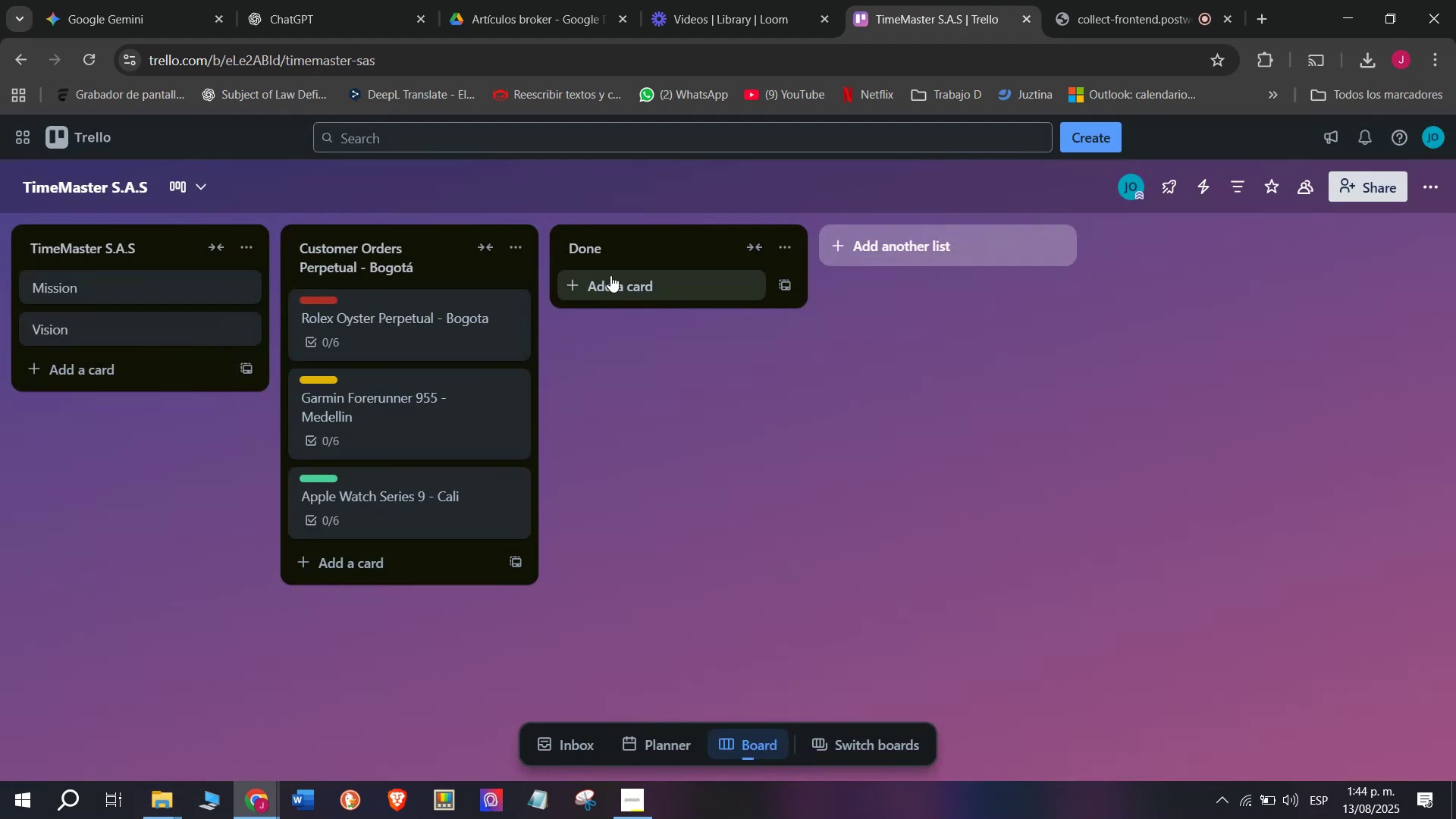 
key(CapsLock)
 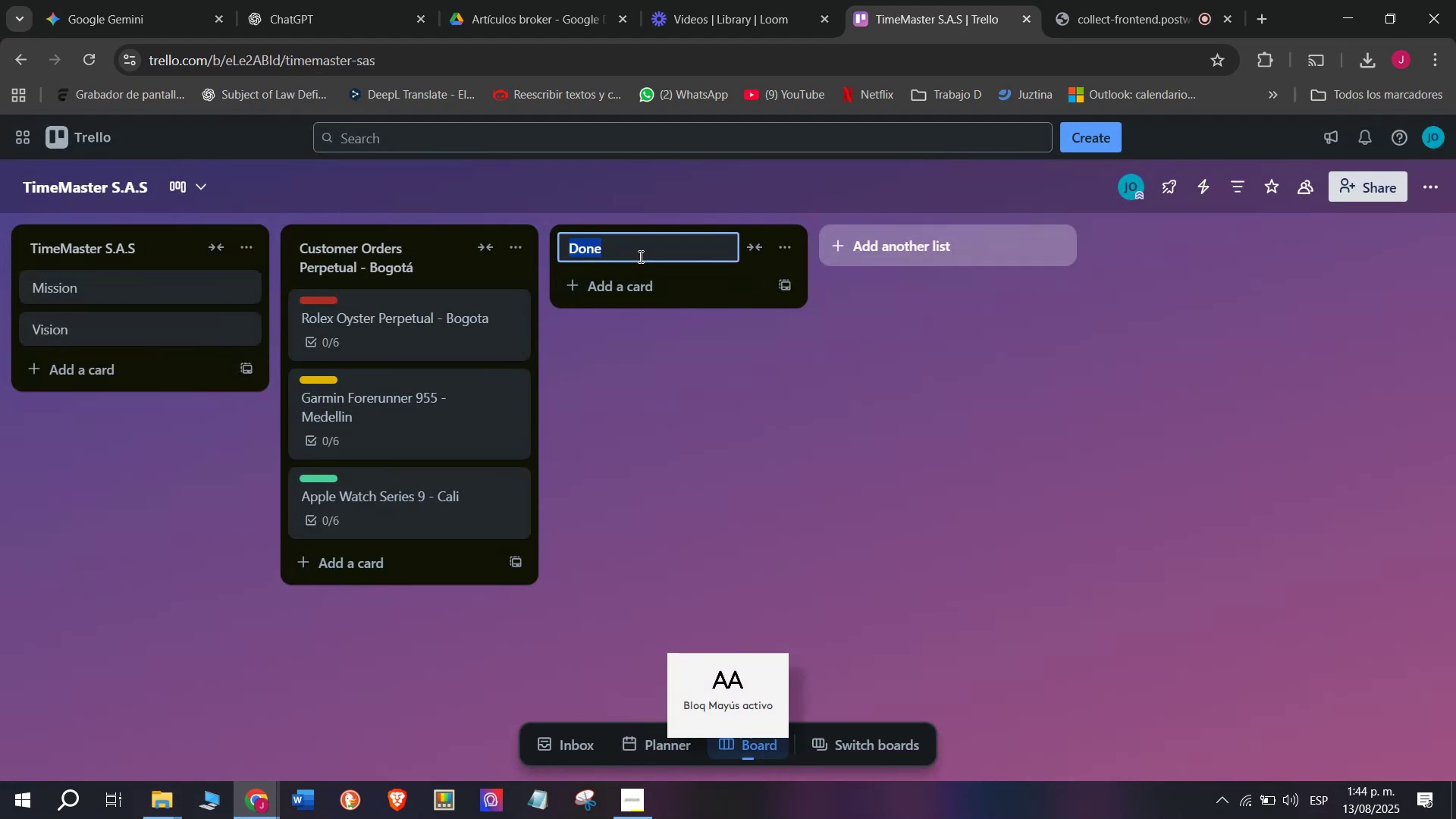 
type(Supplier Orders ^ Inventory)
 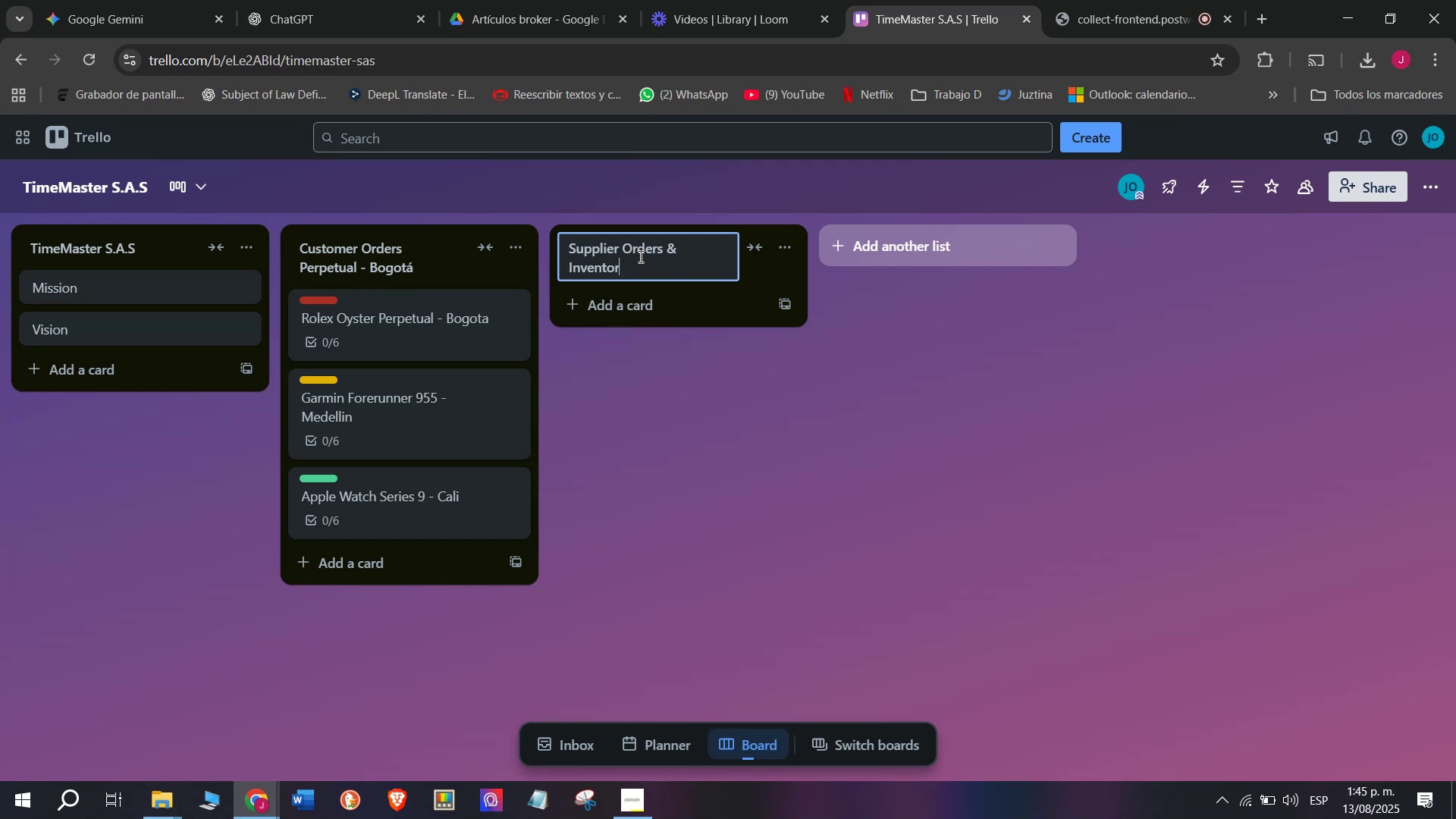 
 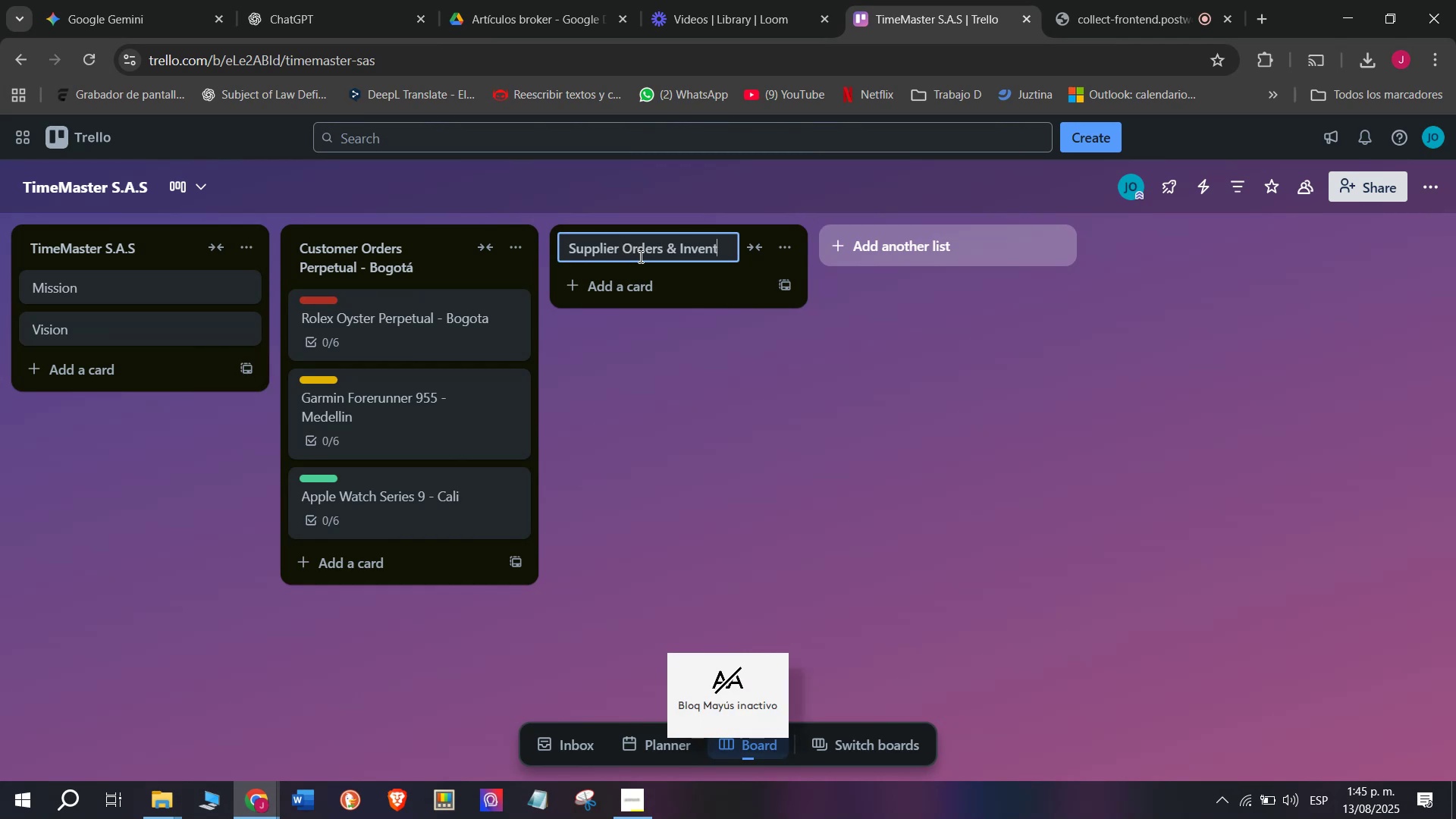 
key(Enter)
 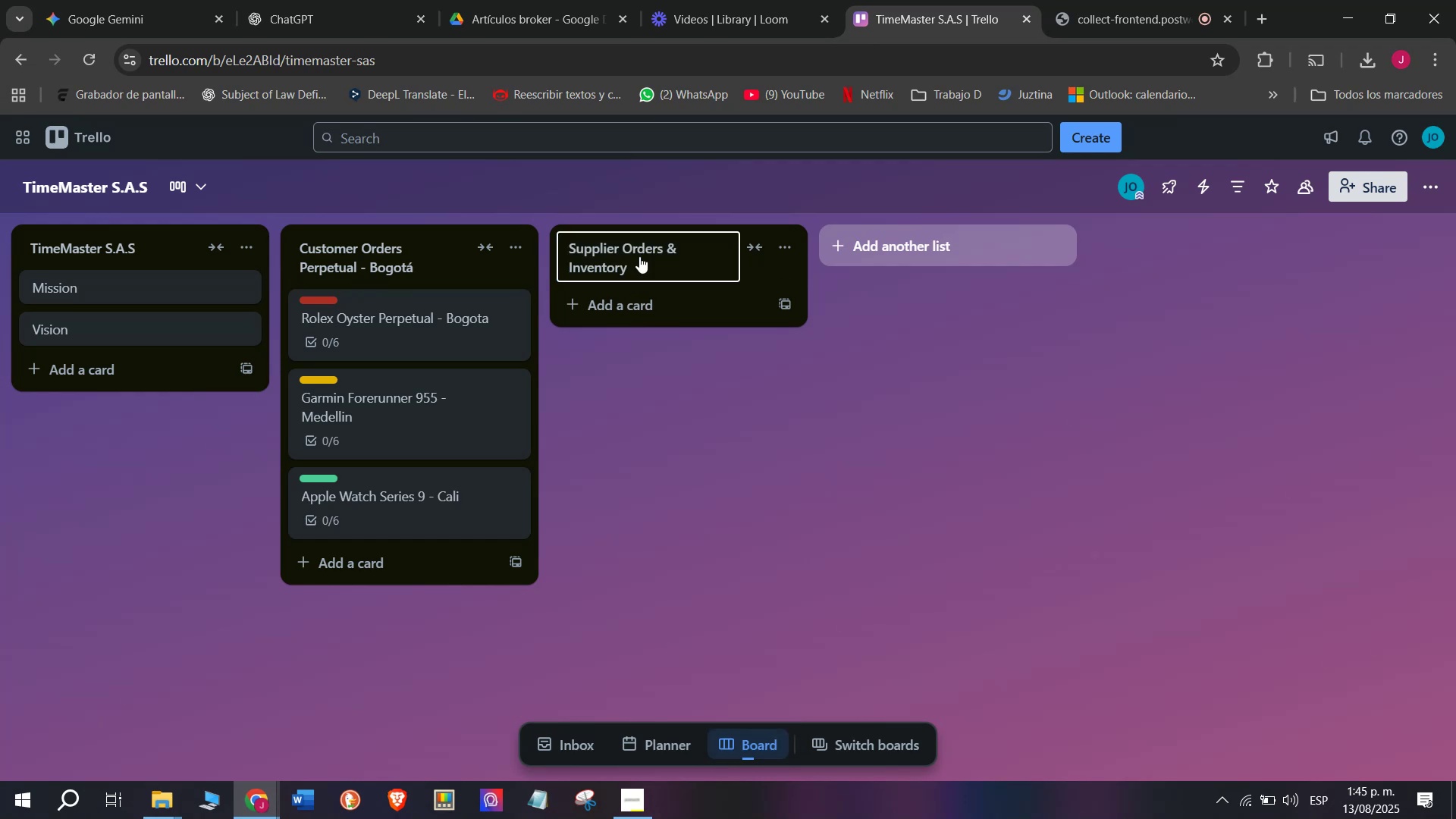 
left_click([641, 300])
 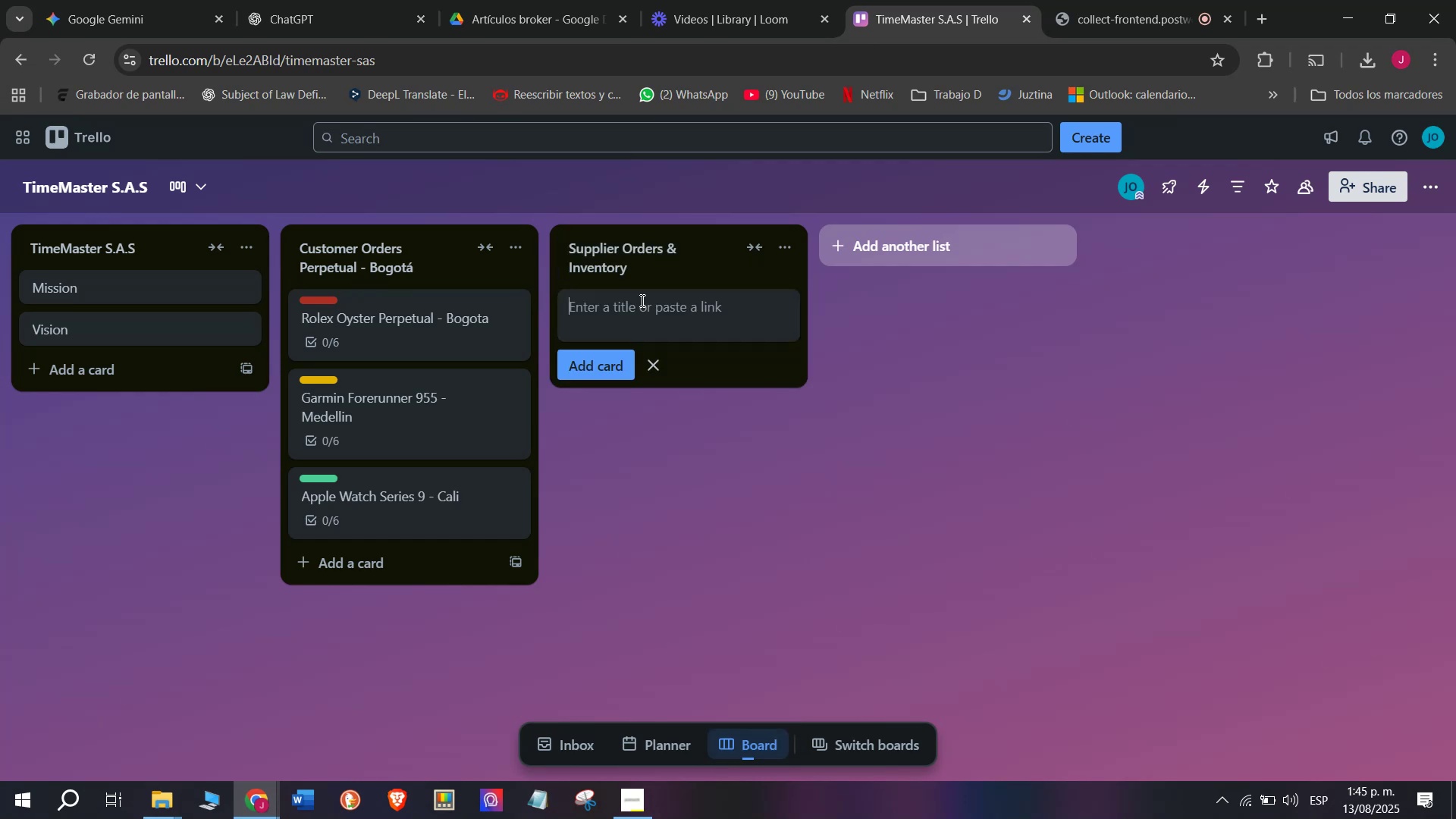 
type(Luxut)
key(Backspace)
type(ry Leat)
 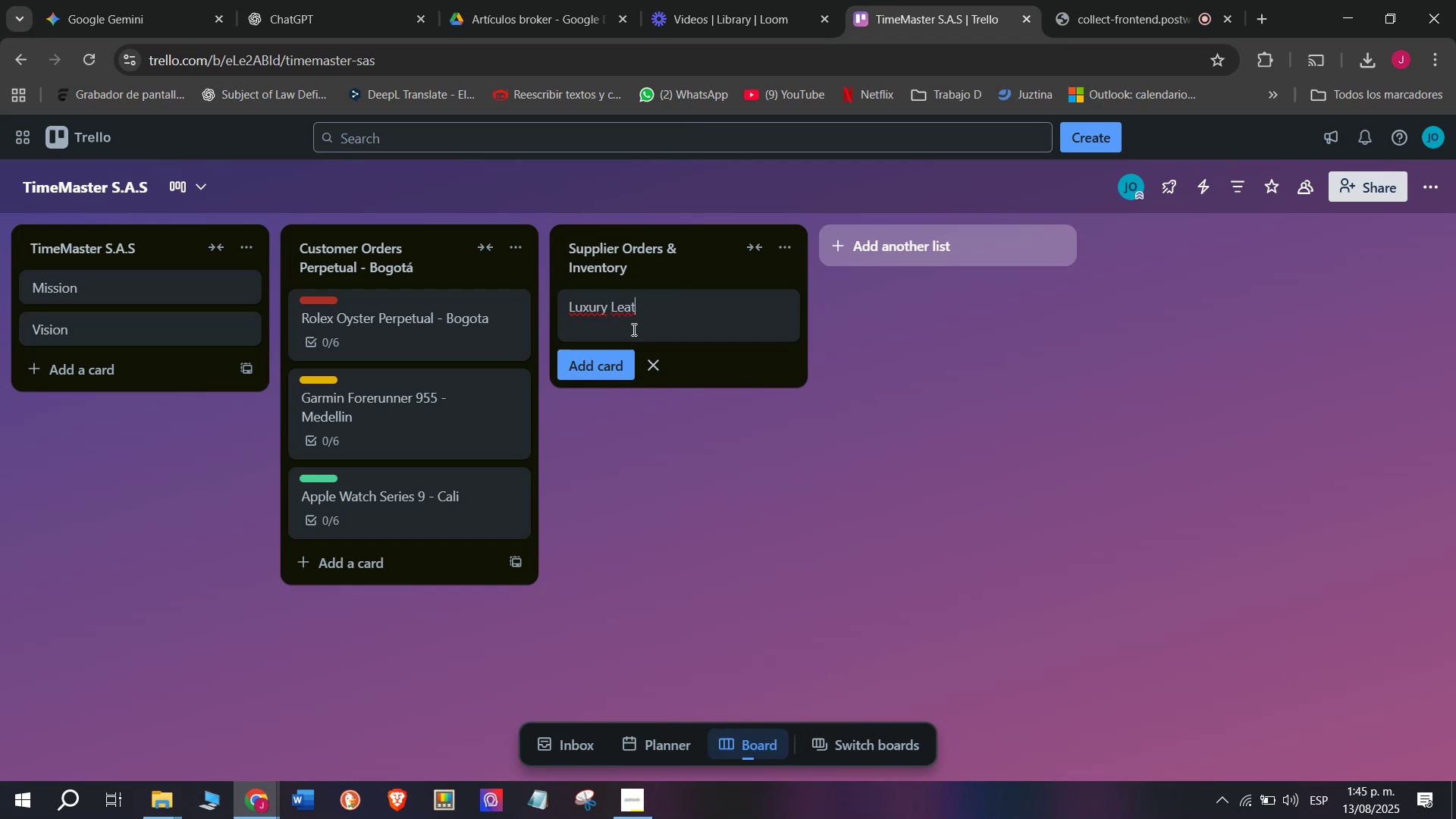 
type(her Straps *500 units()
 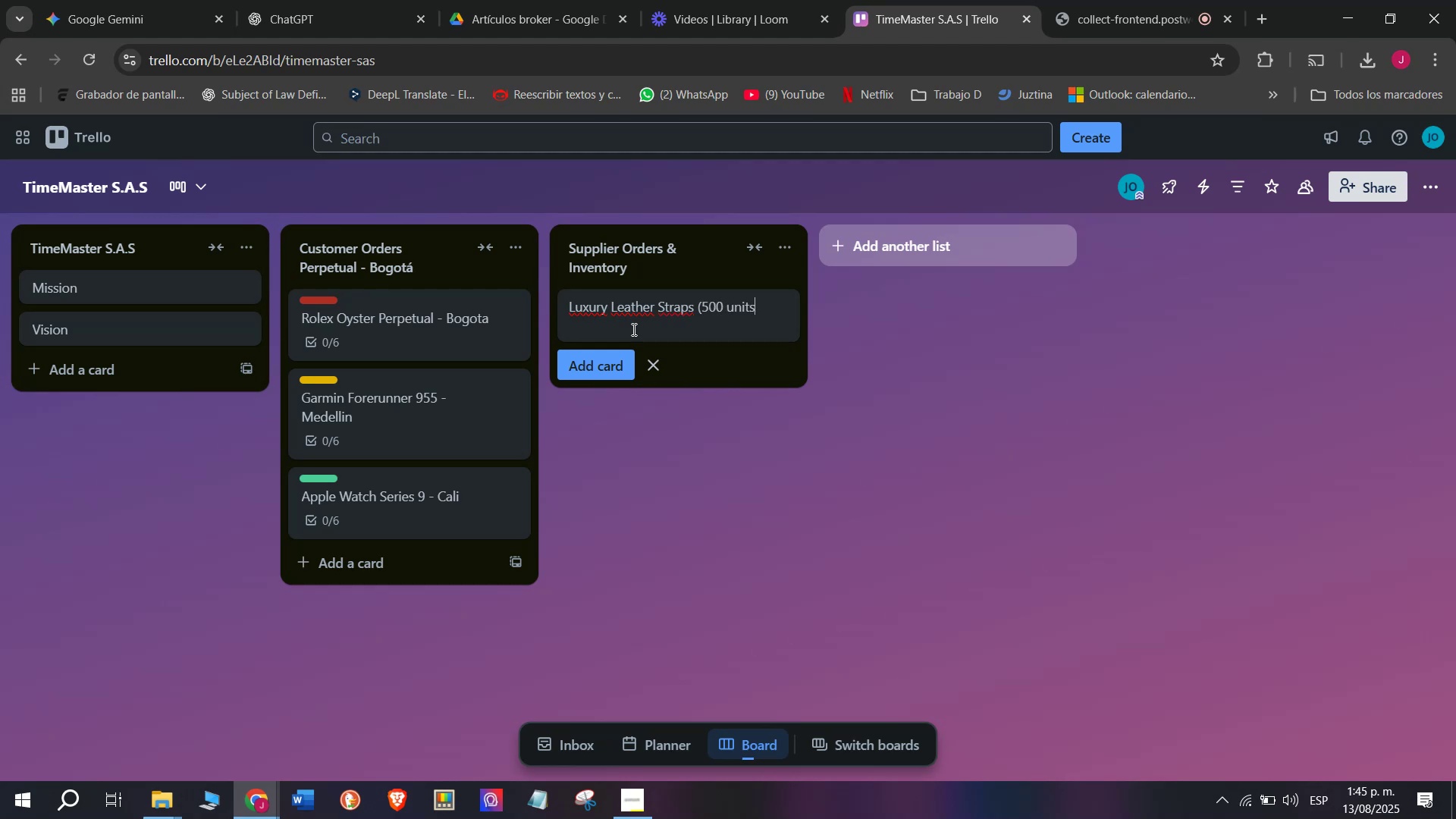 
key(Enter)
 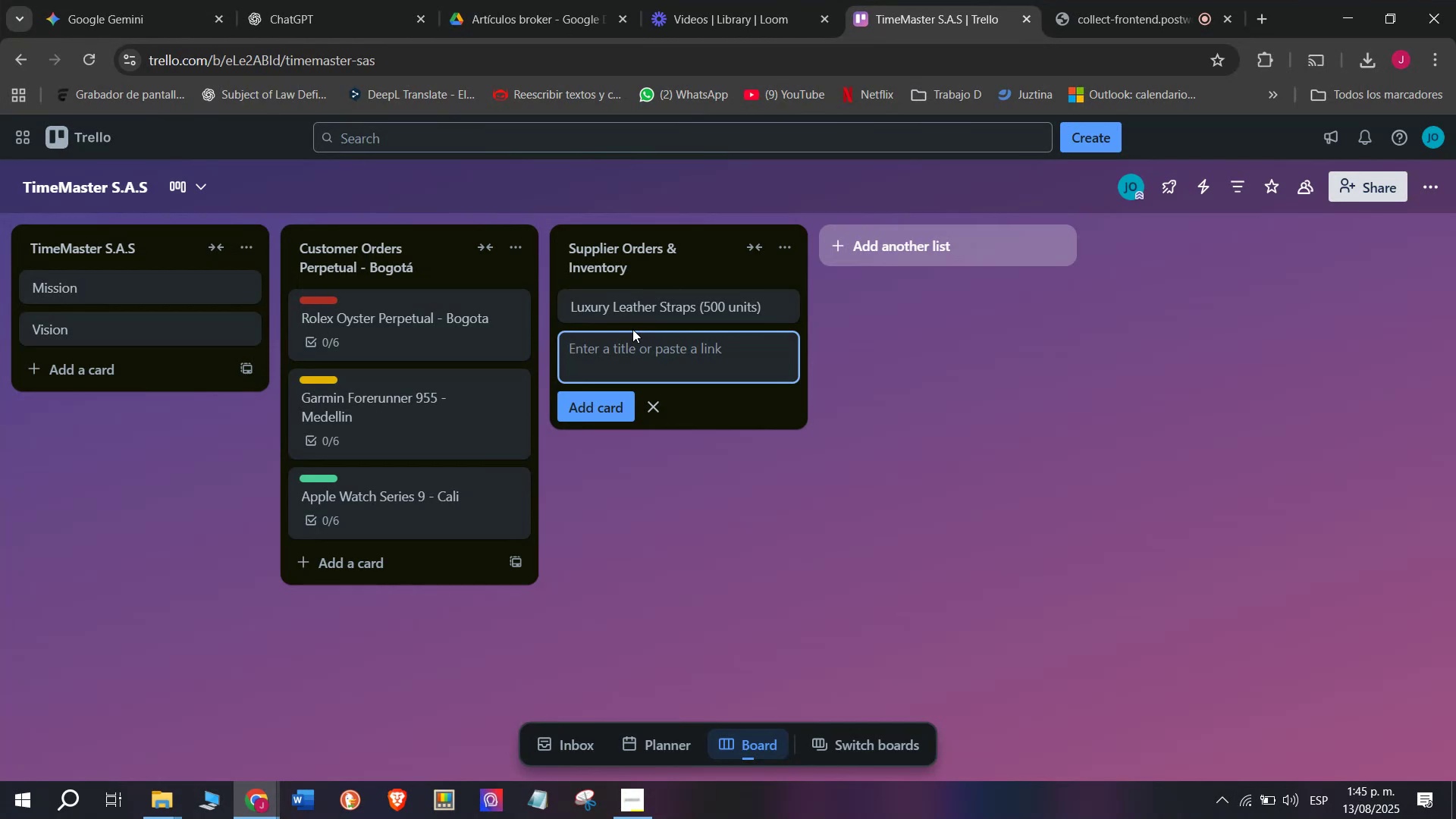 
left_click([673, 307])
 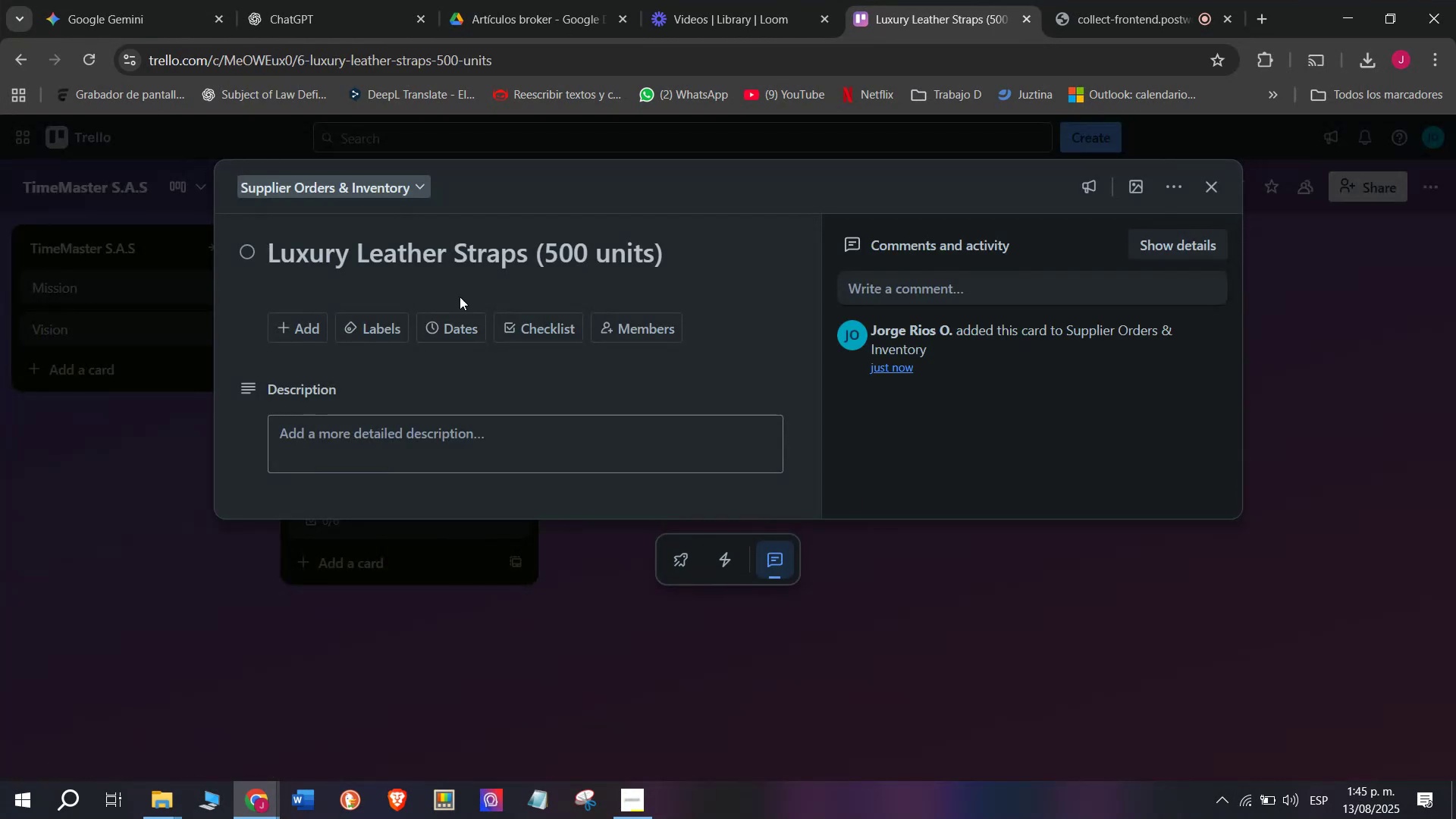 
left_click([519, 328])
 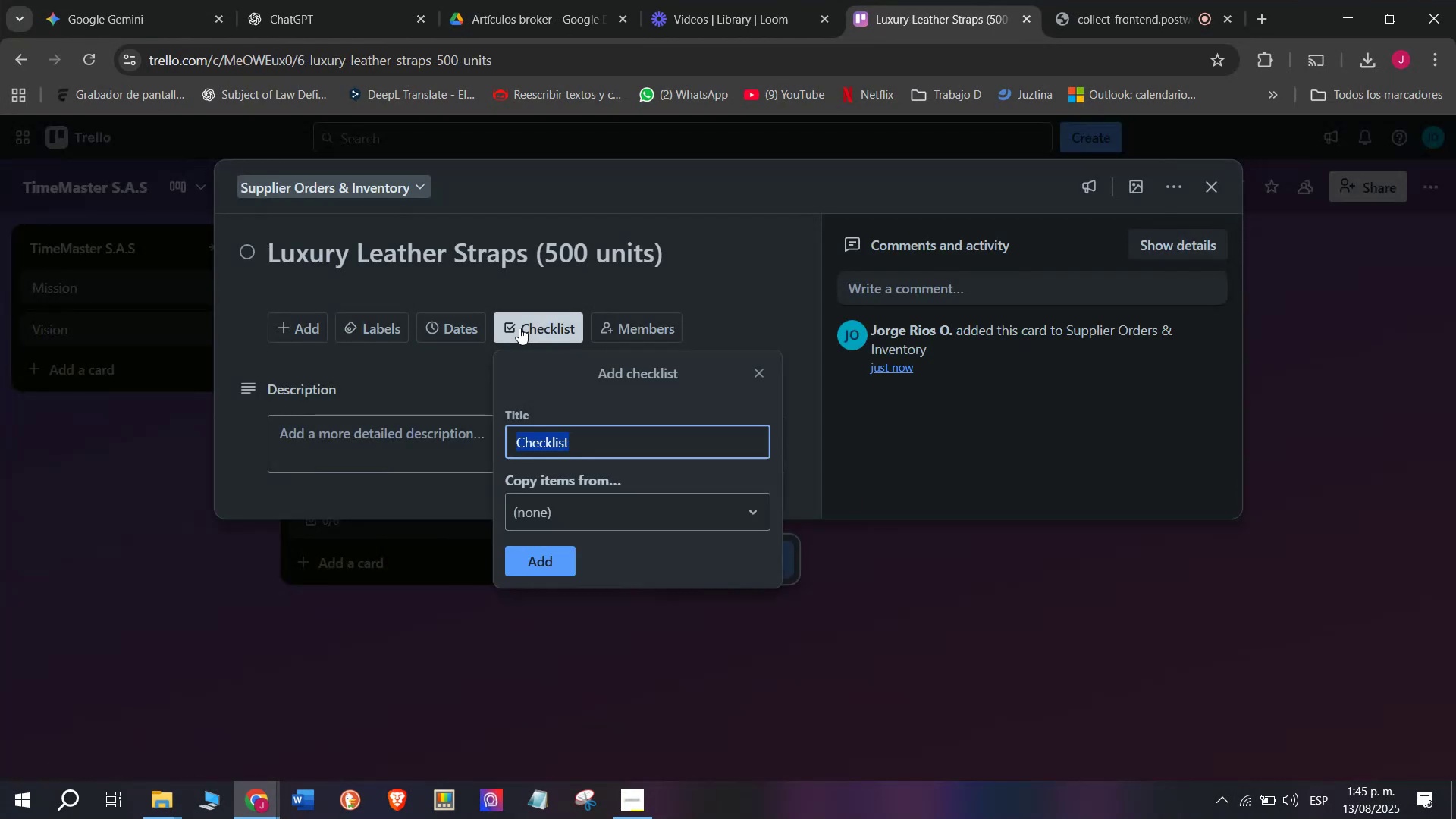 
left_click([535, 570])
 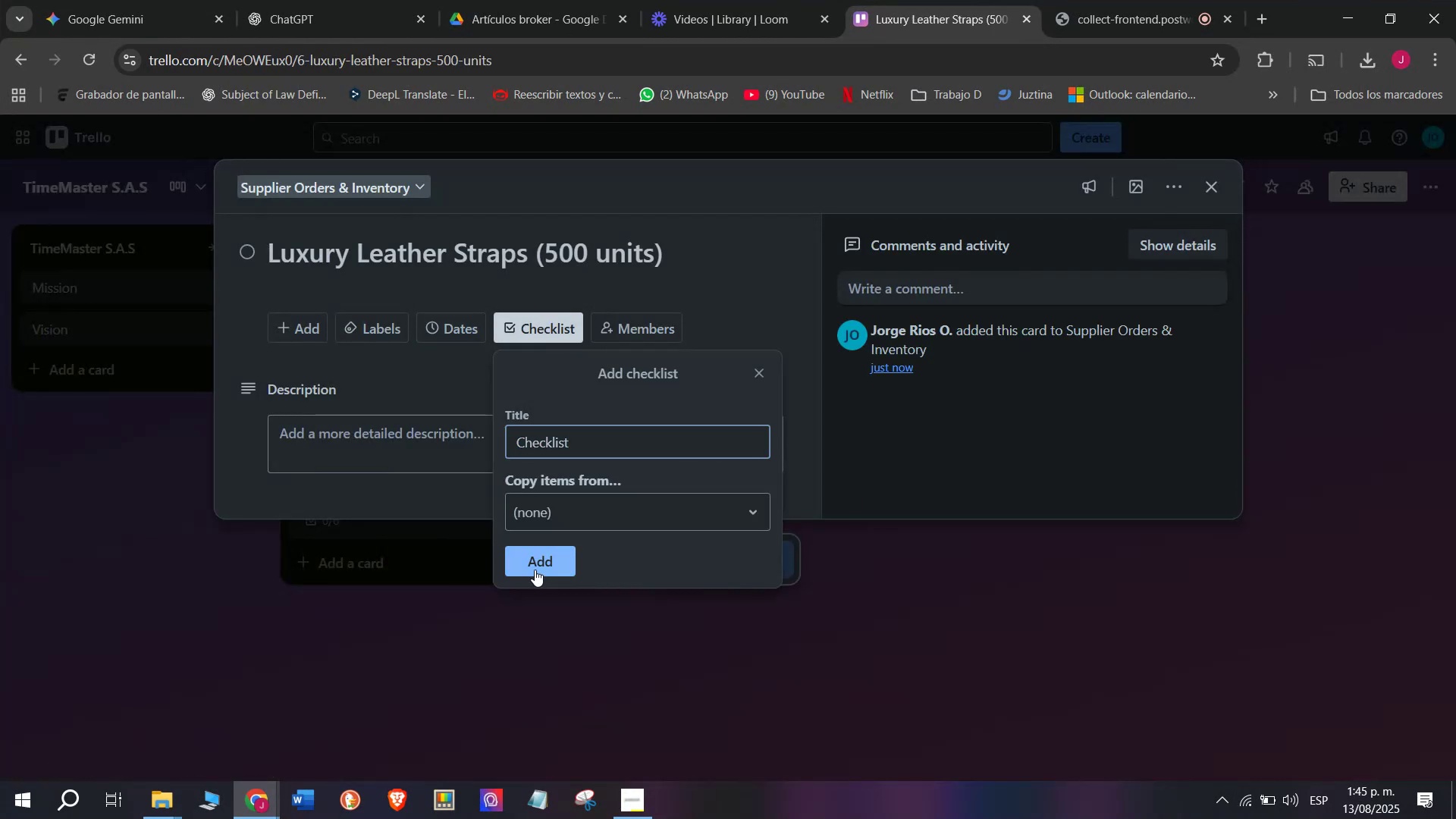 
scroll: coordinate [372, 489], scroll_direction: down, amount: 2.0
 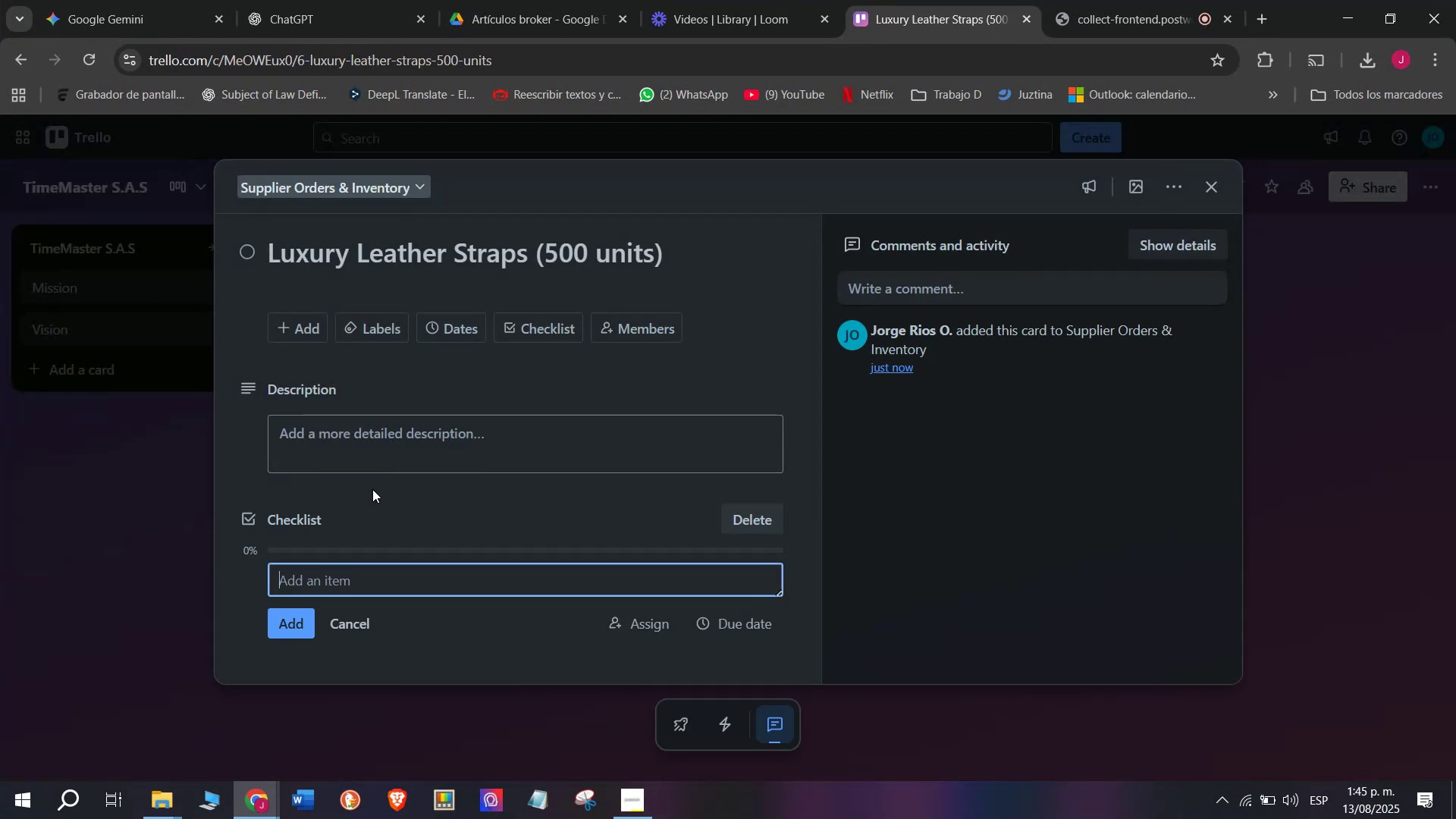 
key(CapsLock)
 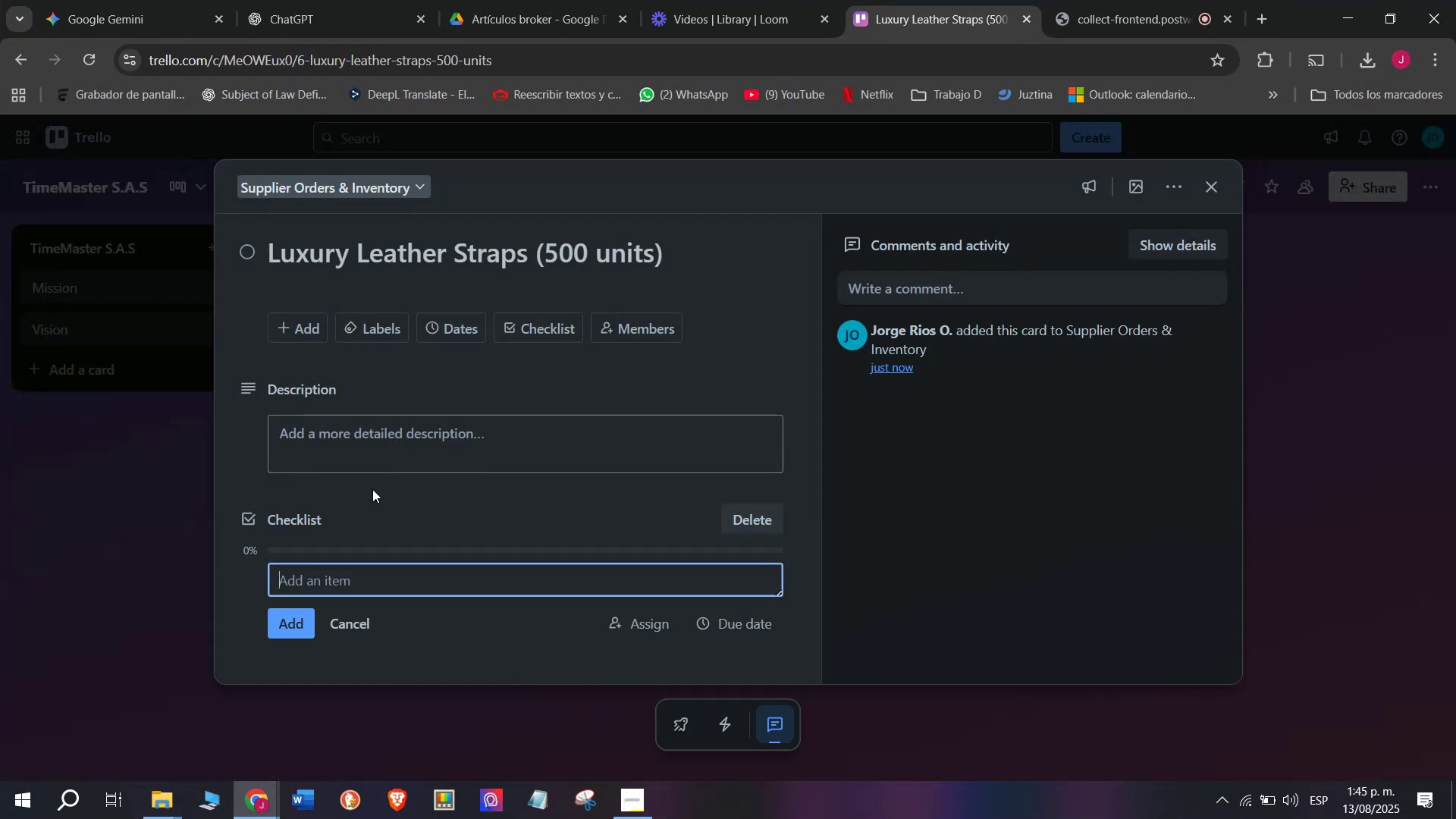 
key(CapsLock)
 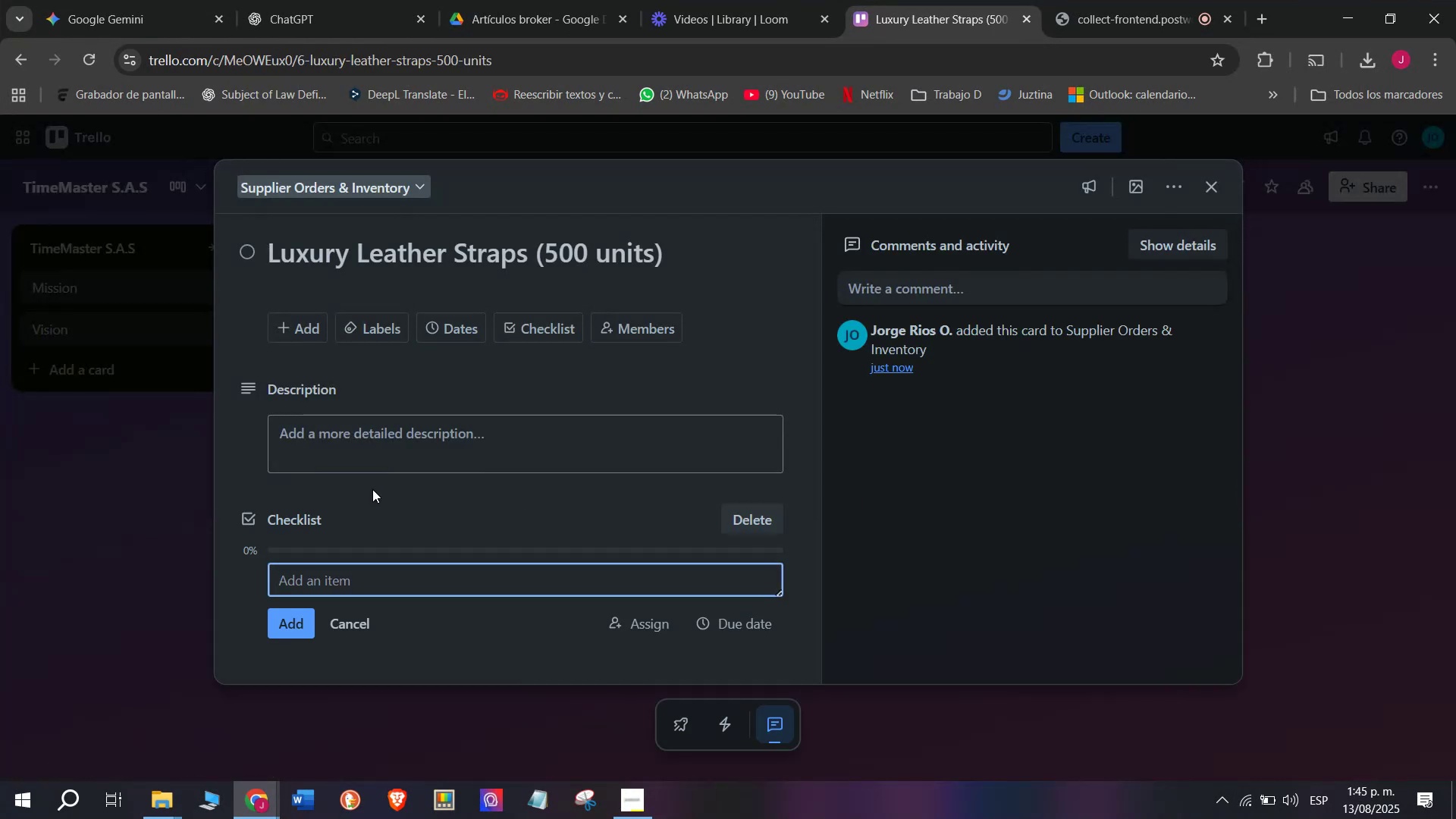 
key(CapsLock)
 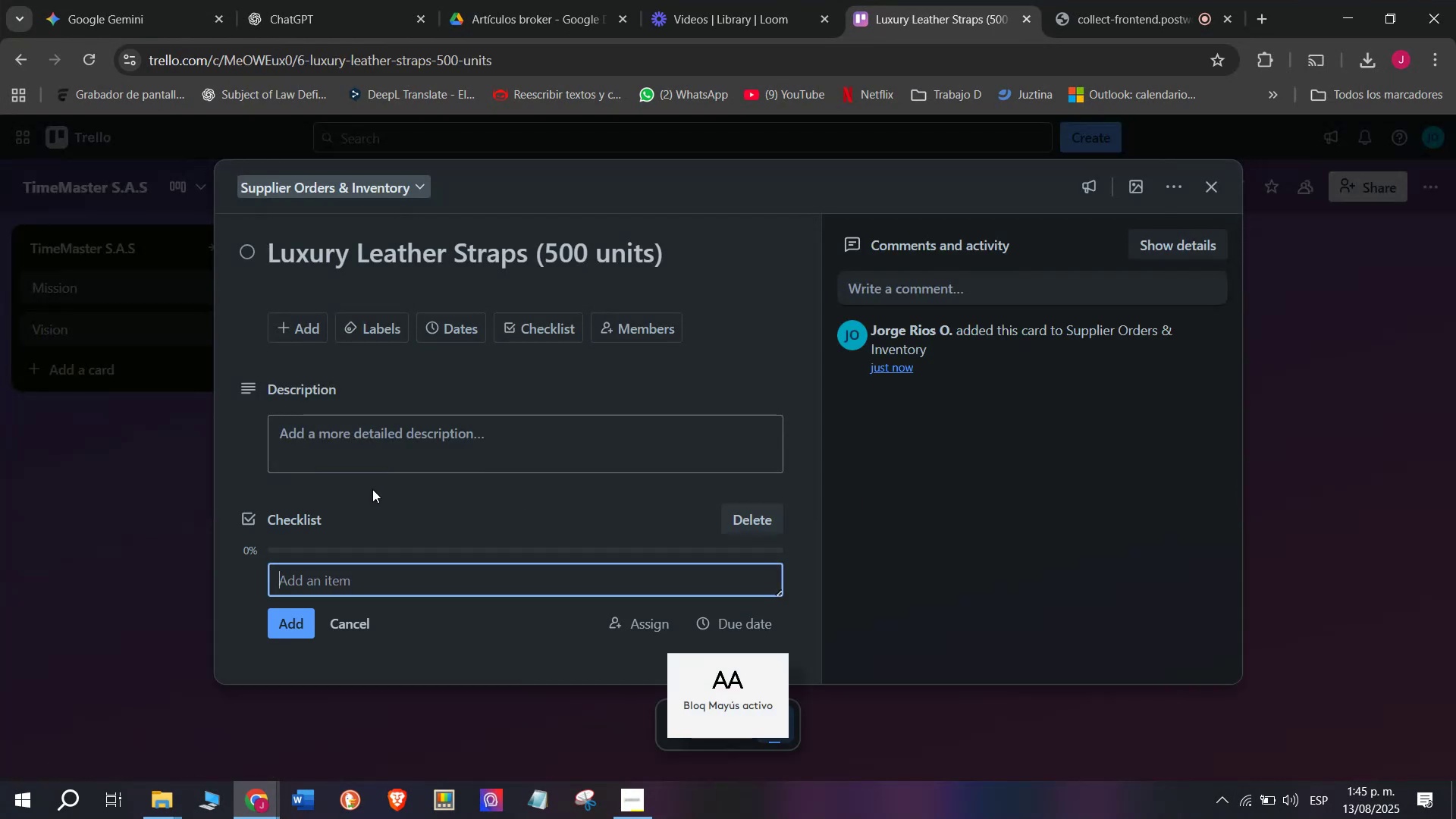 
key(CapsLock)
 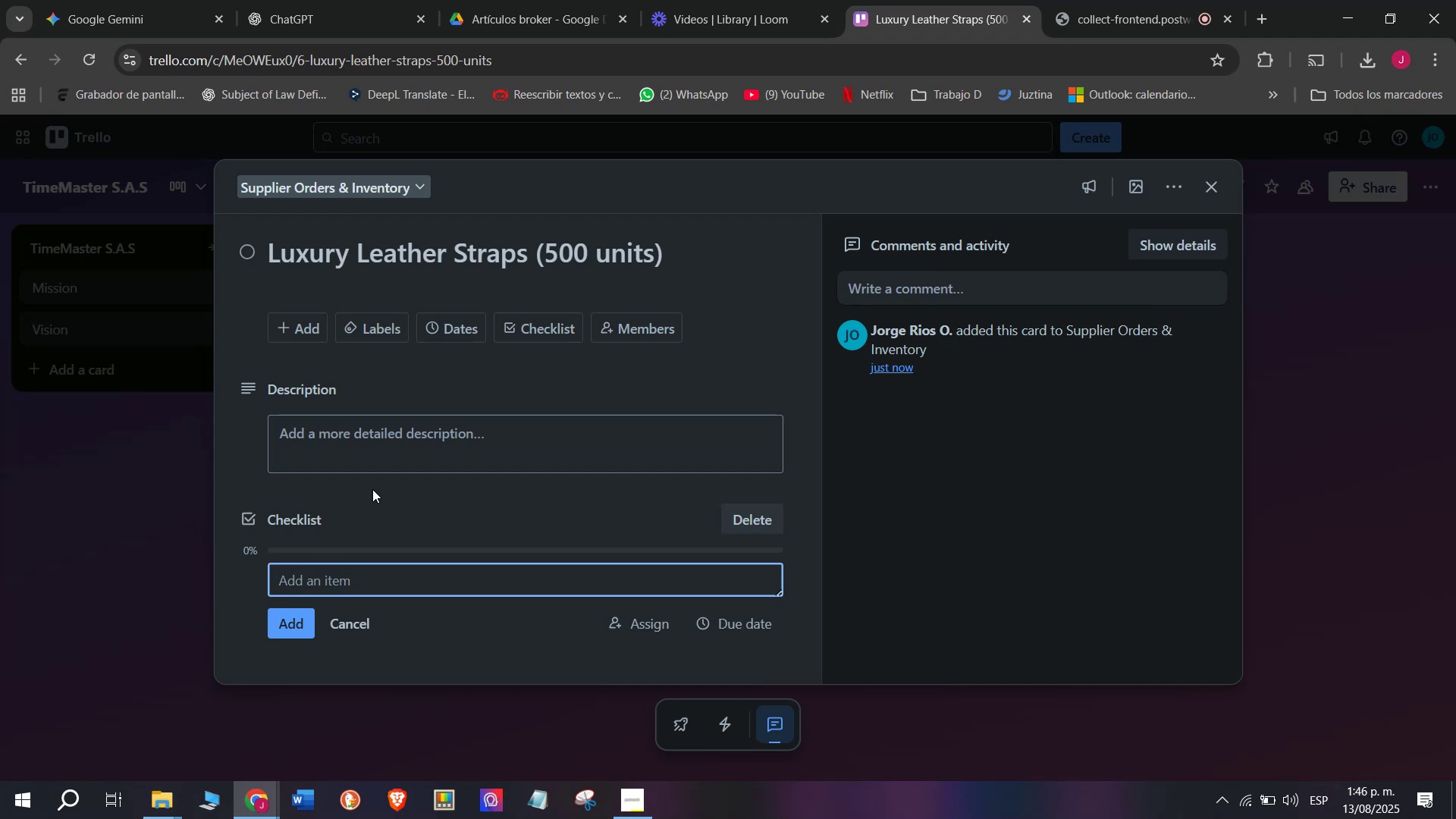 
wait(19.4)
 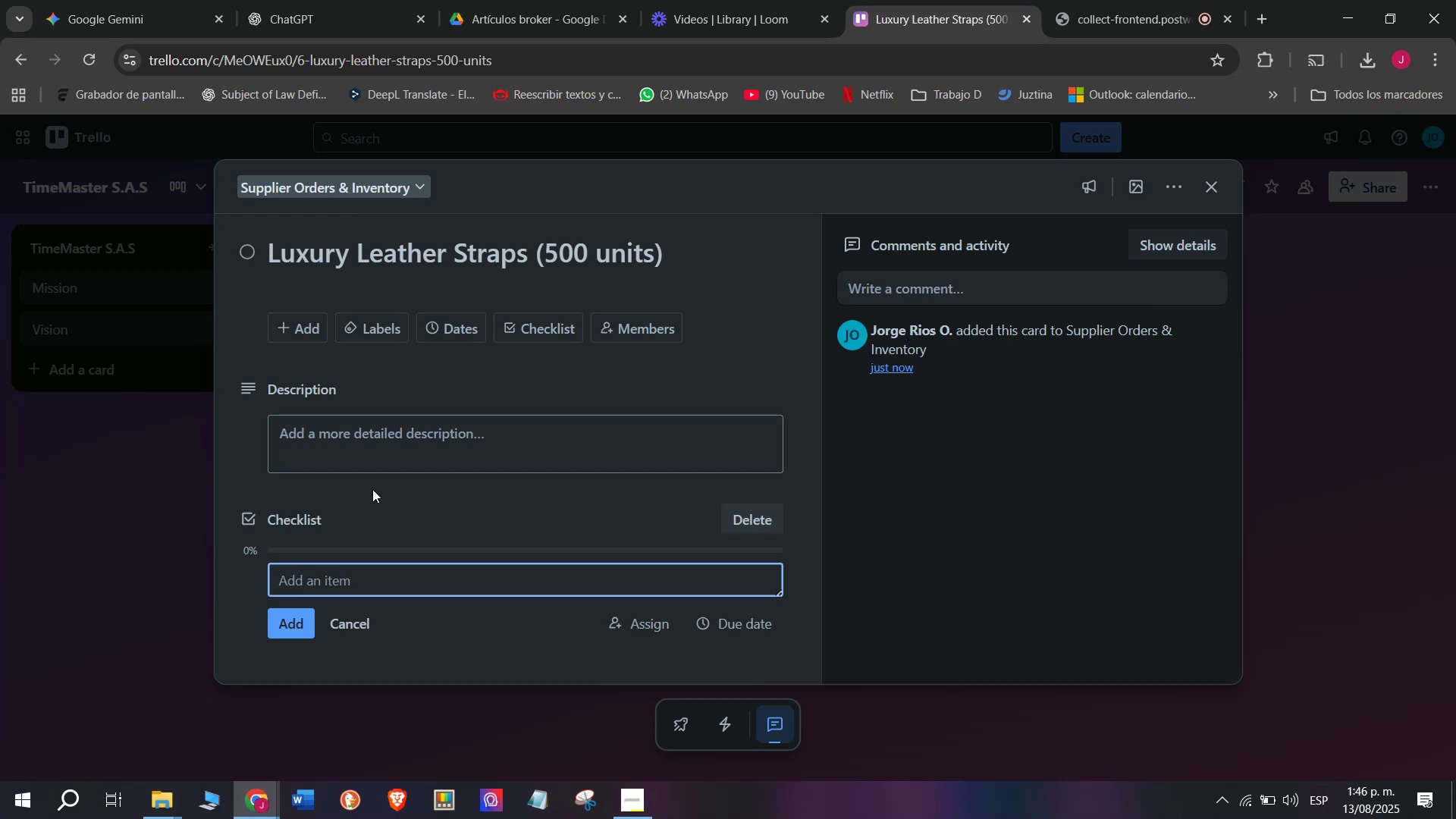 
type(Contact Supplier)
 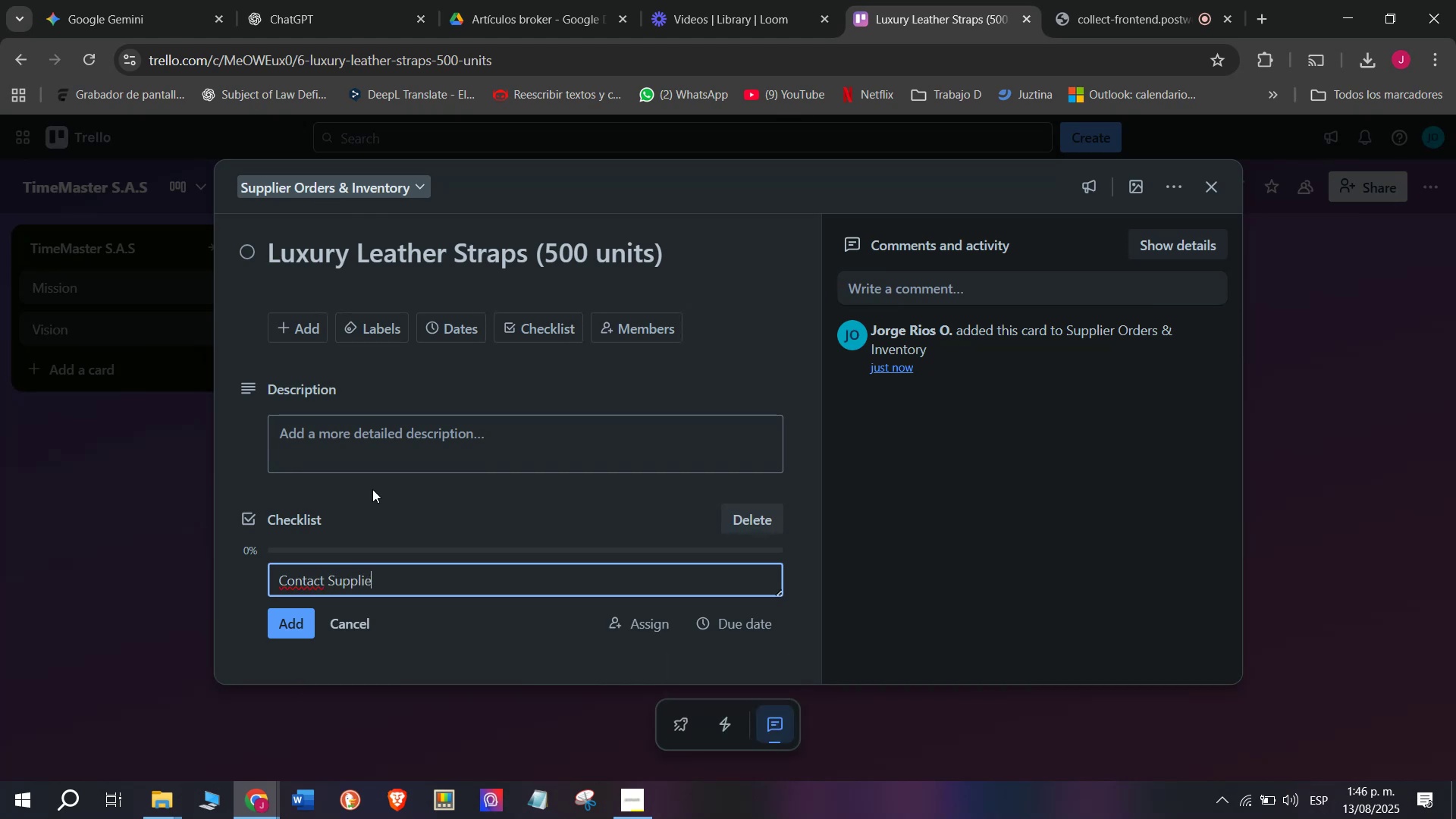 
key(Enter)
 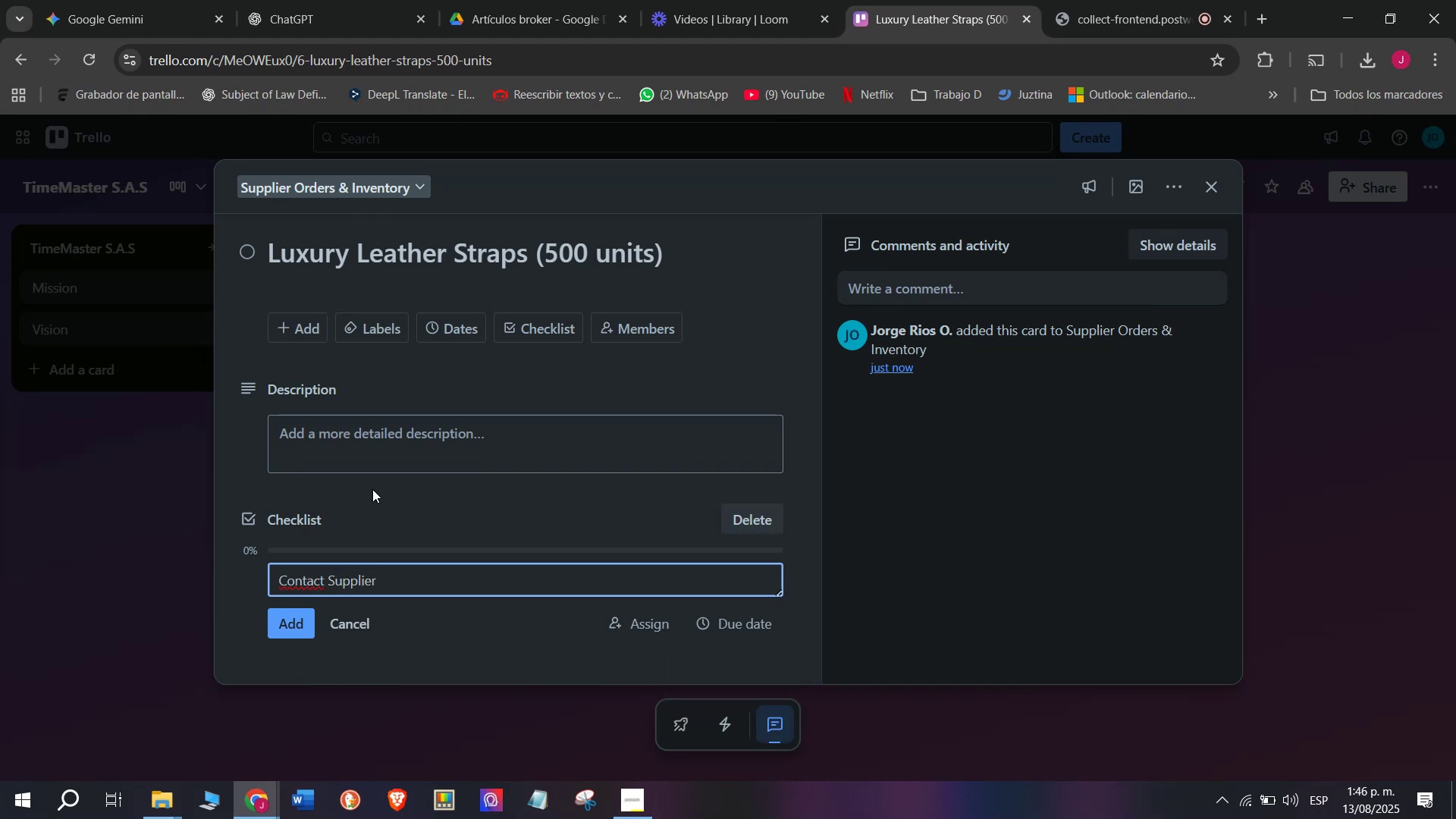 
type(Request d)
key(Backspace)
type(sample)
 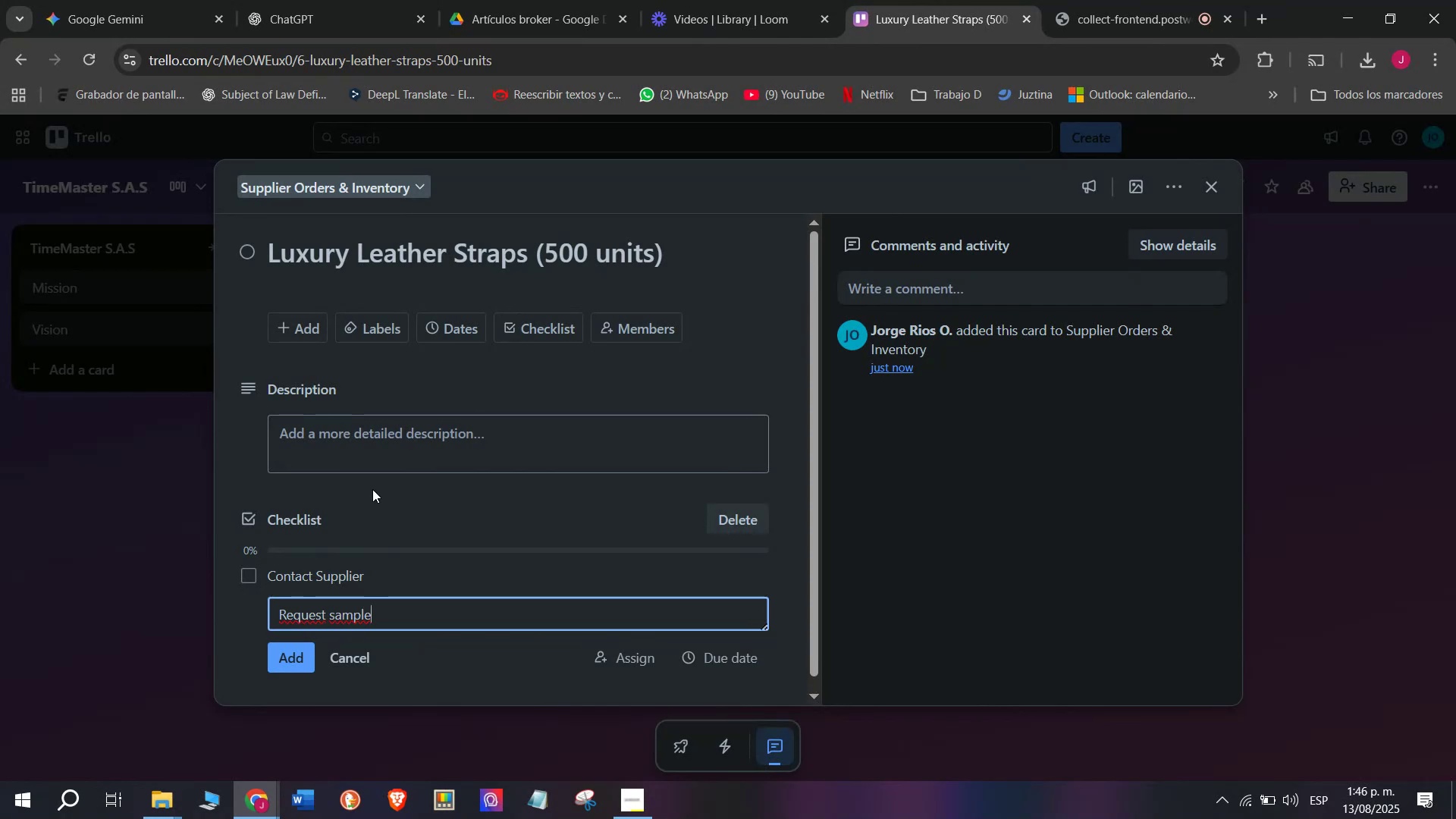 
key(Enter)
 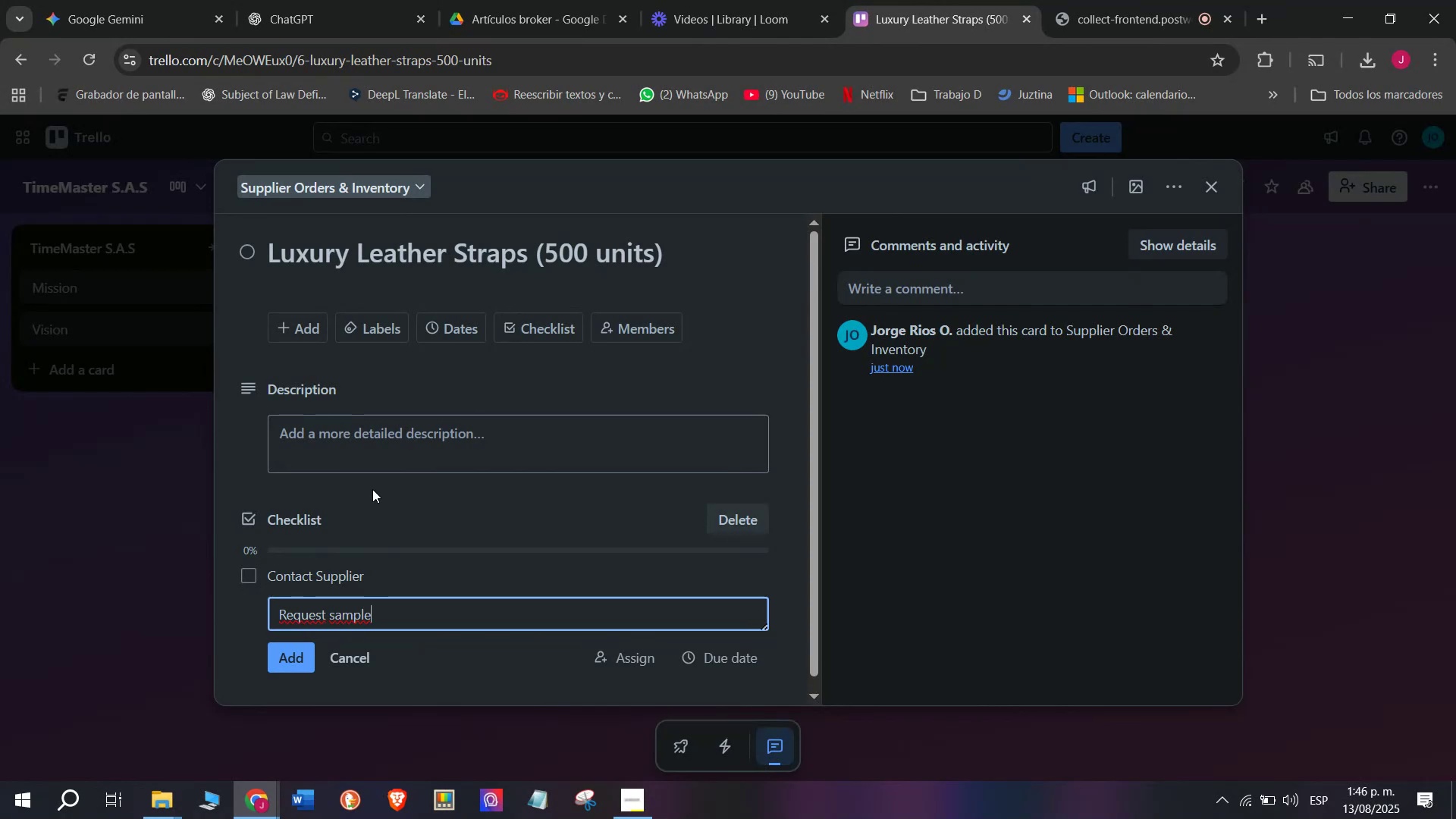 
type(Approve purchase)
 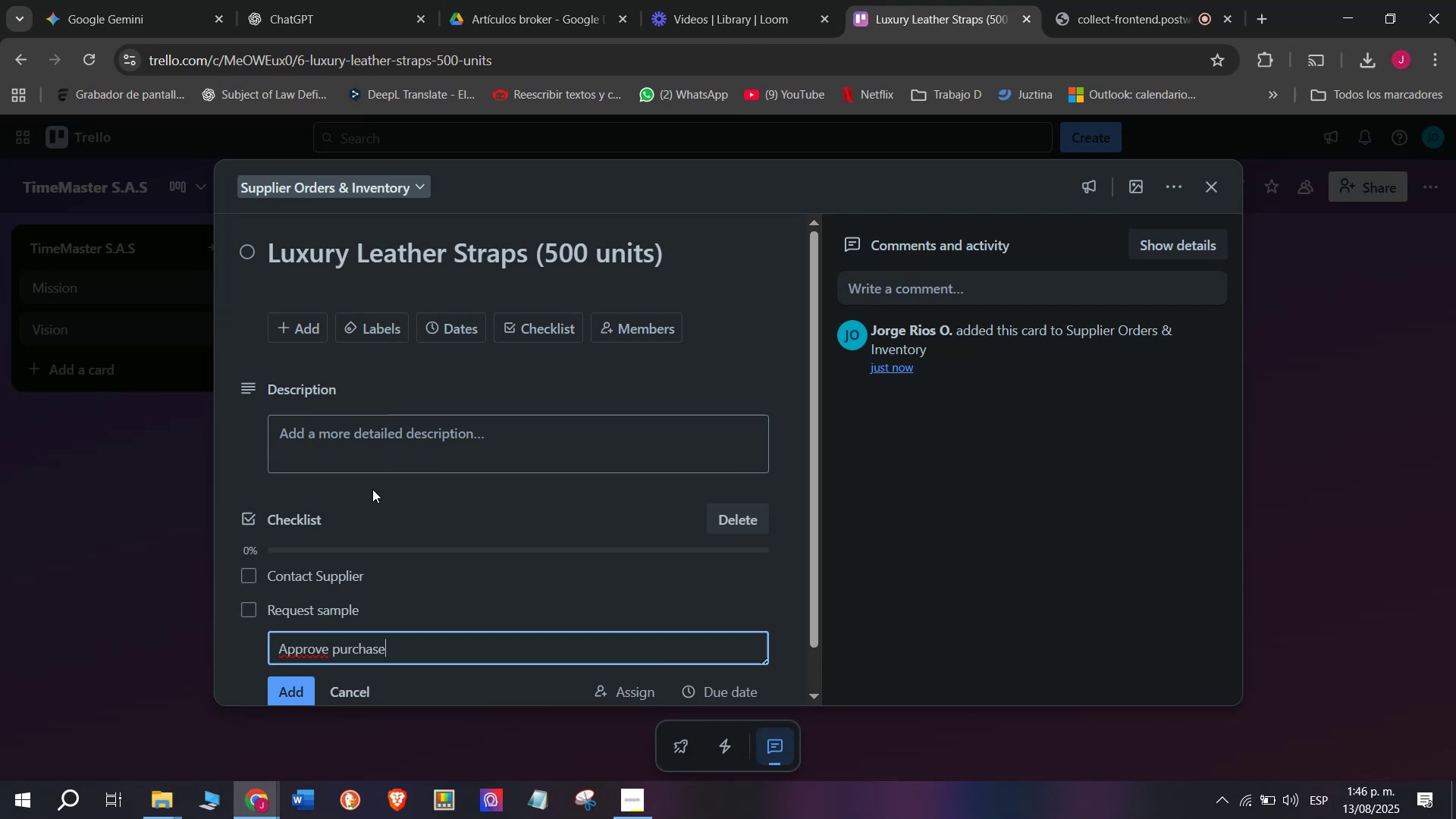 
key(Enter)
 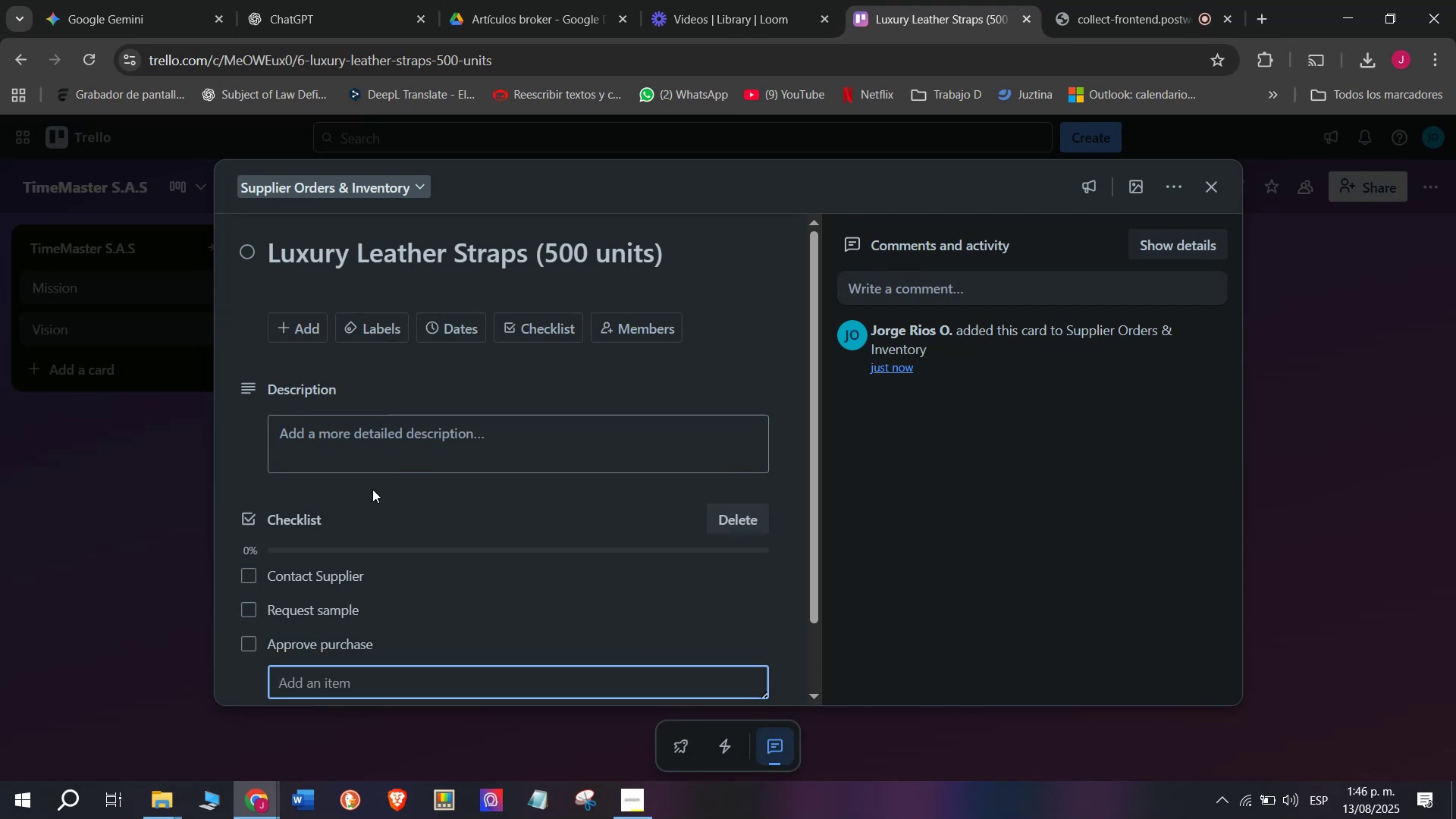 
type(Track Shipping )
 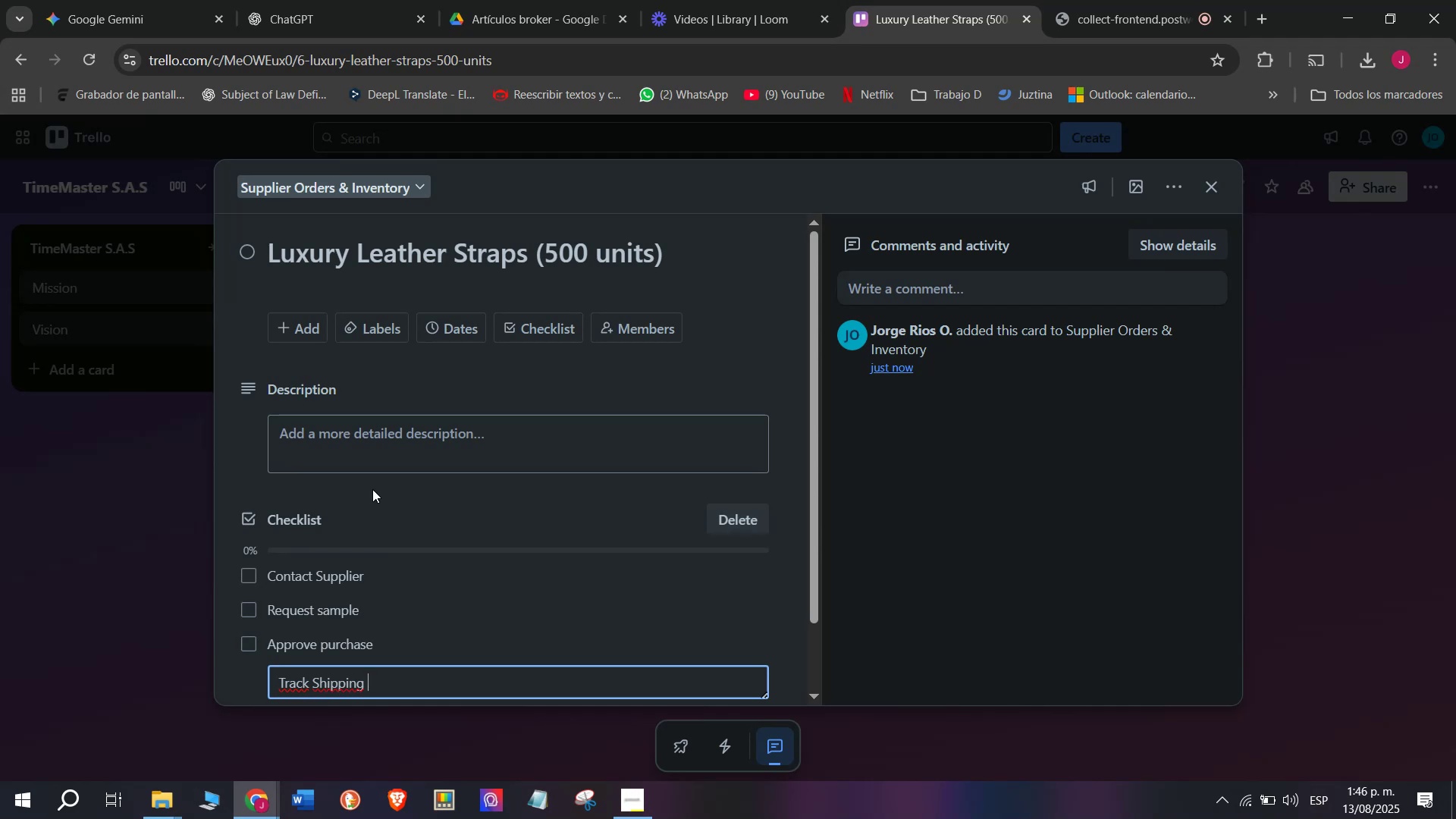 
wait(5.53)
 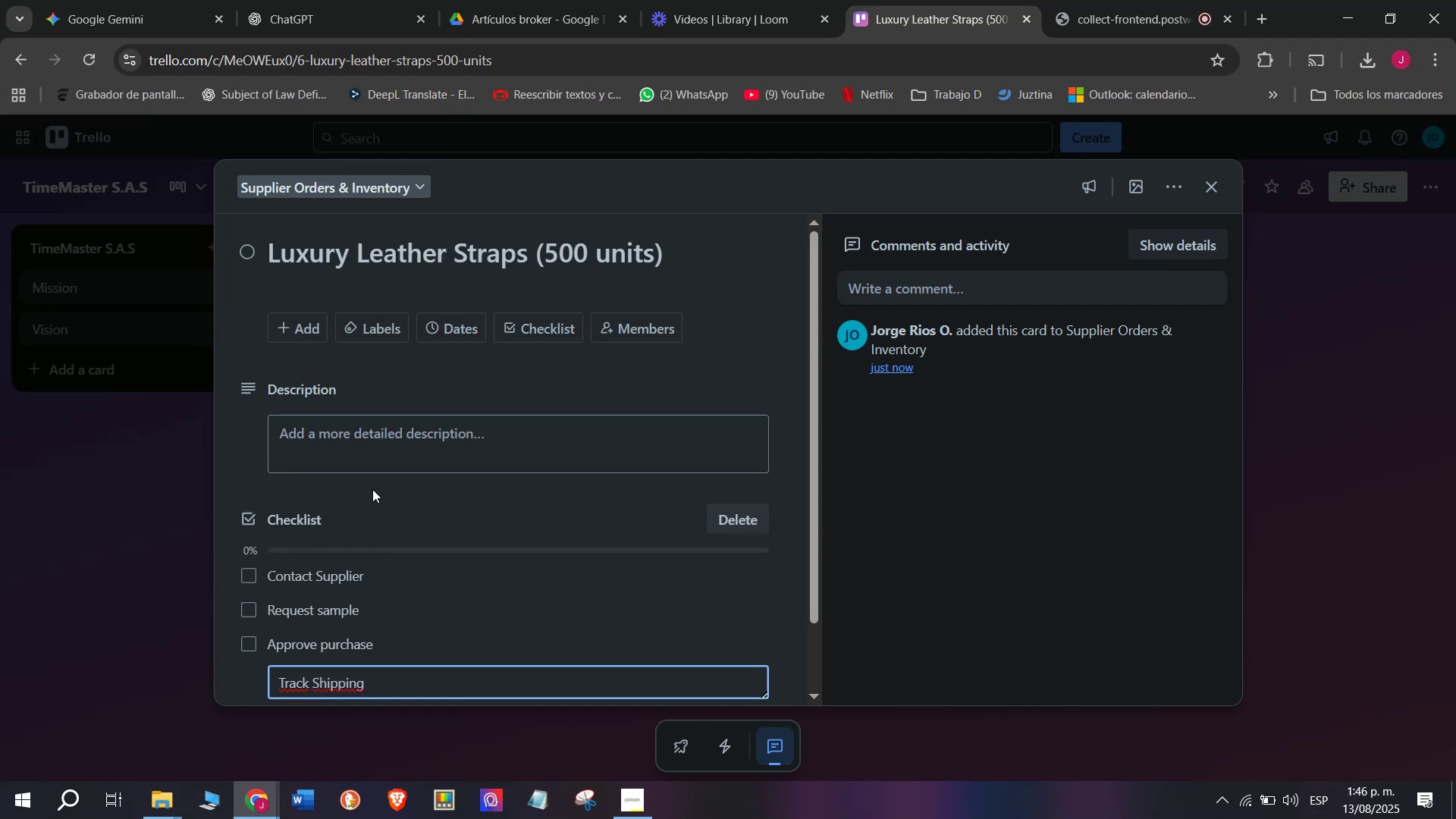 
key(Backspace)
key(Backspace)
key(Backspace)
key(Backspace)
key(Backspace)
type(ment)
 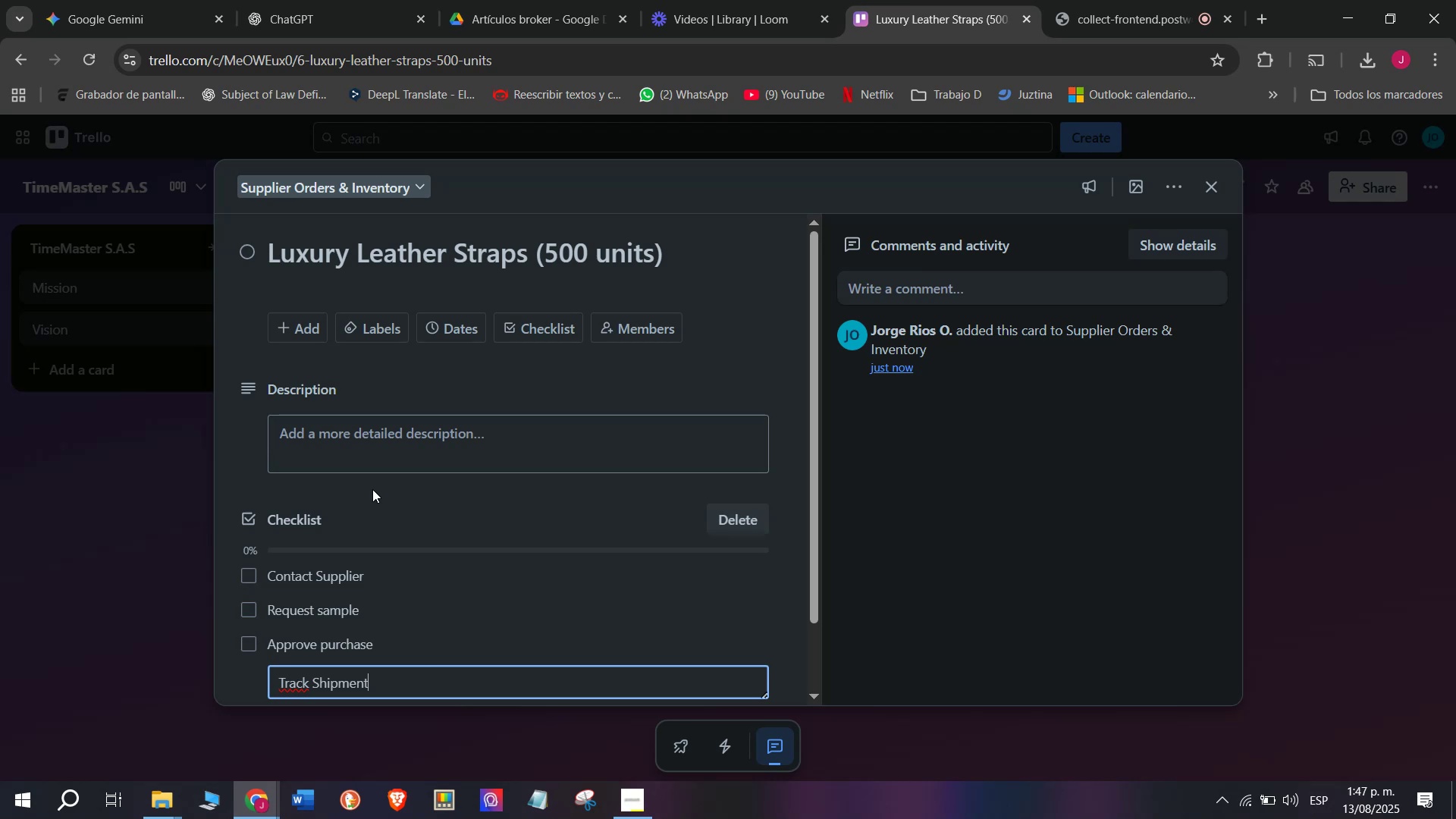 
key(Enter)
 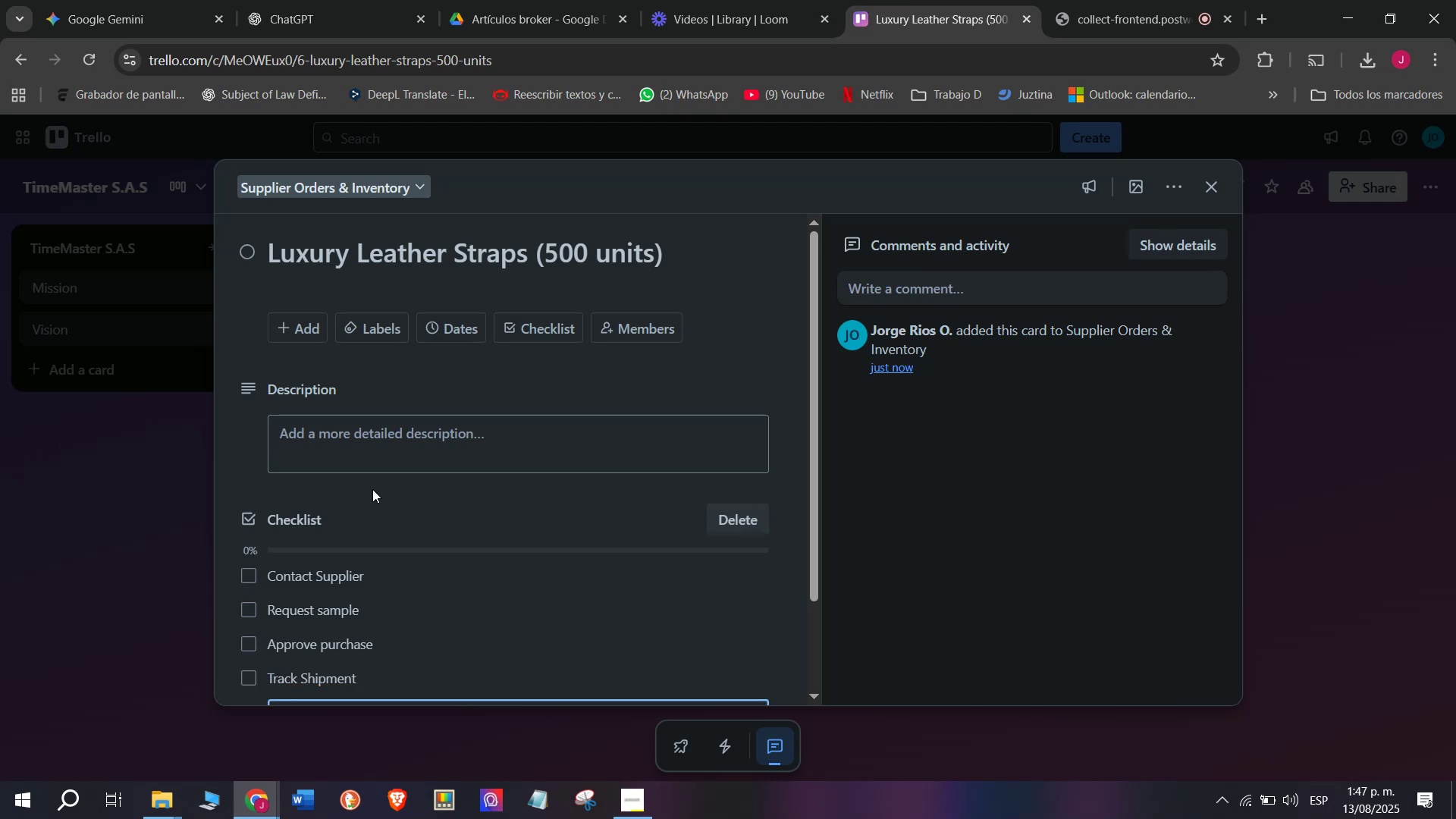 
scroll: coordinate [478, 617], scroll_direction: down, amount: 3.0
 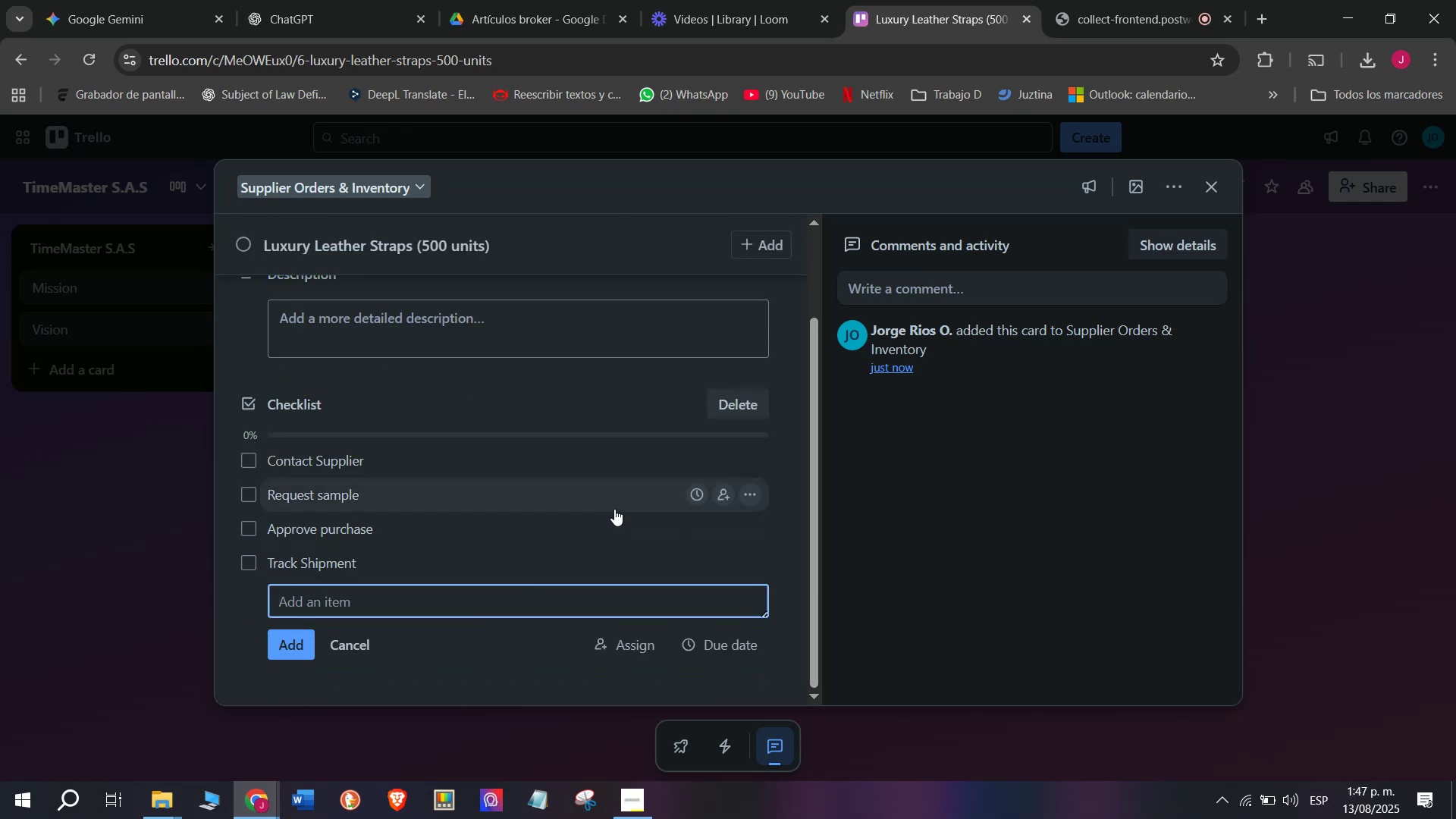 
type(Receive Goods)
 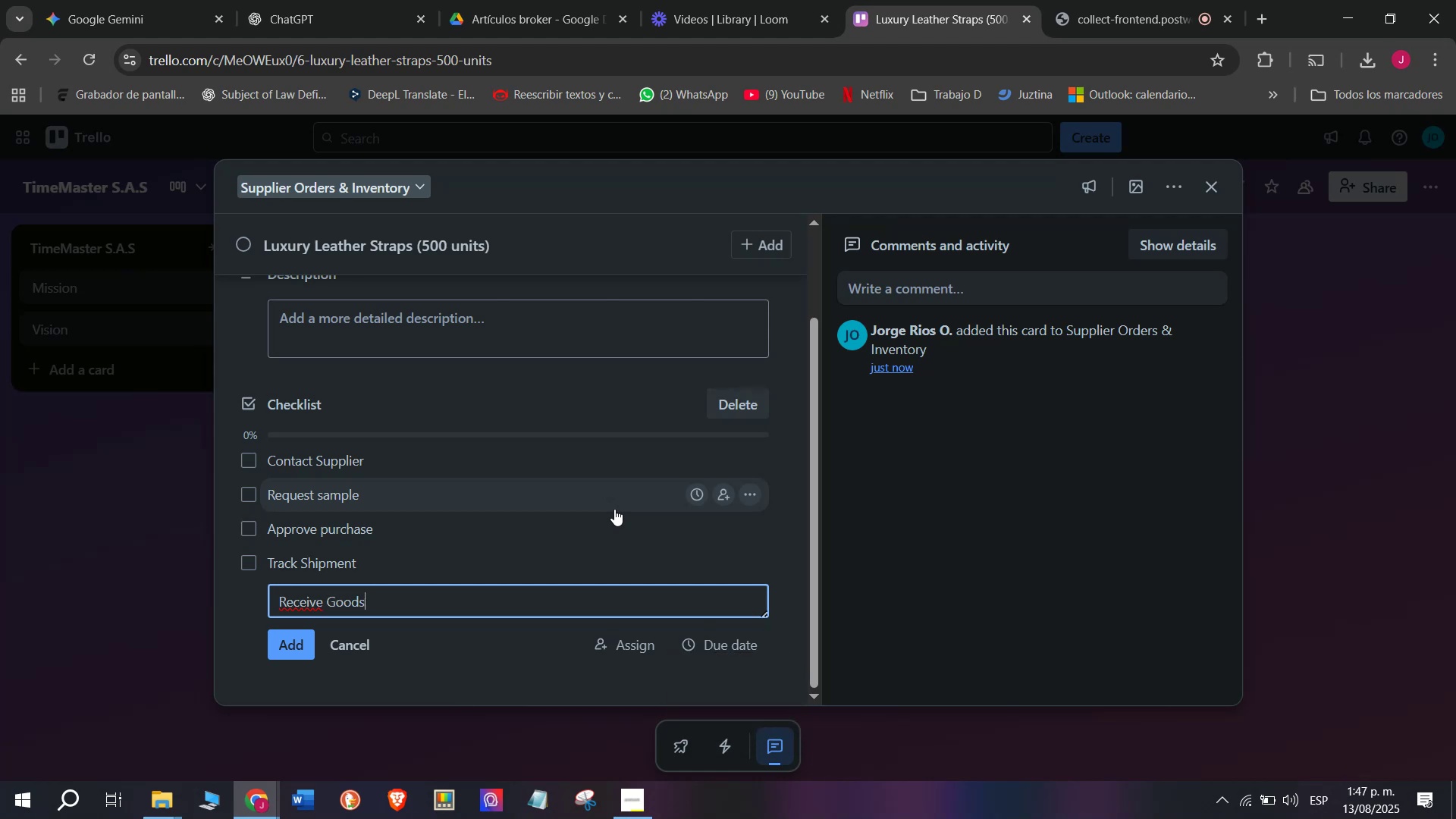 
key(Enter)
 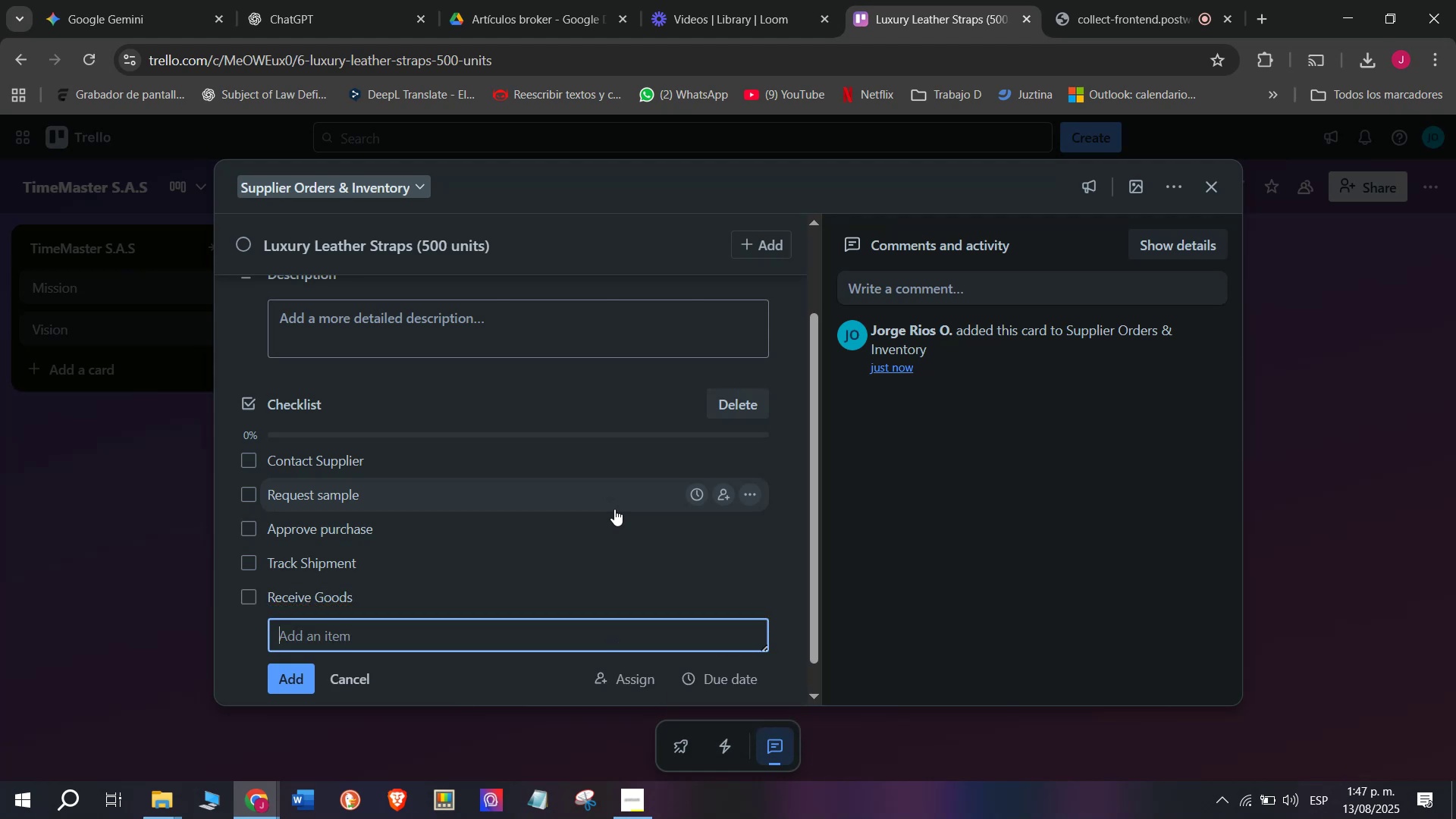 
type(Update inventory s)
key(Backspace)
type(System)
 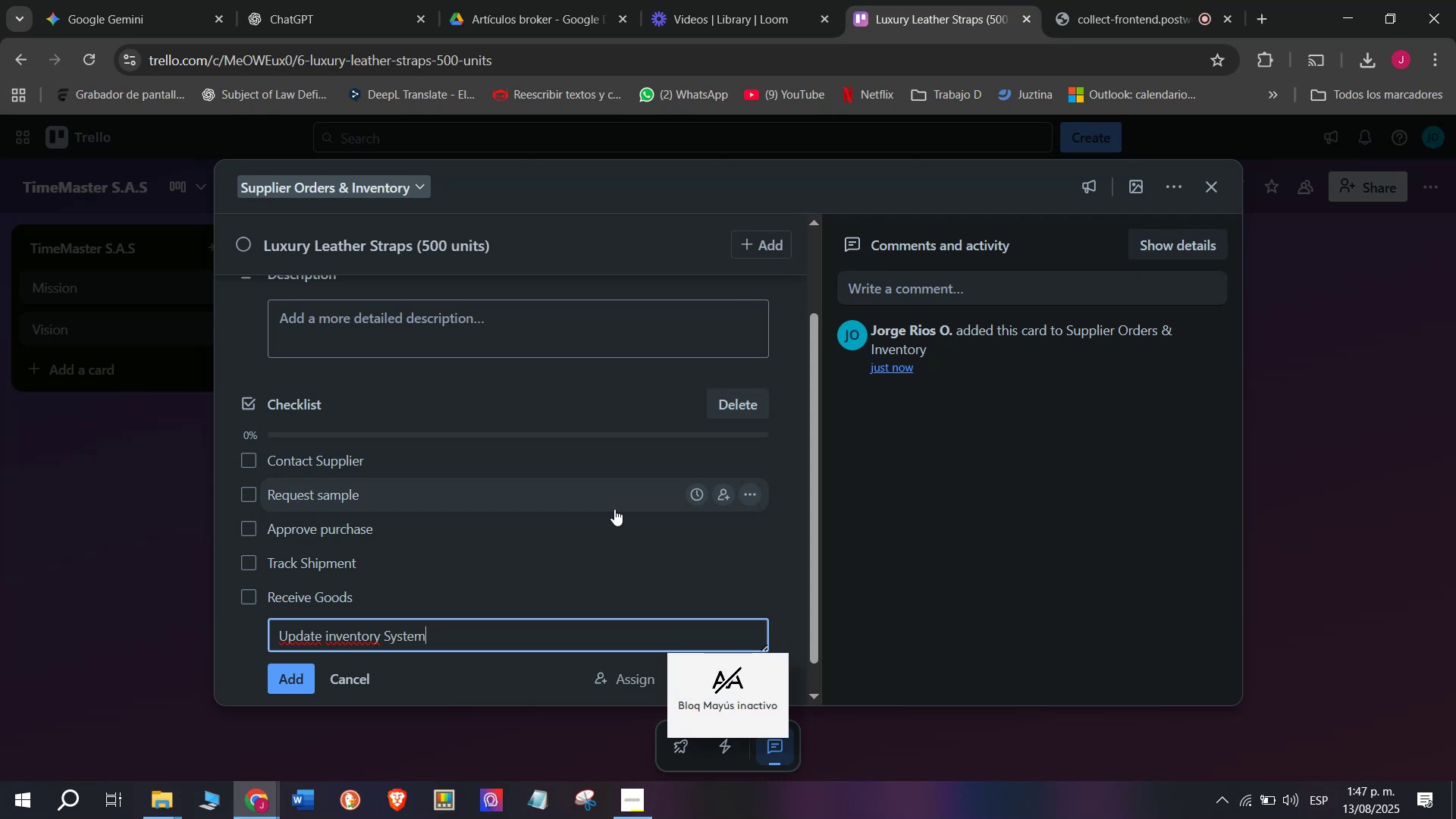 
key(Enter)
 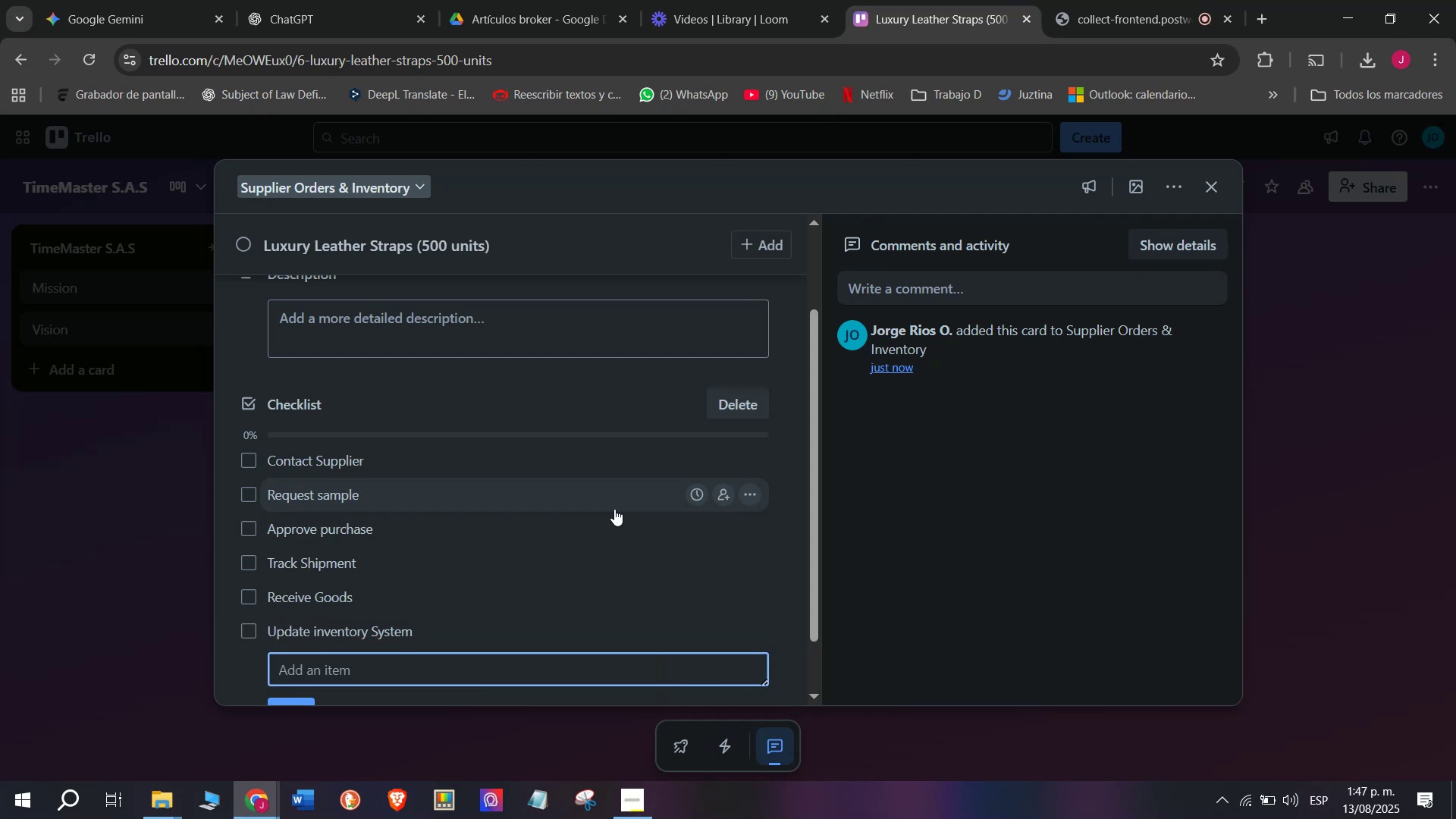 
scroll: coordinate [614, 509], scroll_direction: down, amount: 2.0
 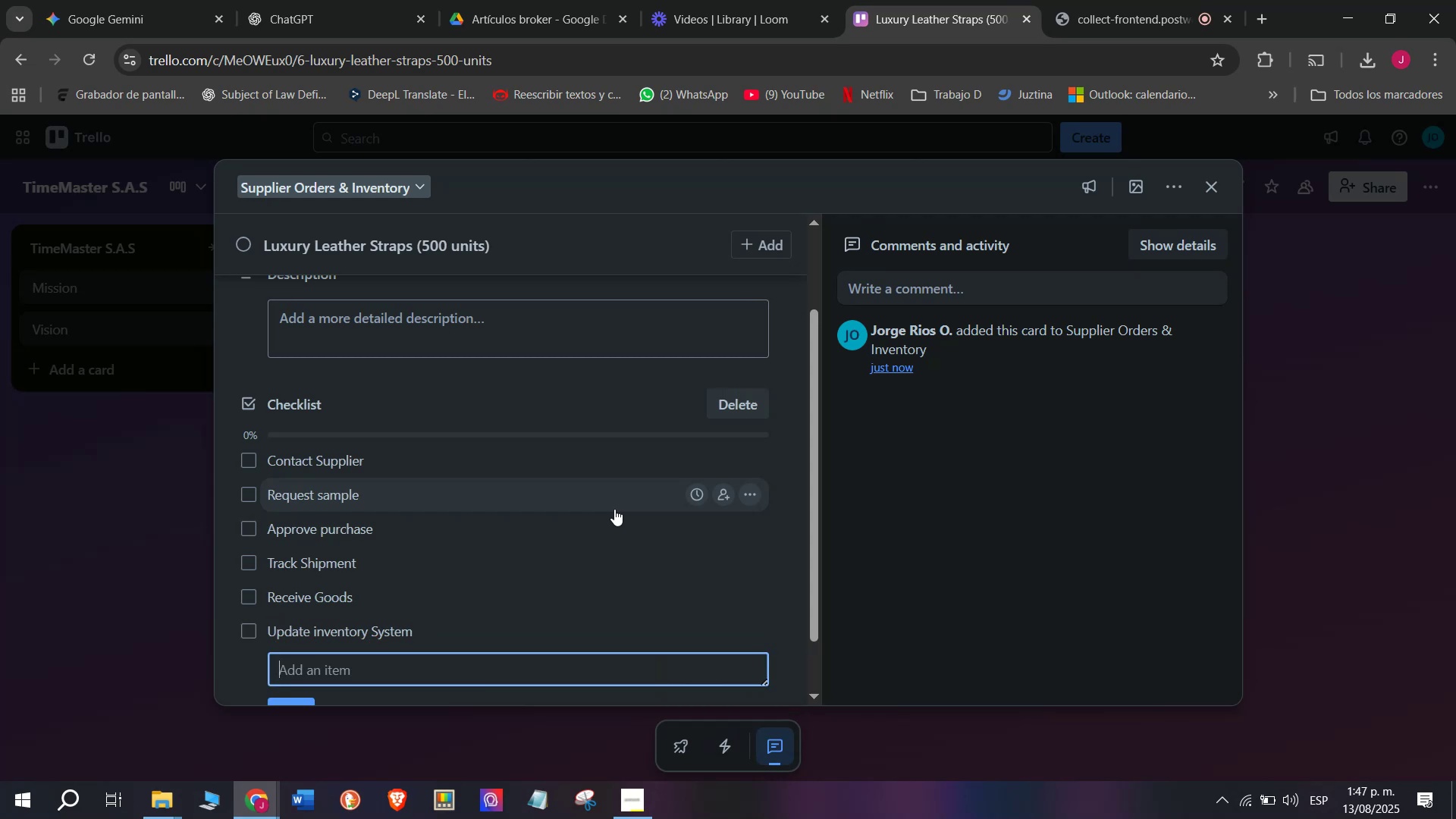 
mouse_move([479, 474])
 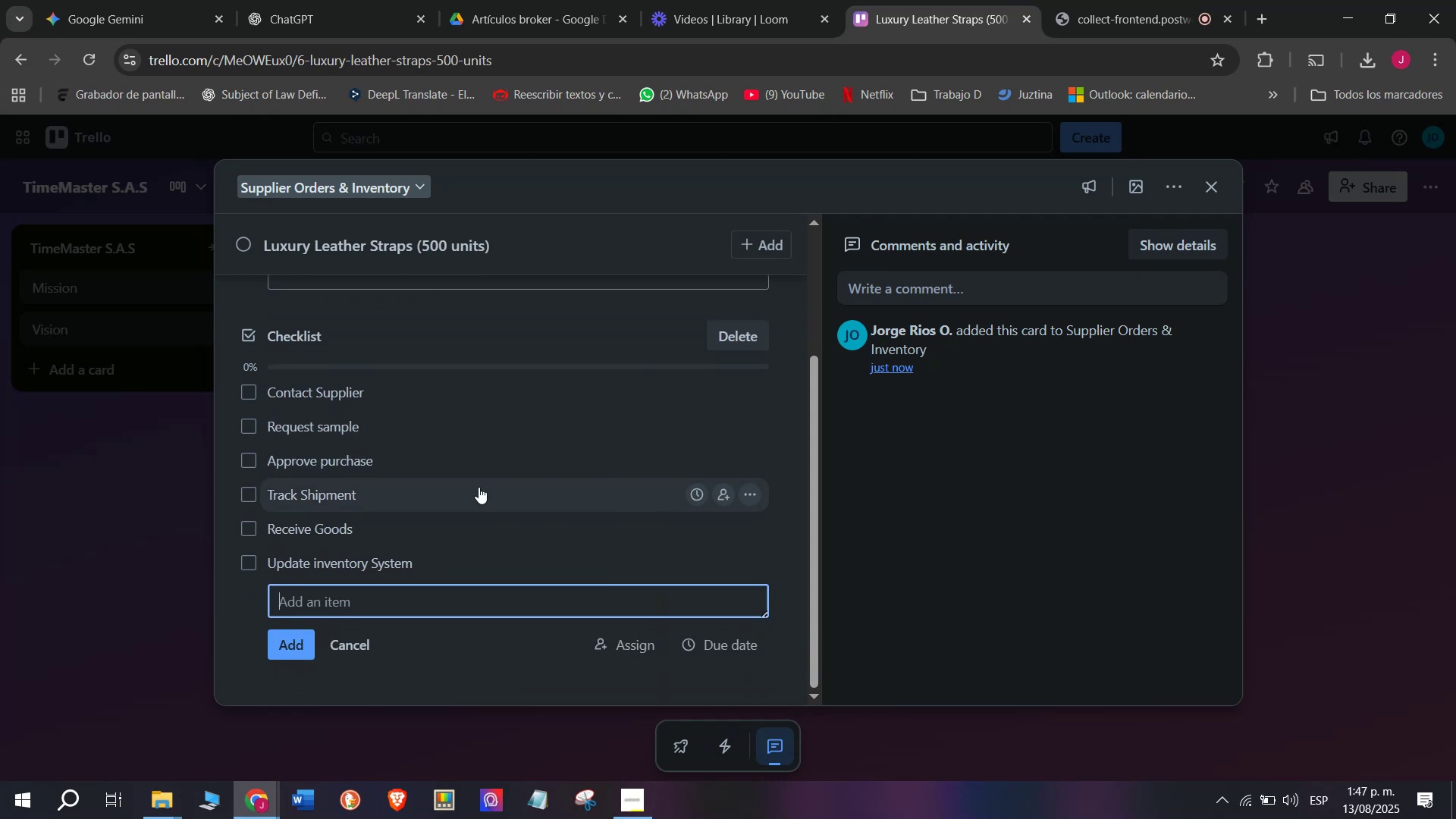 
scroll: coordinate [479, 471], scroll_direction: up, amount: 2.0
 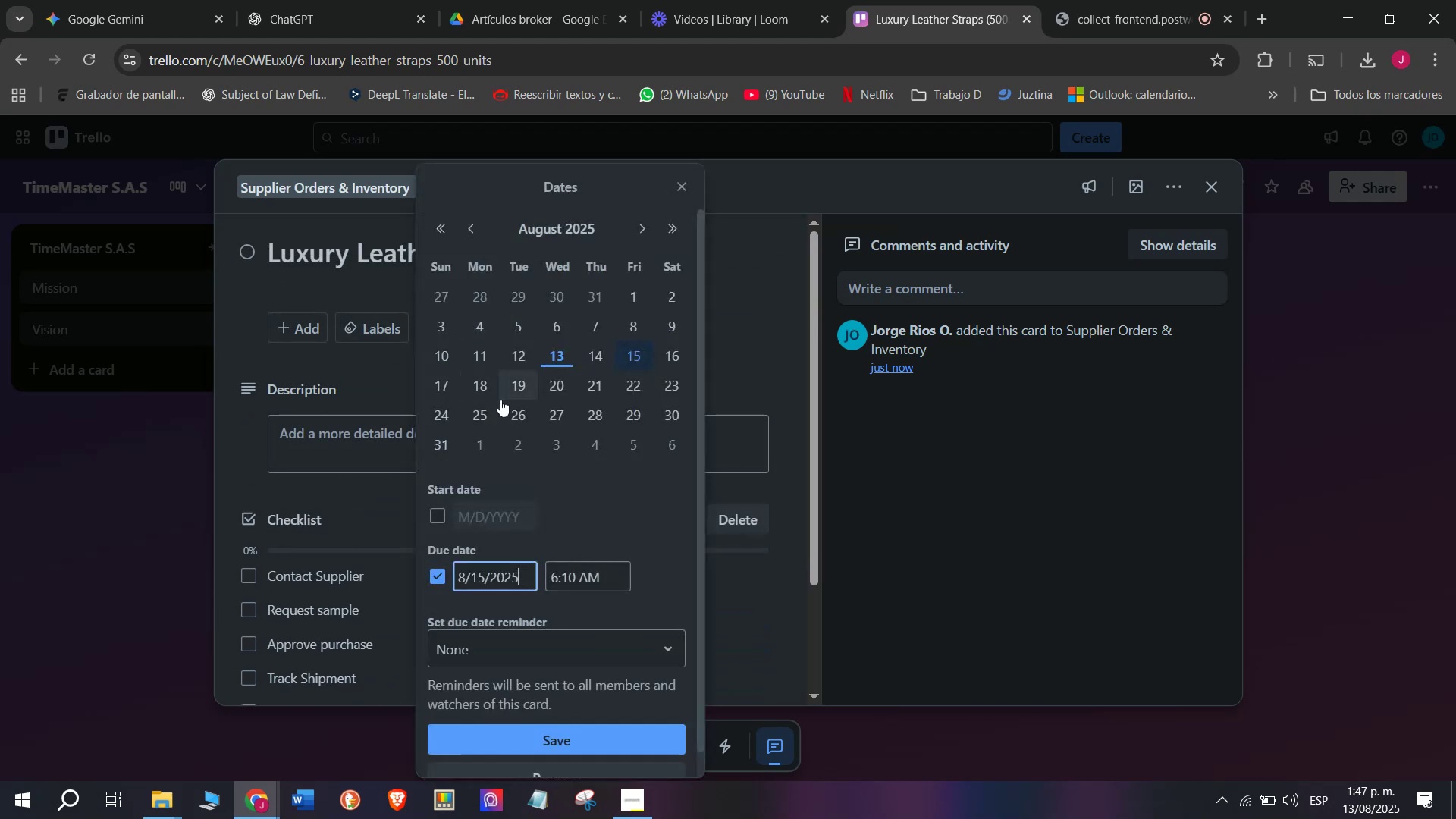 
wait(6.91)
 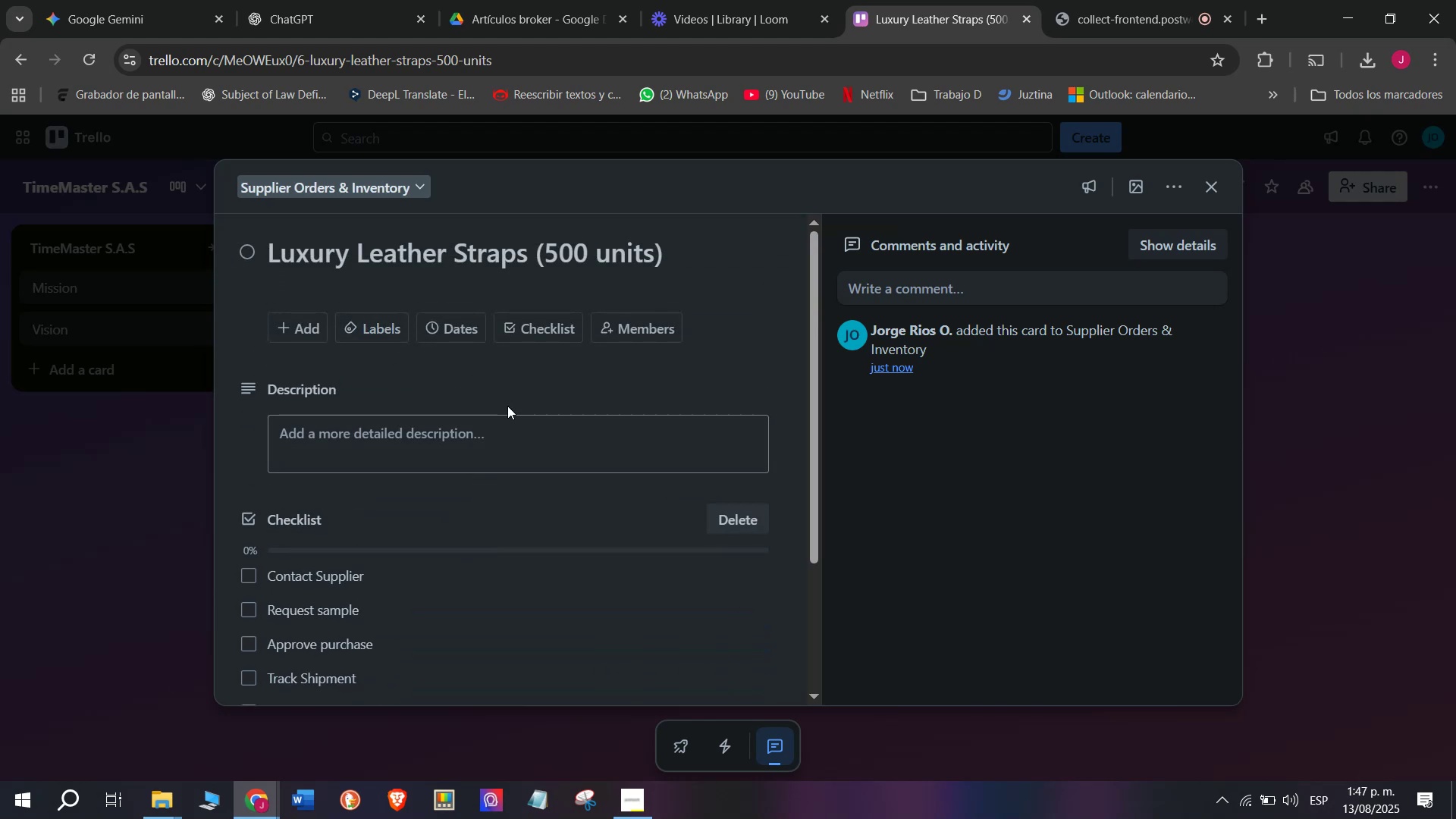 
double_click([154, 514])
 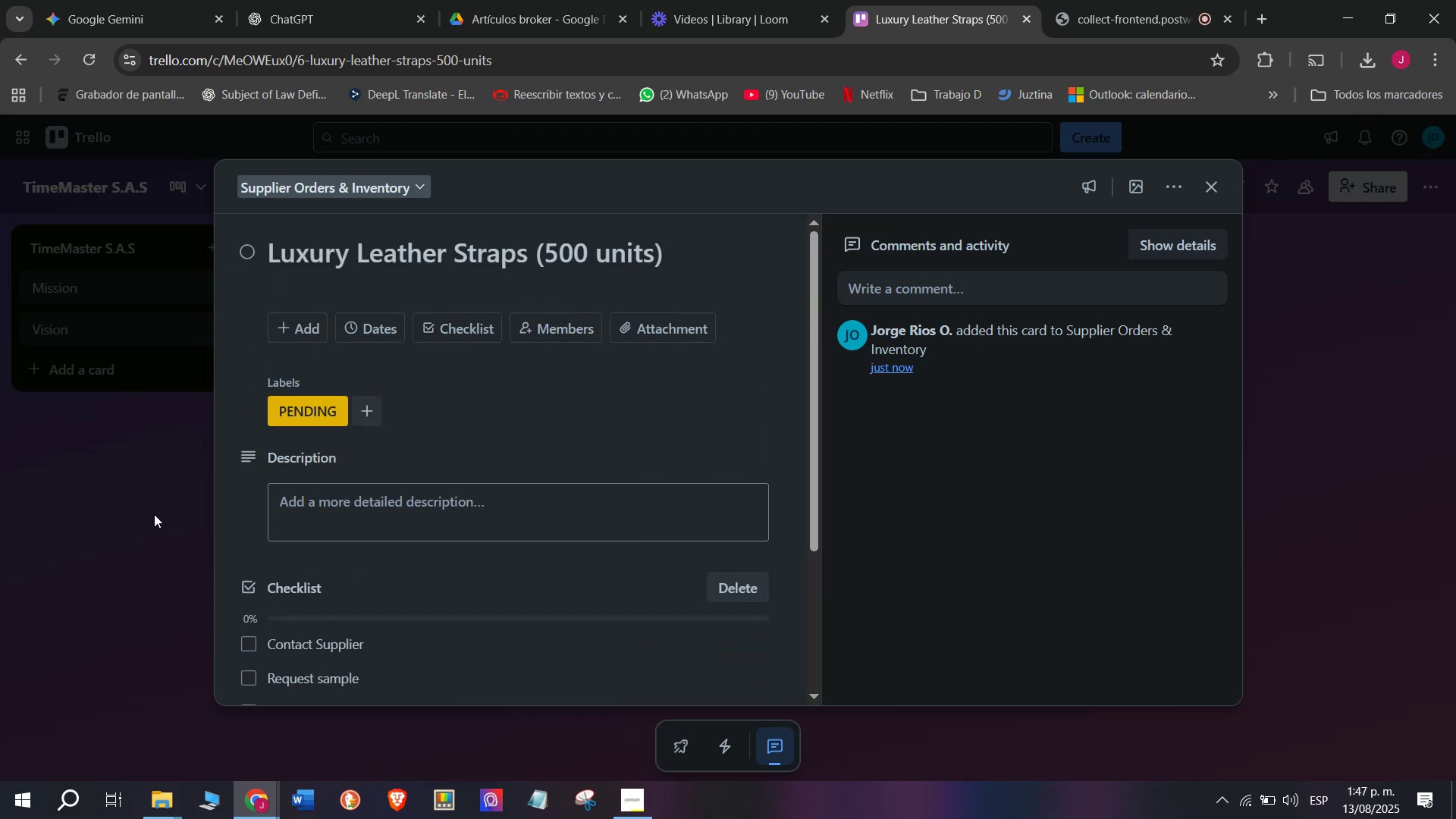 
left_click([670, 390])
 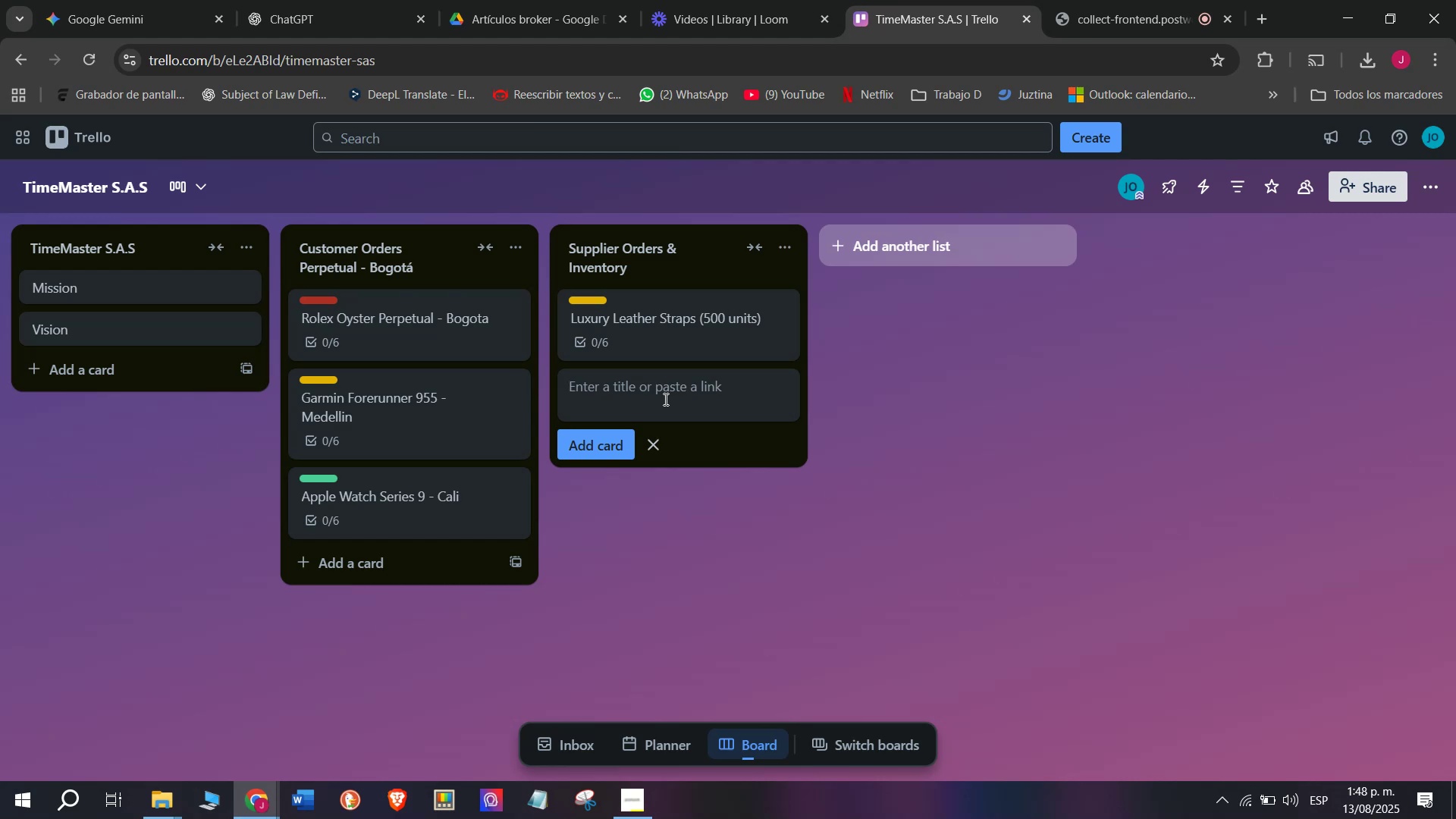 
wait(21.26)
 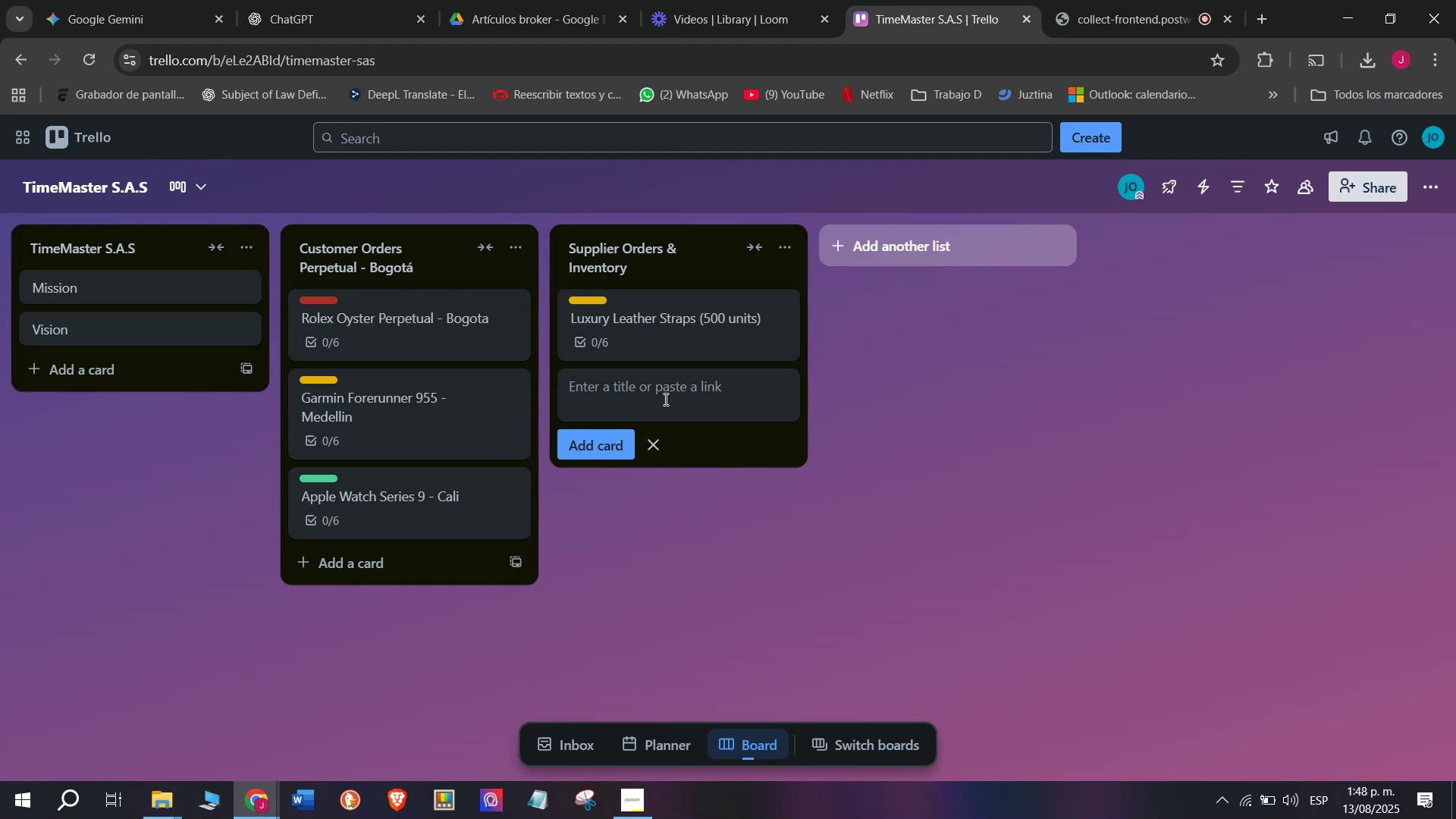 
type(sMART)
key(Backspace)
key(Backspace)
key(Backspace)
key(Backspace)
key(Backspace)
type(Smart )
 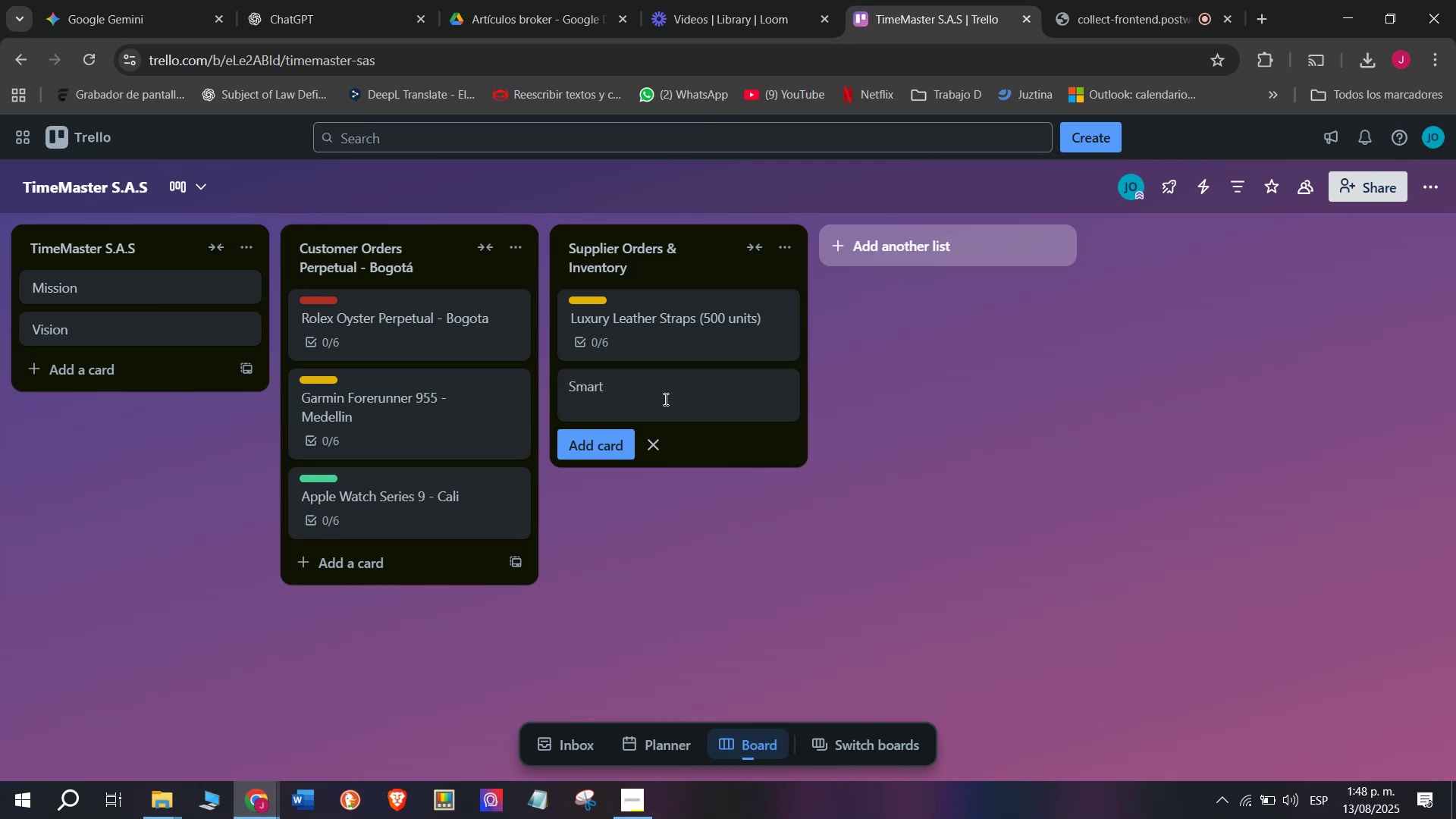 
key(Backspace)
 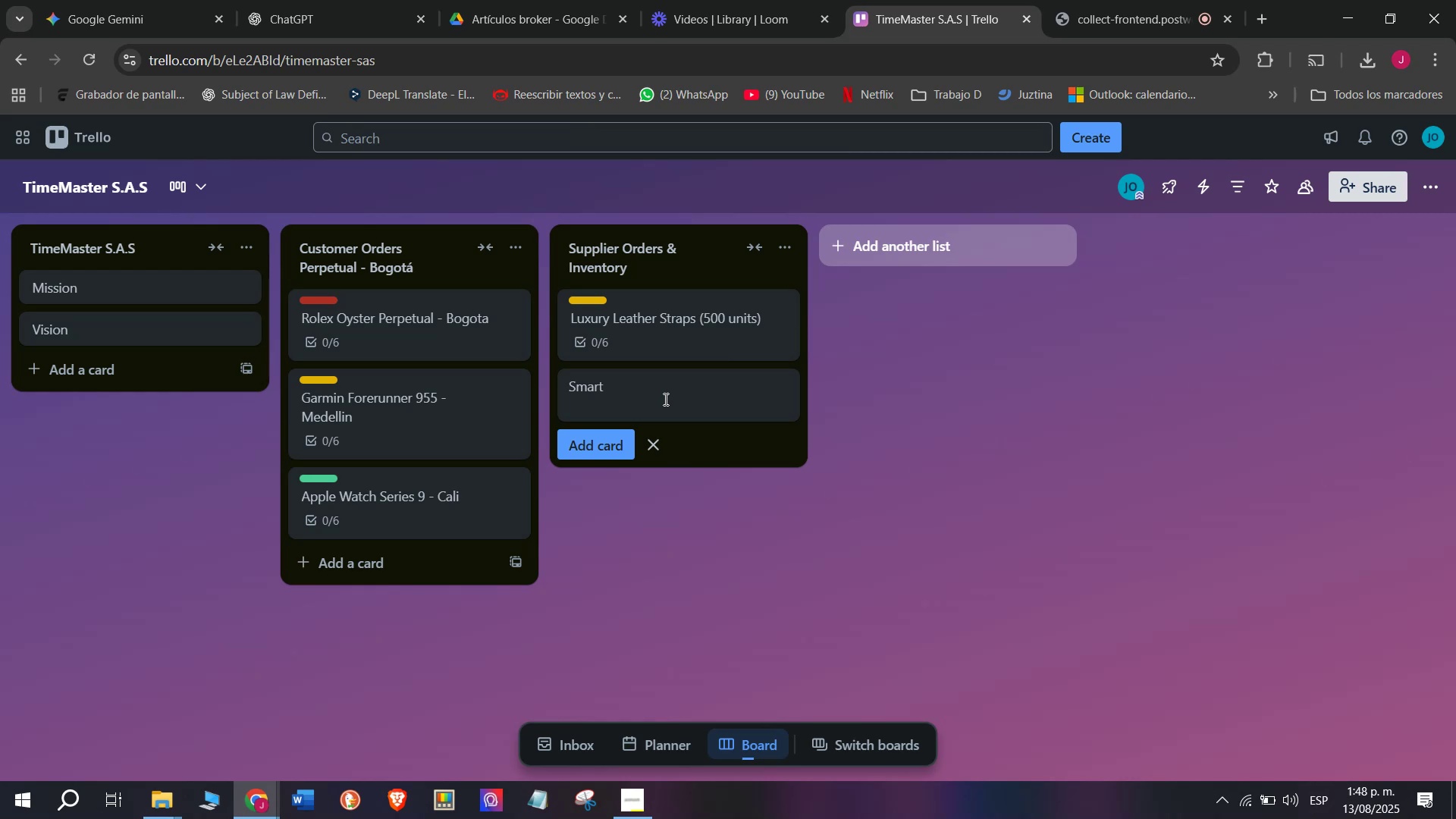 
type(watch)
 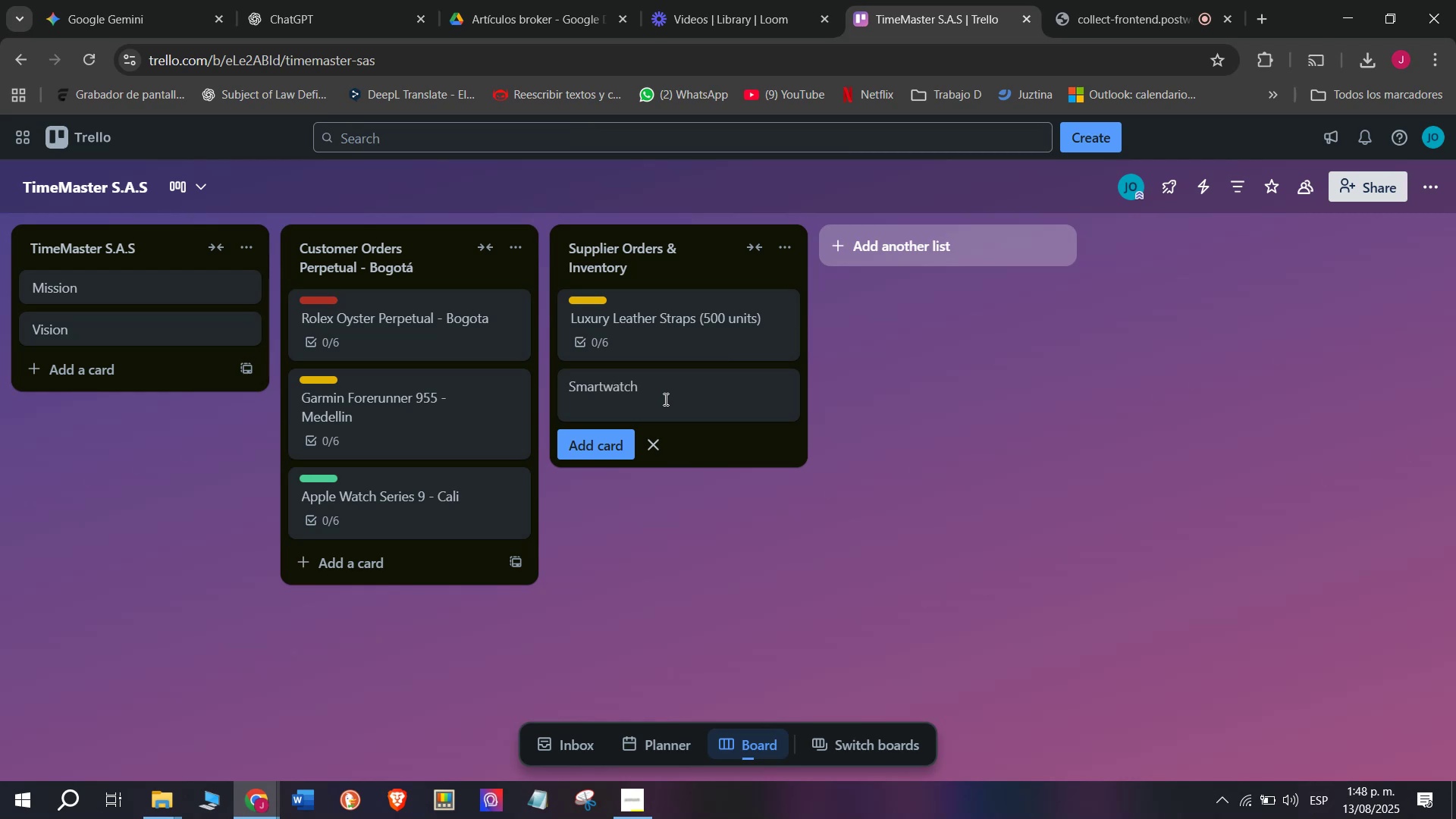 
type( Chargins)
key(Backspace)
type(g )
 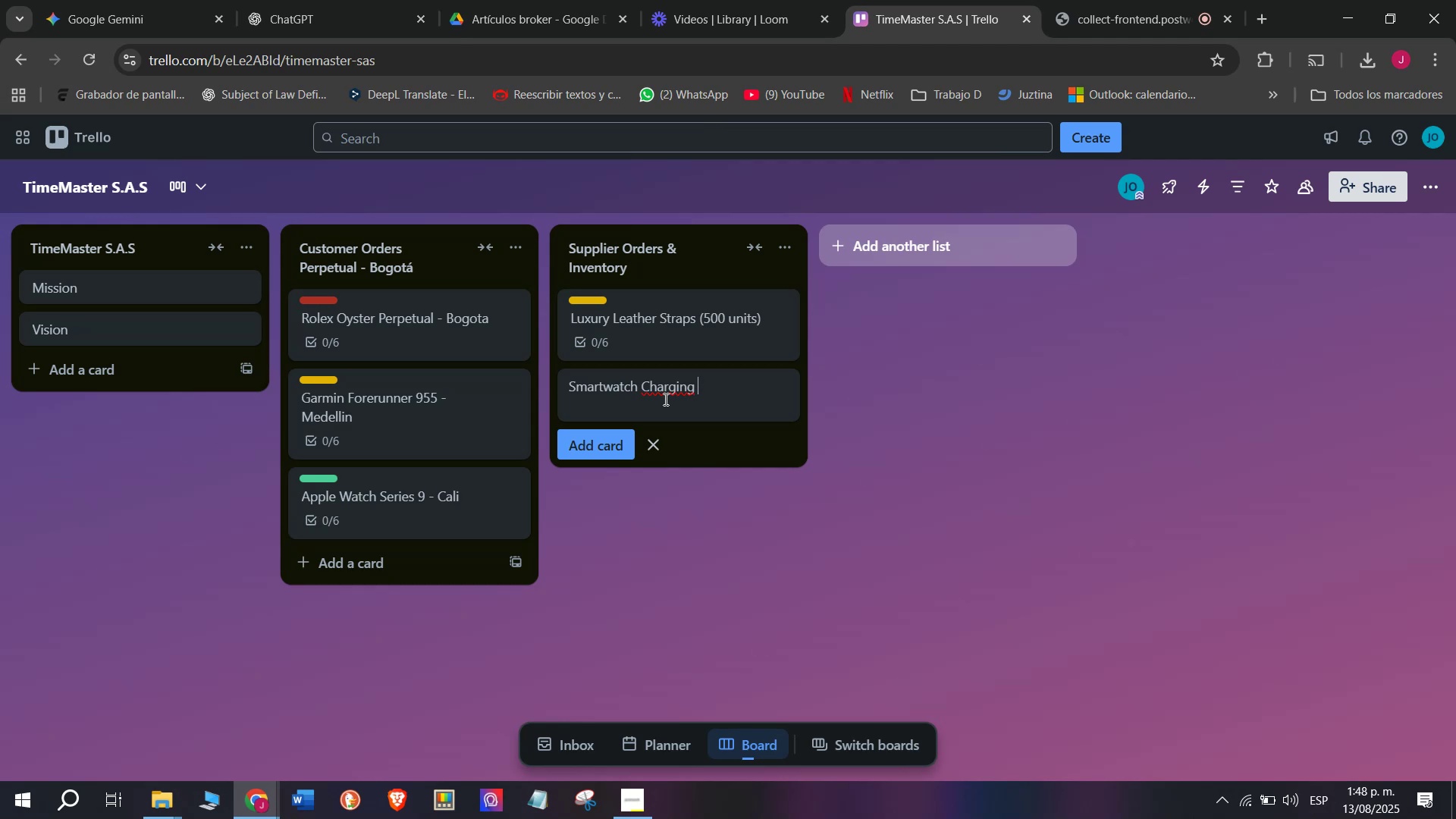 
wait(6.9)
 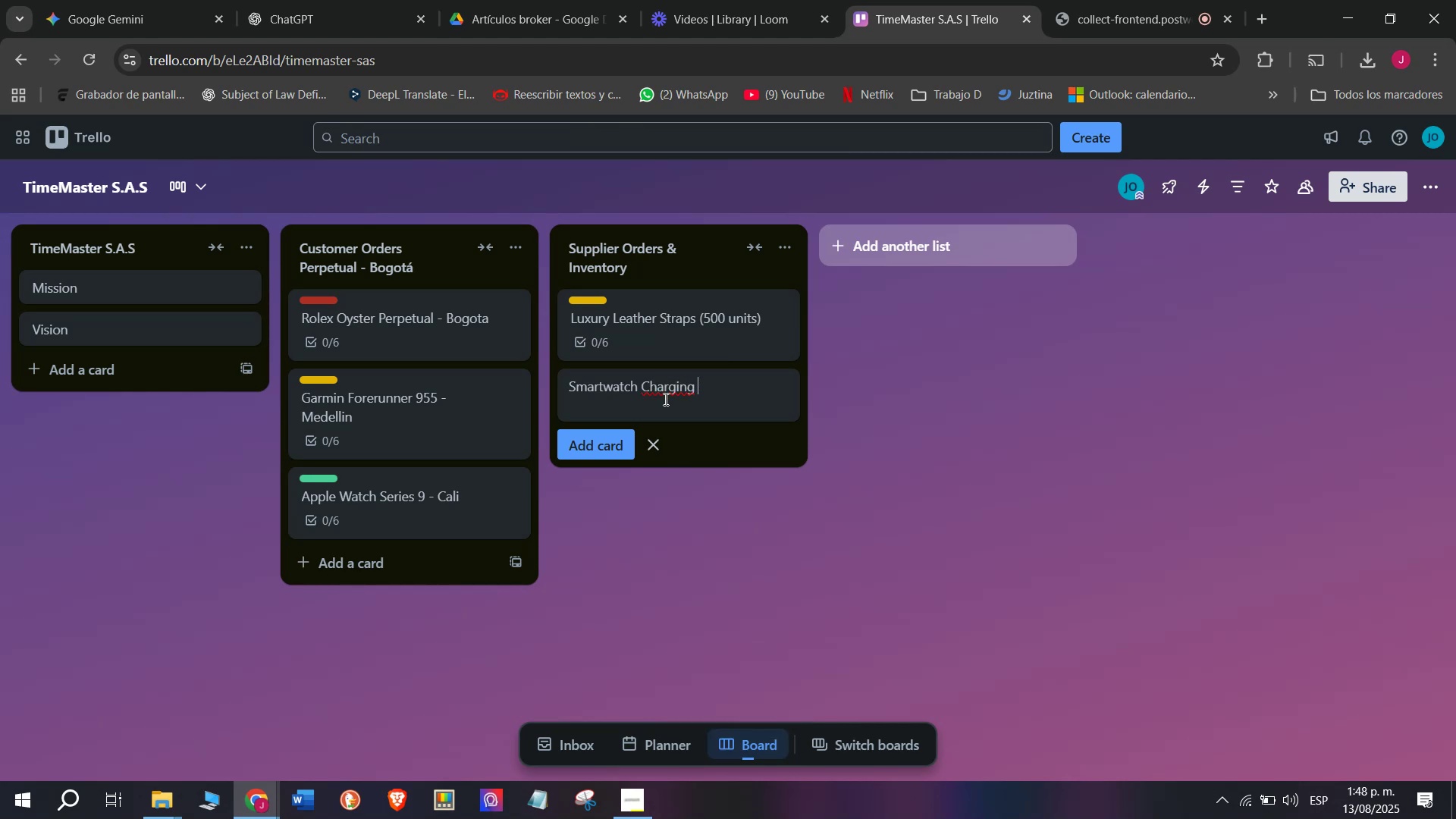 
type( )
key(Backspace)
key(Backspace)
type( Docks)
key(Backspace)
type(s *200 i)
key(Backspace)
type(units()
 